 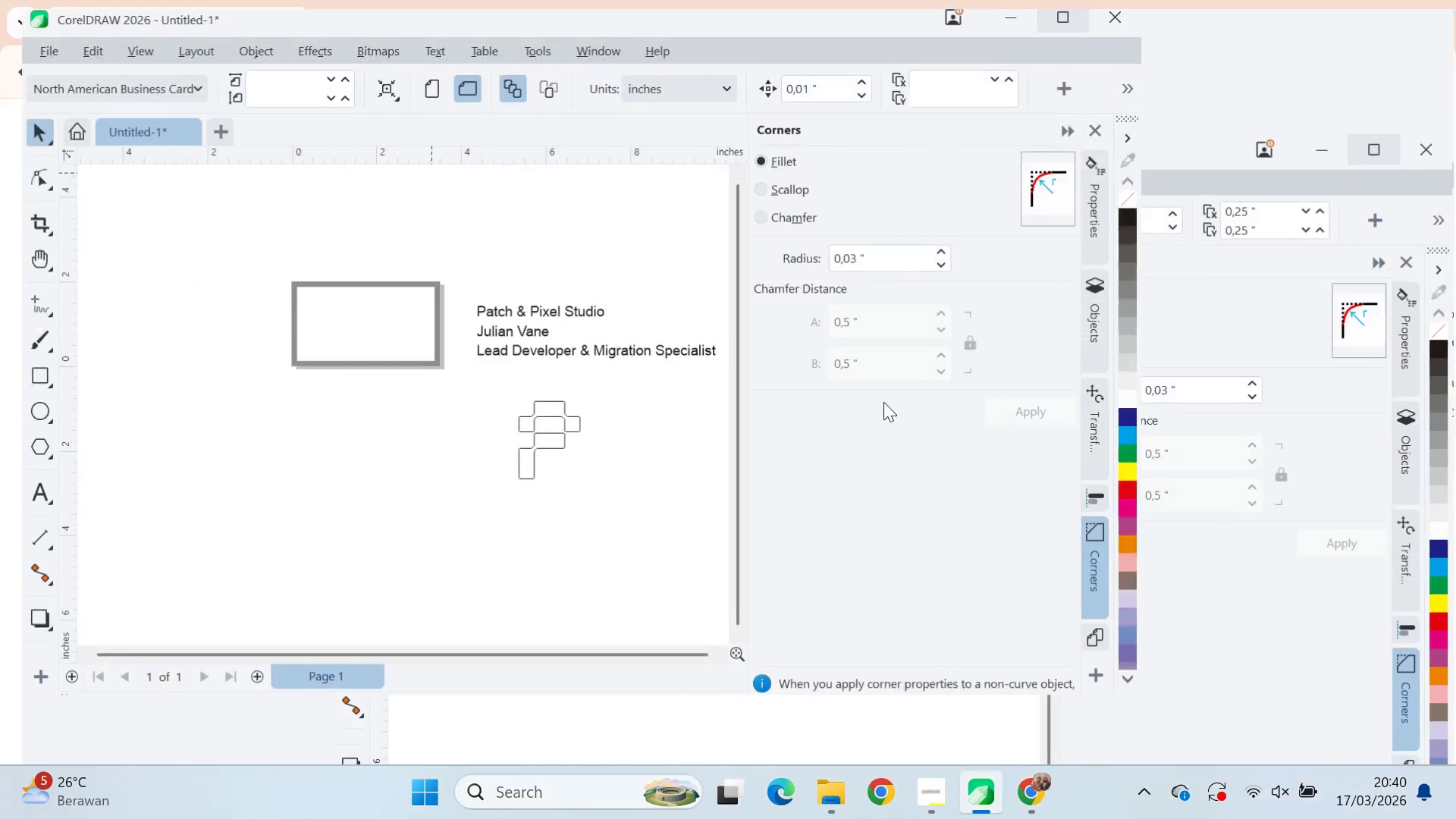 
left_click_drag(start_coordinate=[868, 385], to_coordinate=[679, 558])
 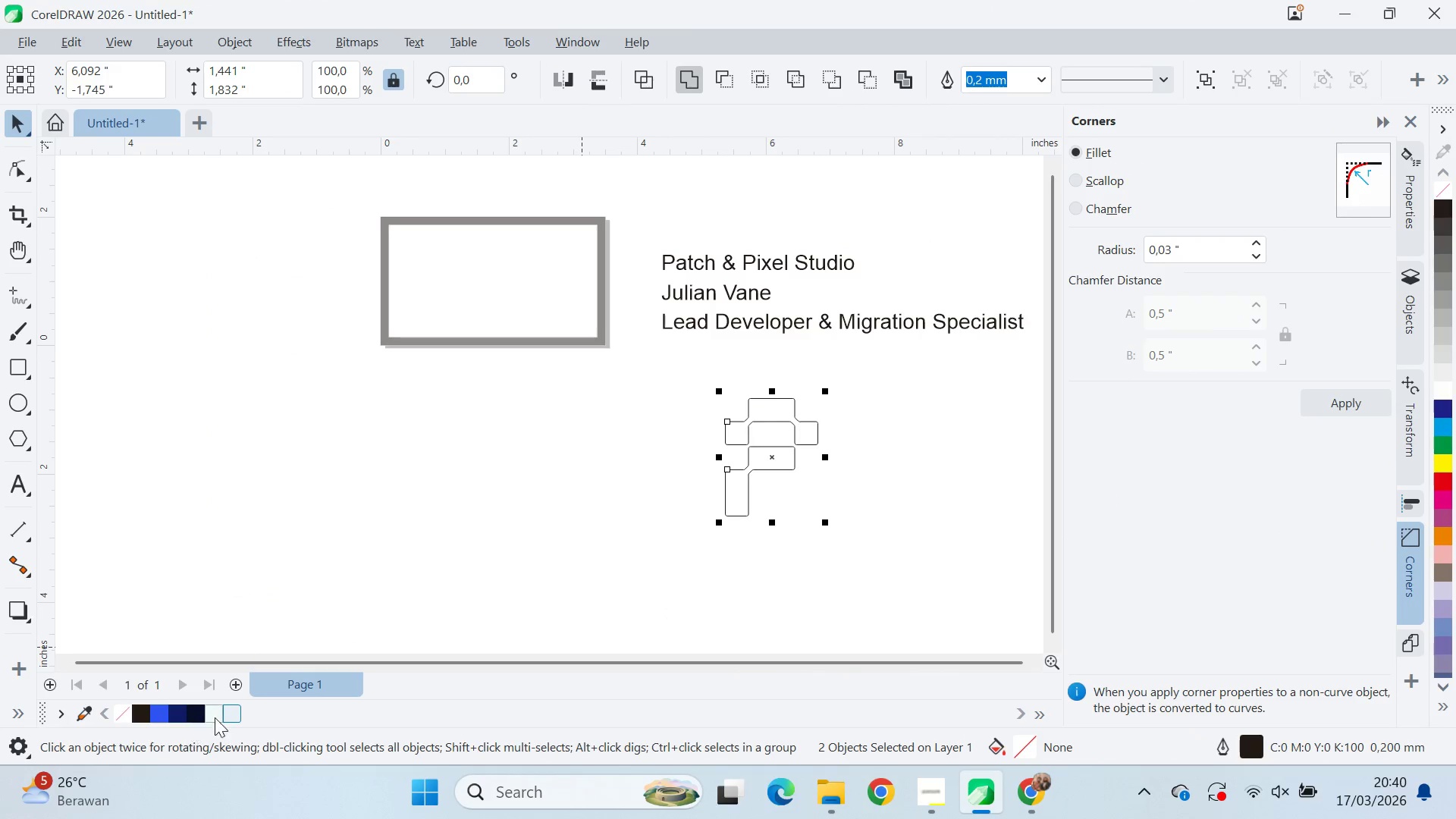 
left_click([231, 714])
 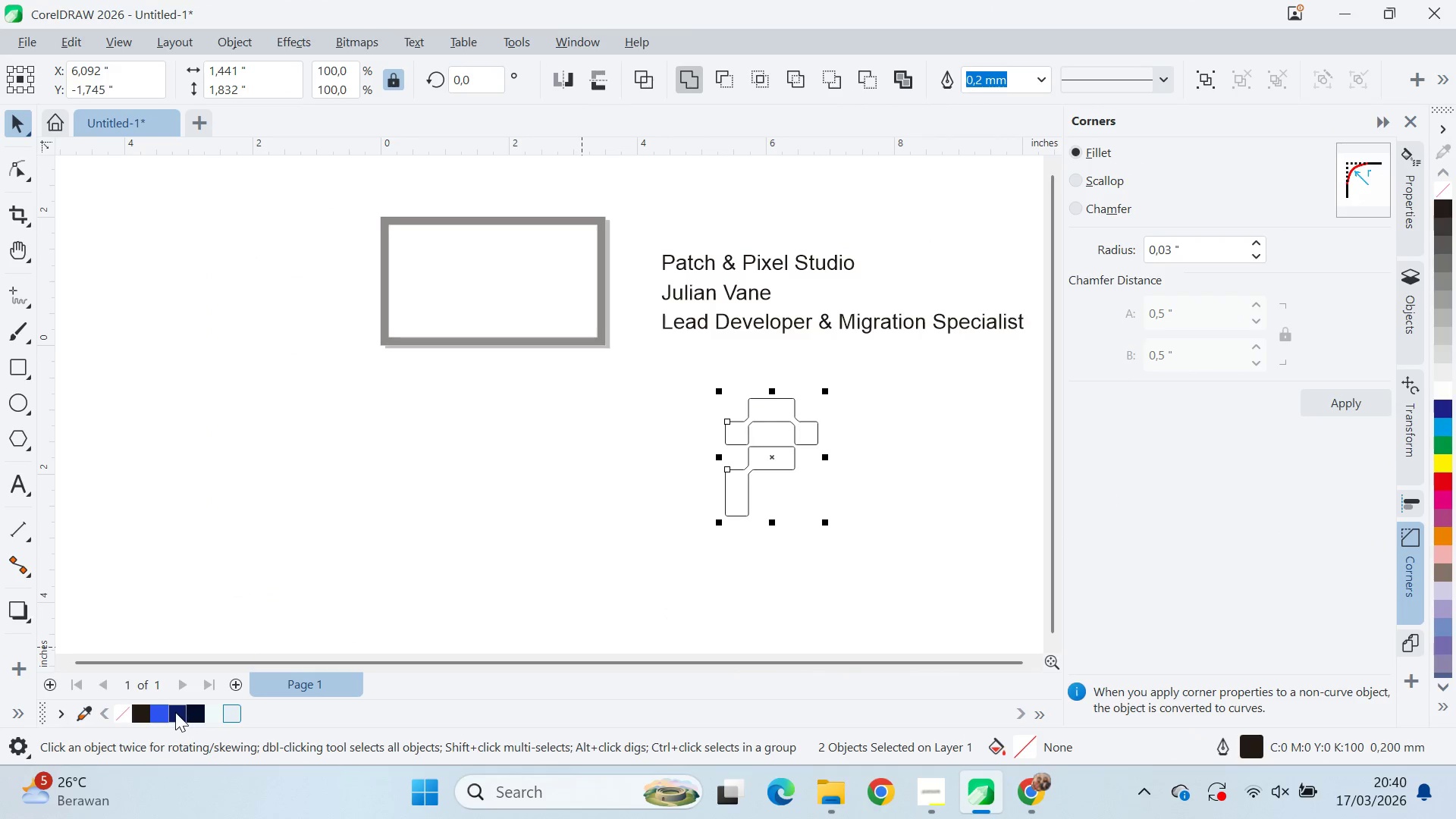 
left_click([160, 711])
 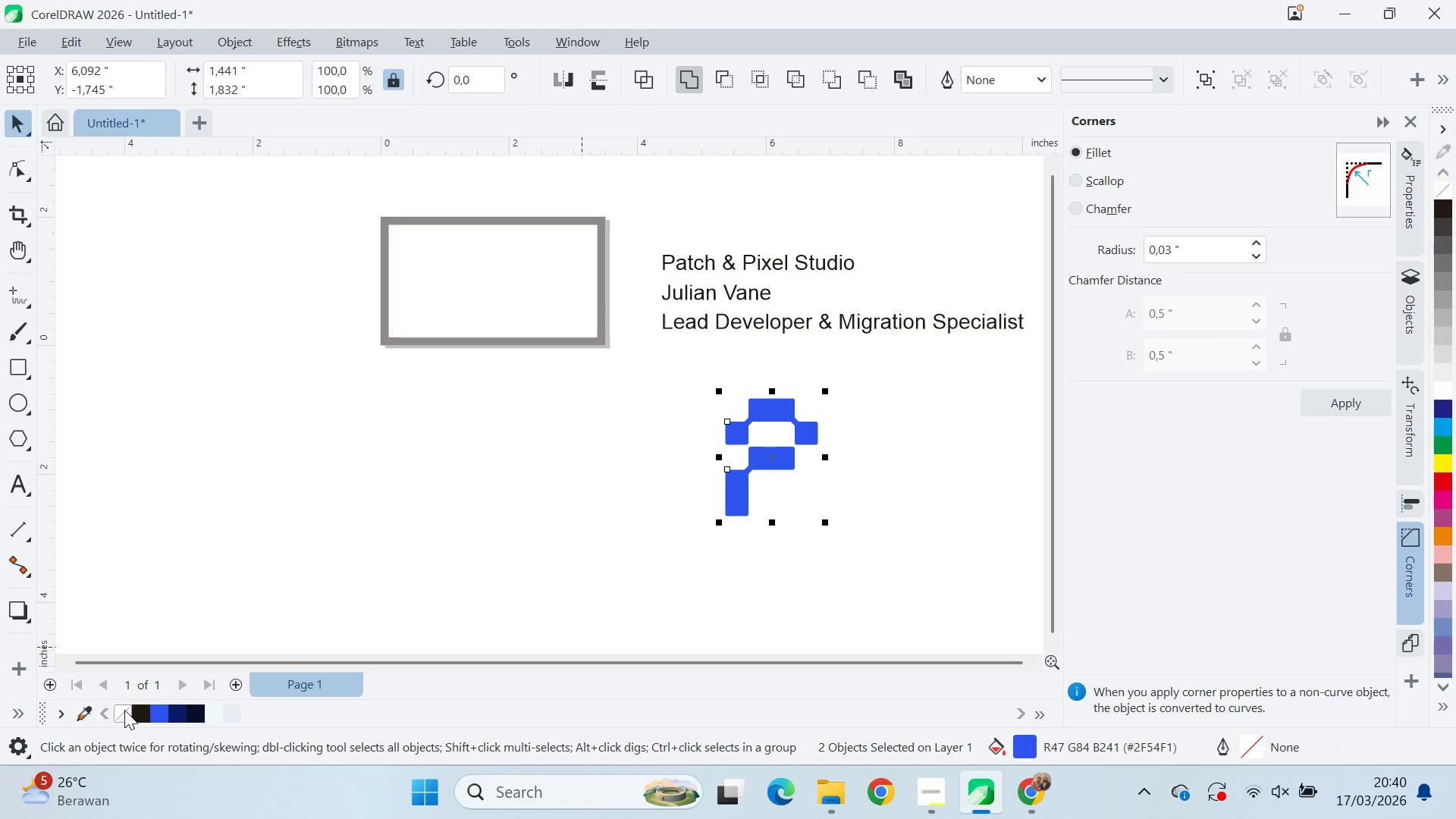 
left_click_drag(start_coordinate=[592, 482], to_coordinate=[595, 479])
 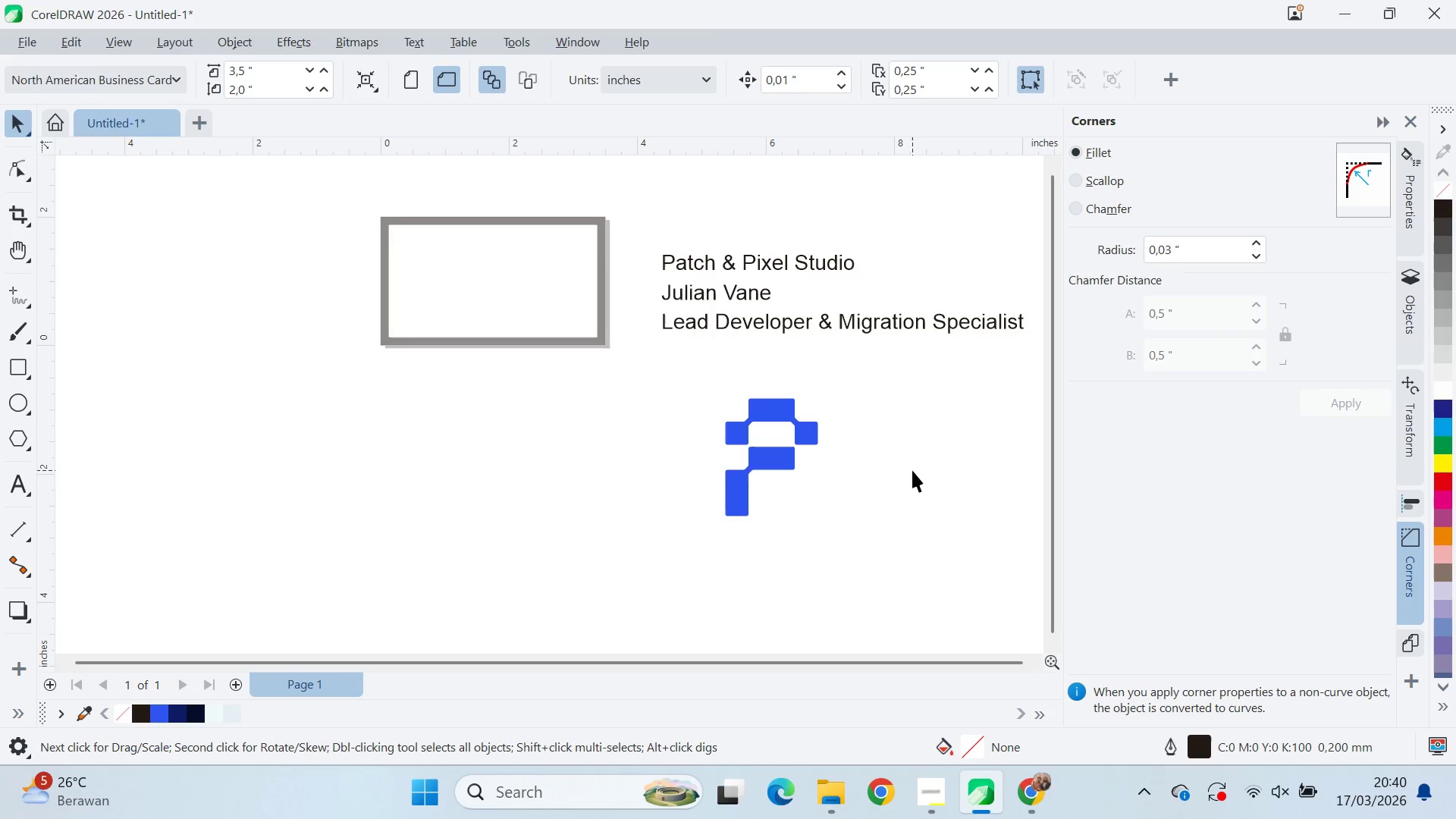 
type(qv)
 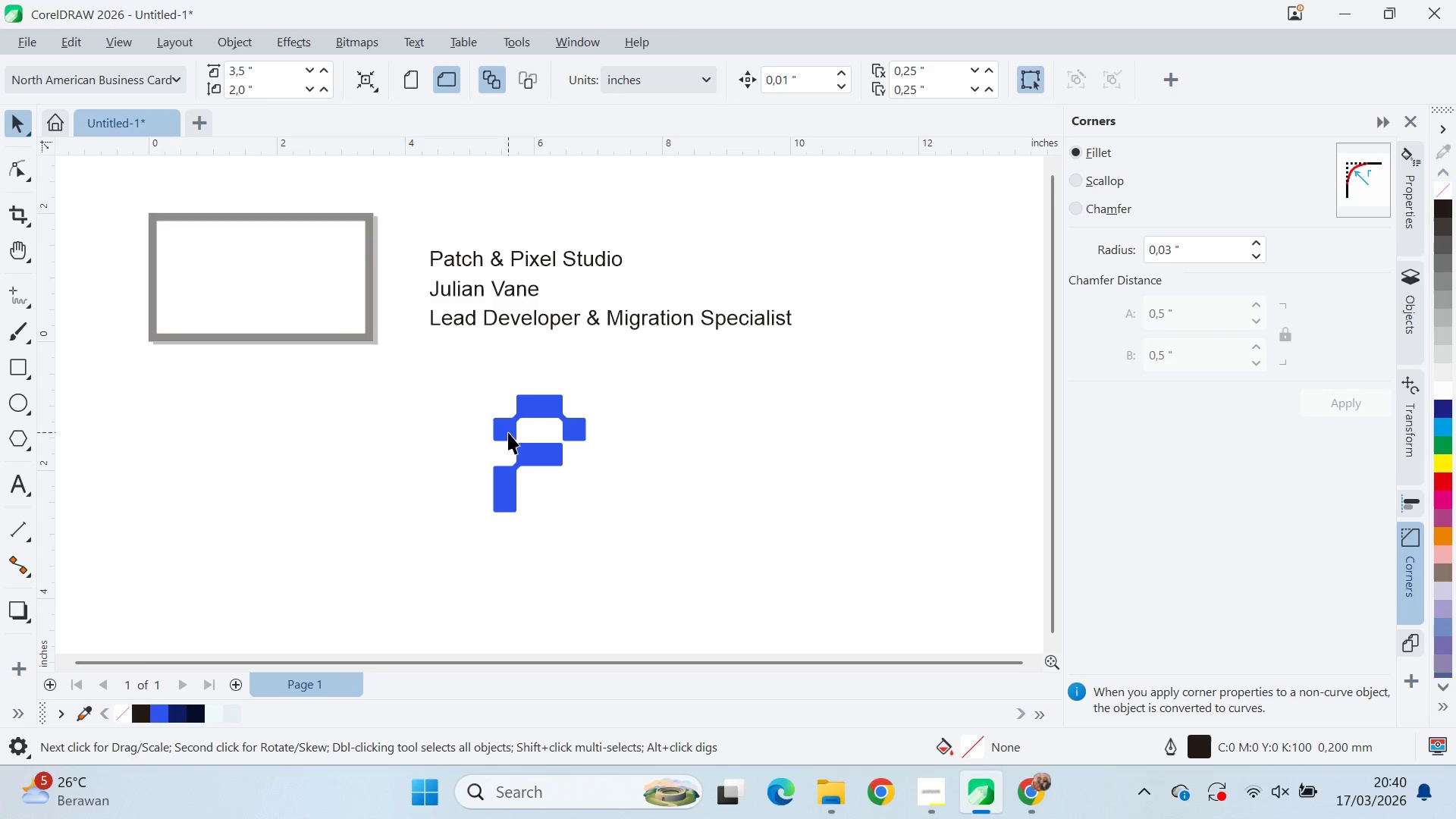 
left_click_drag(start_coordinate=[859, 438], to_coordinate=[627, 435])
 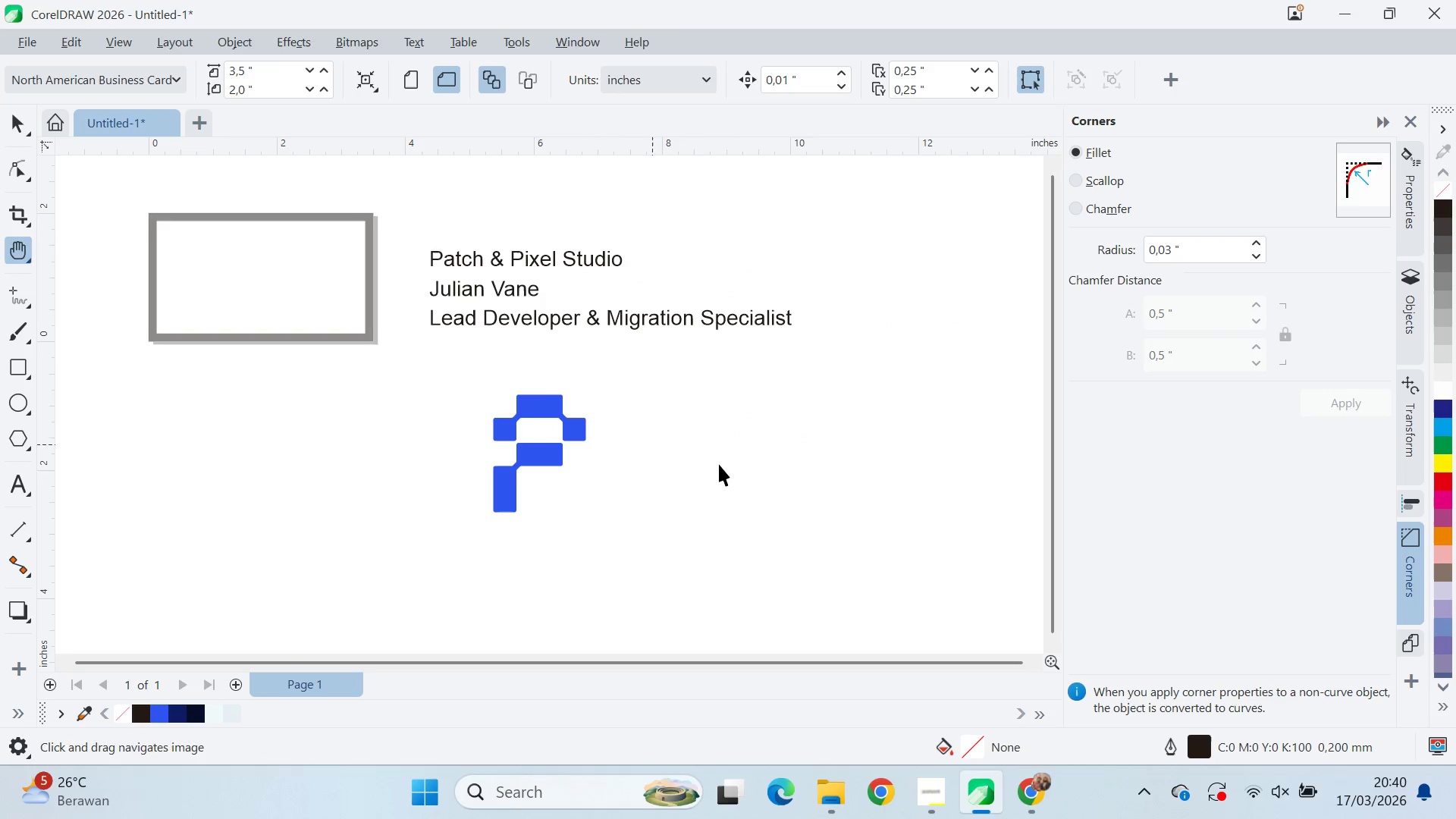 
left_click_drag(start_coordinate=[719, 464], to_coordinate=[706, 463])
 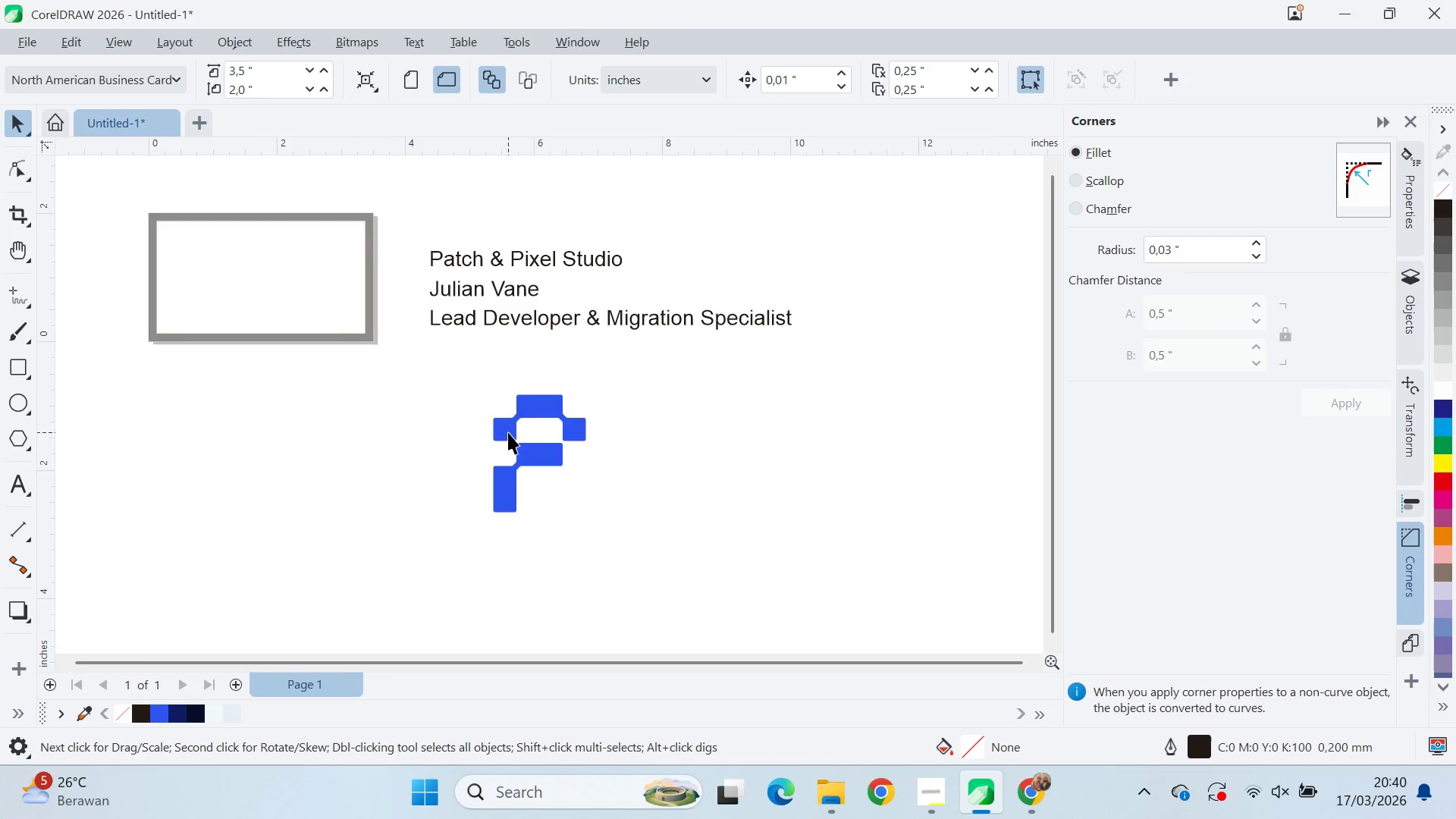 
left_click([566, 473])
 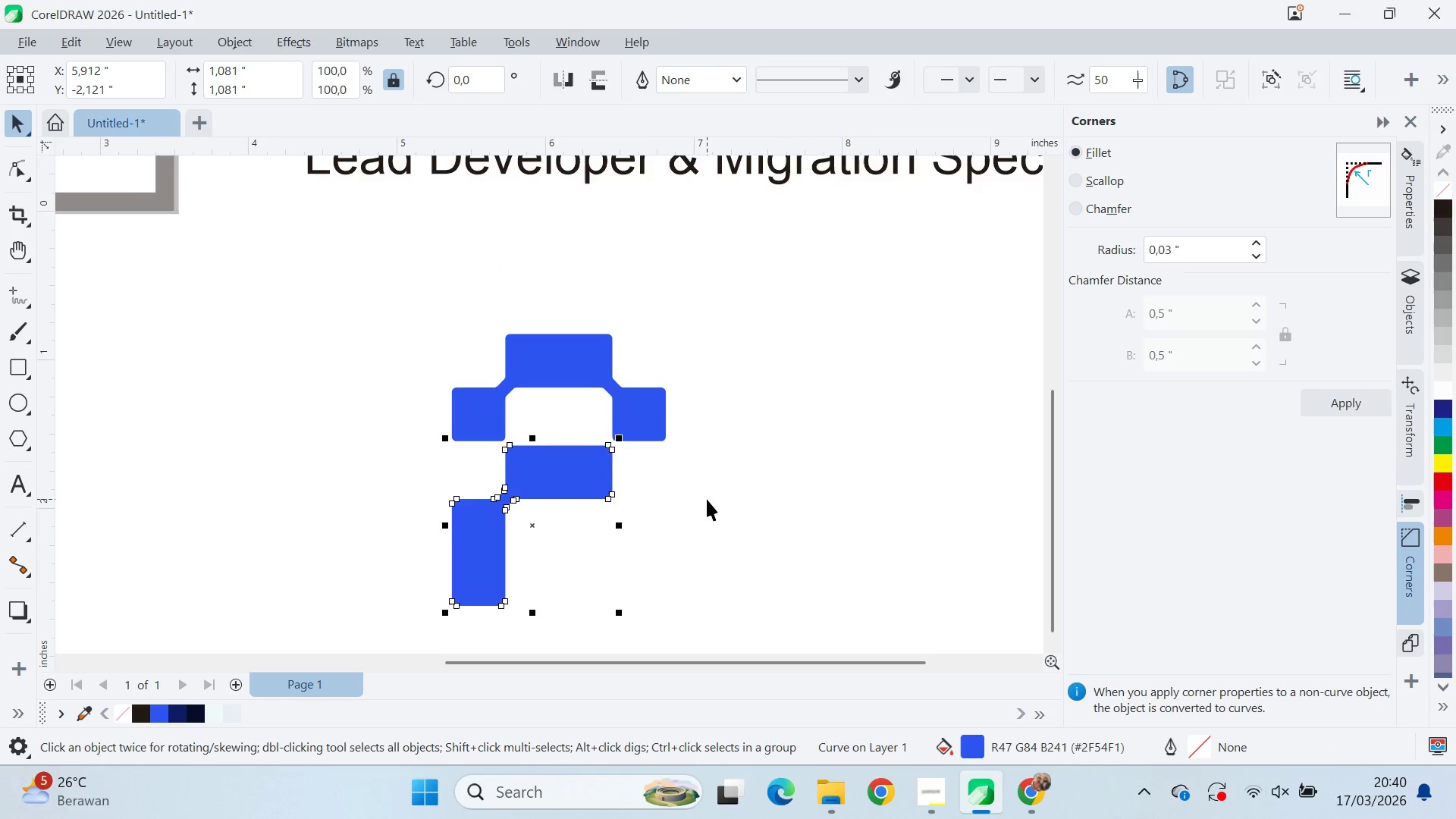 
scroll: coordinate [550, 467], scroll_direction: up, amount: 6.0
 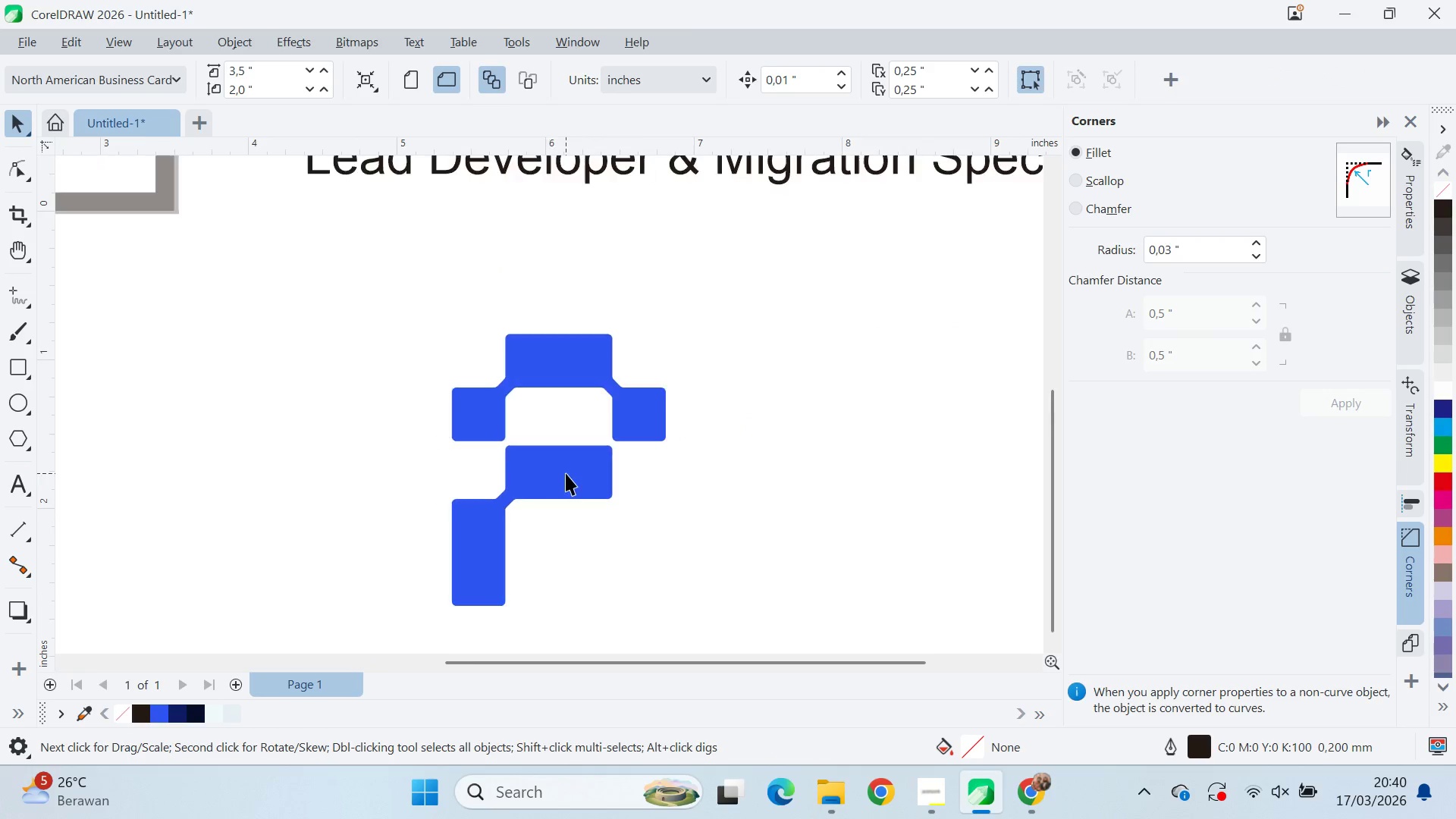 
left_click([707, 499])
 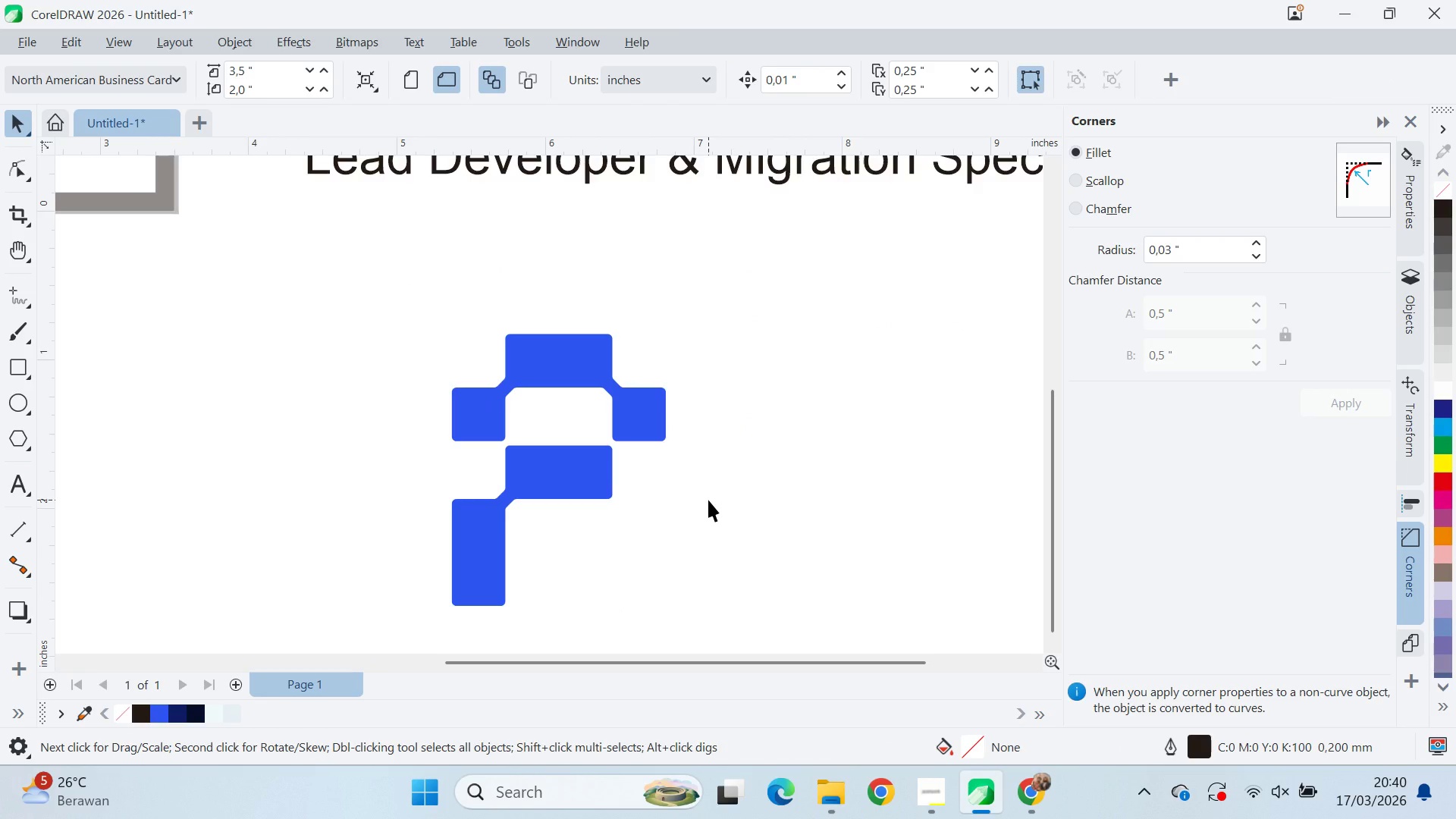 
wait(7.02)
 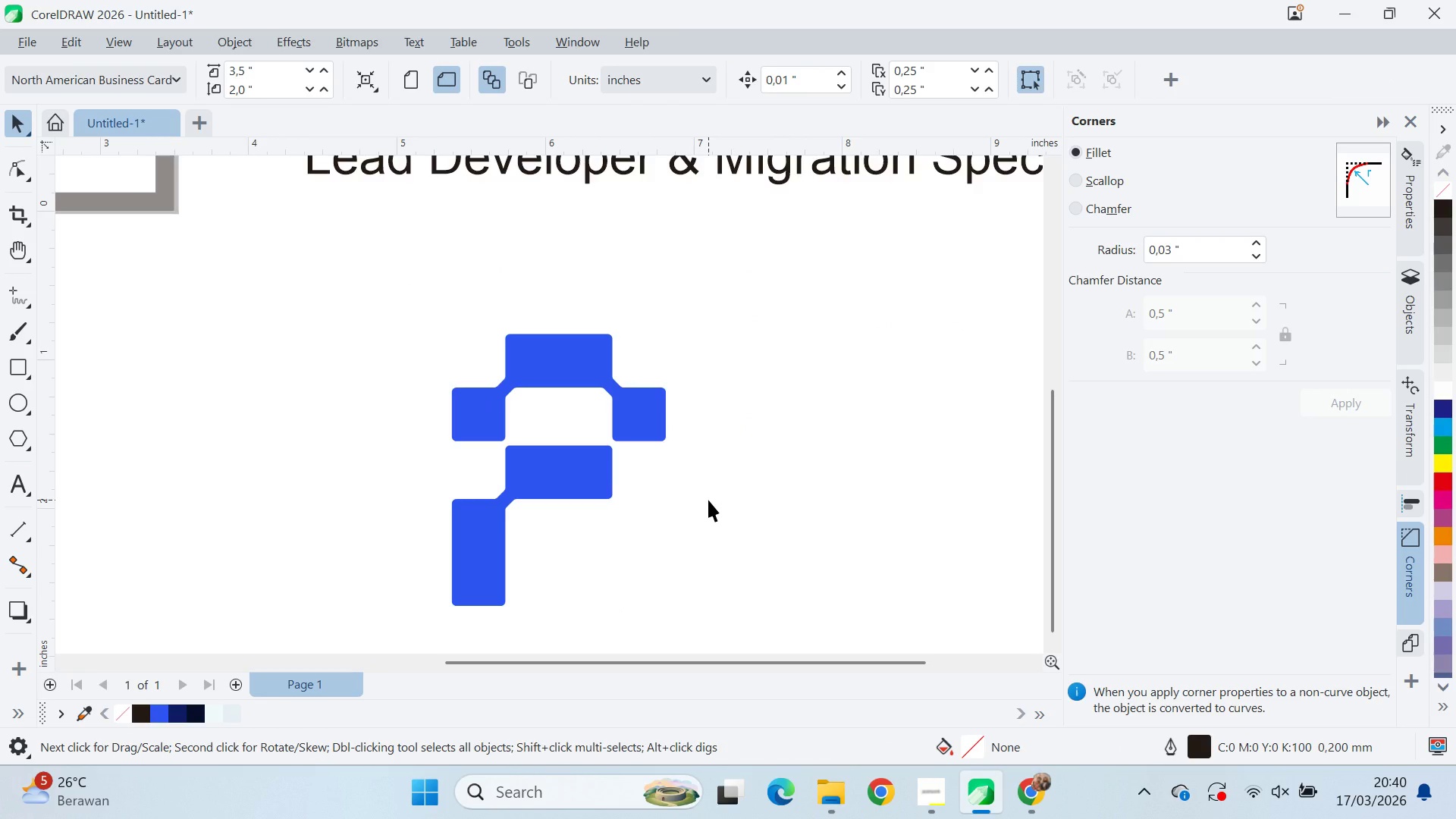 
key(Control+Z)
 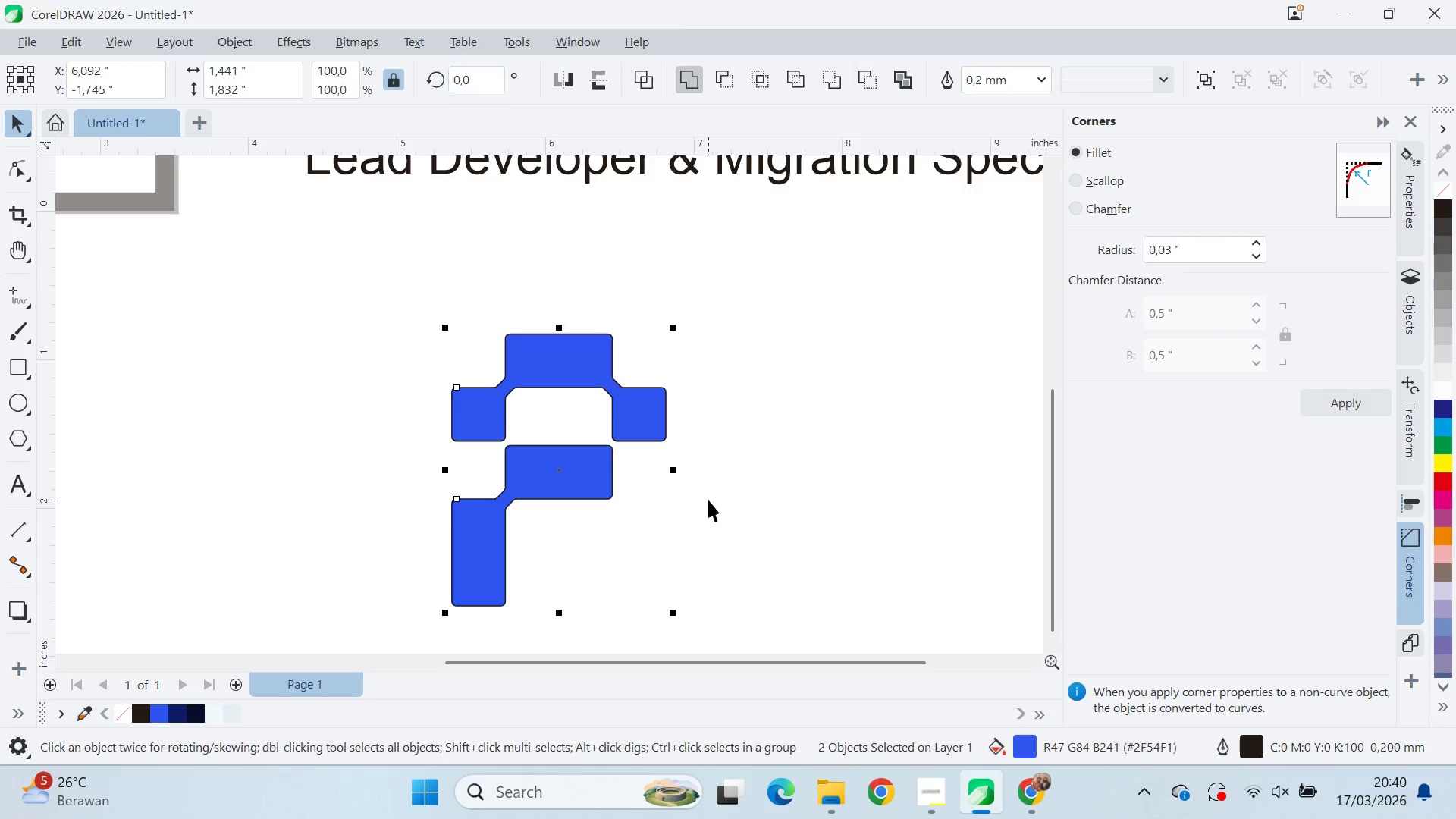 
hold_key(key=Z, duration=0.59)
 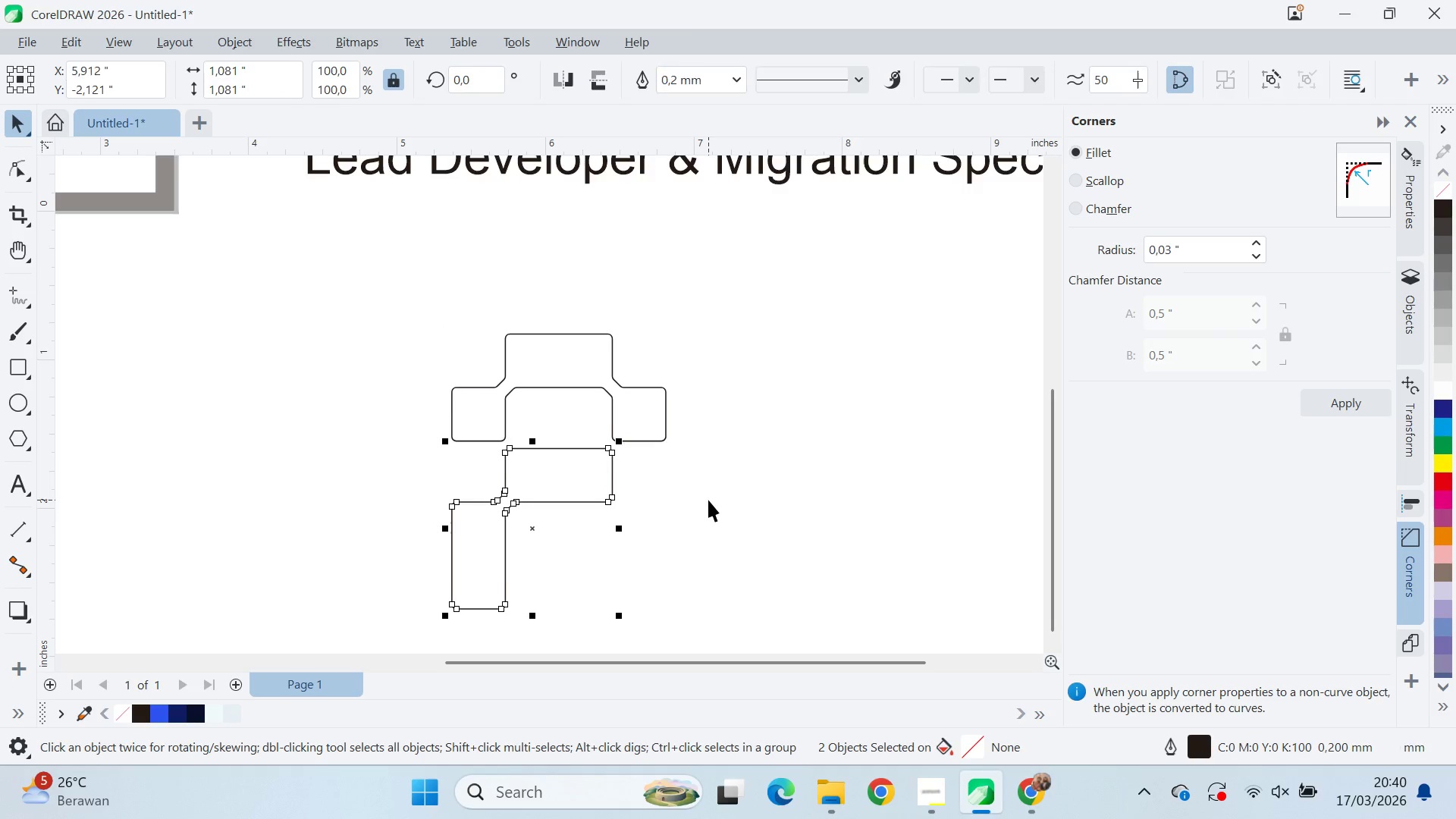 
key(Control+Z)
 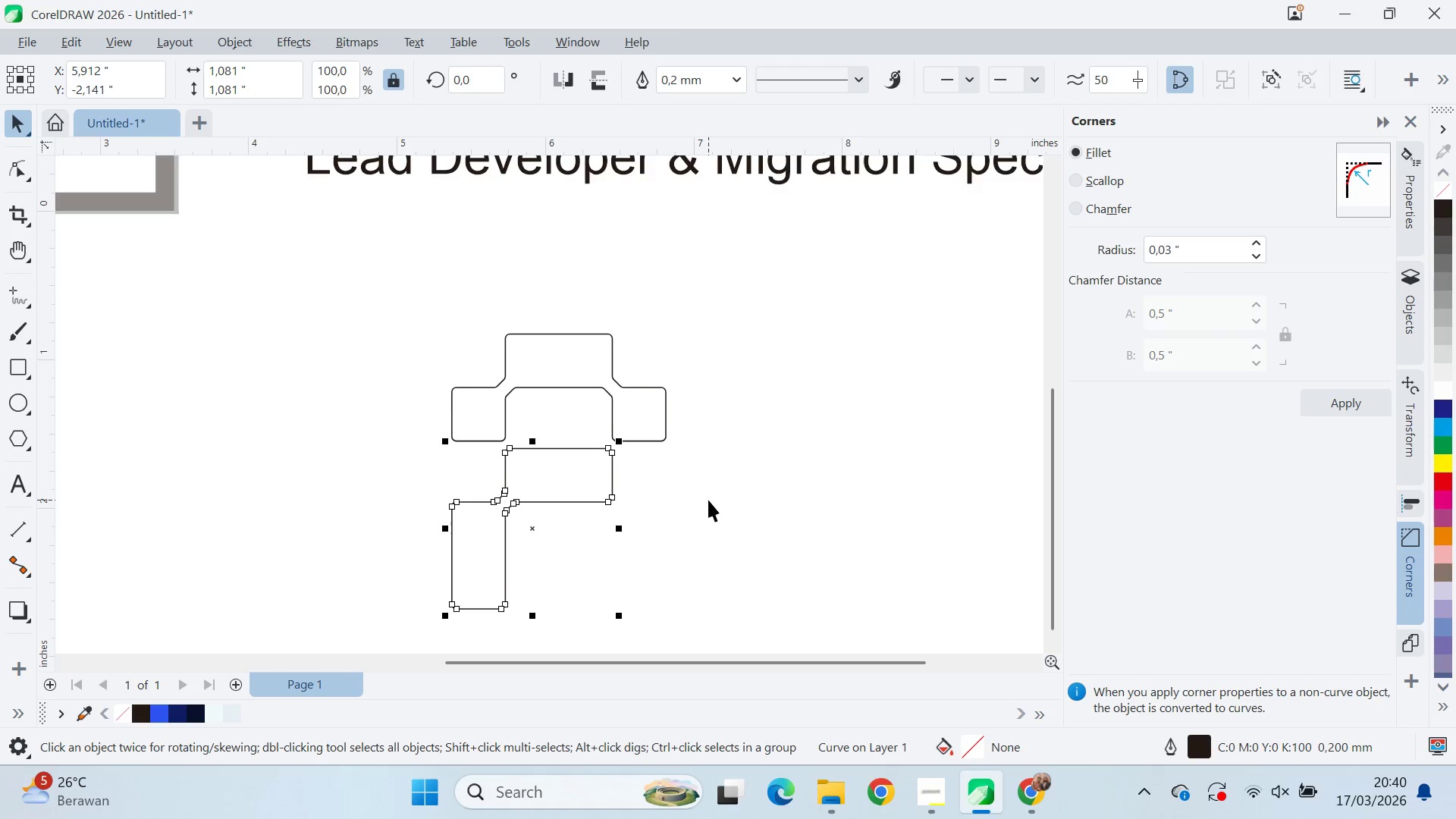 
hold_key(key=Z, duration=1.33)
 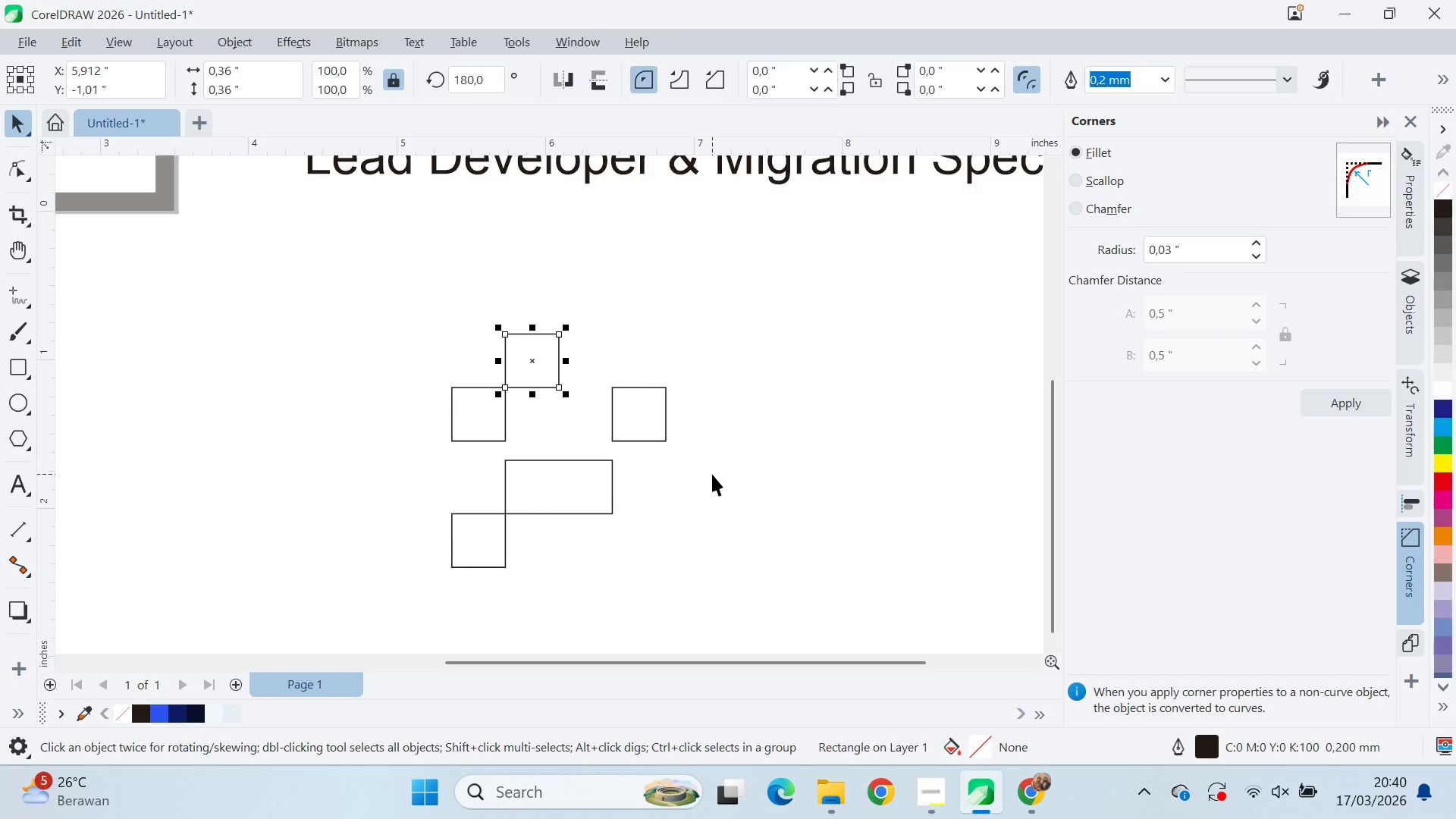 
key(Control+Shift+Z)
 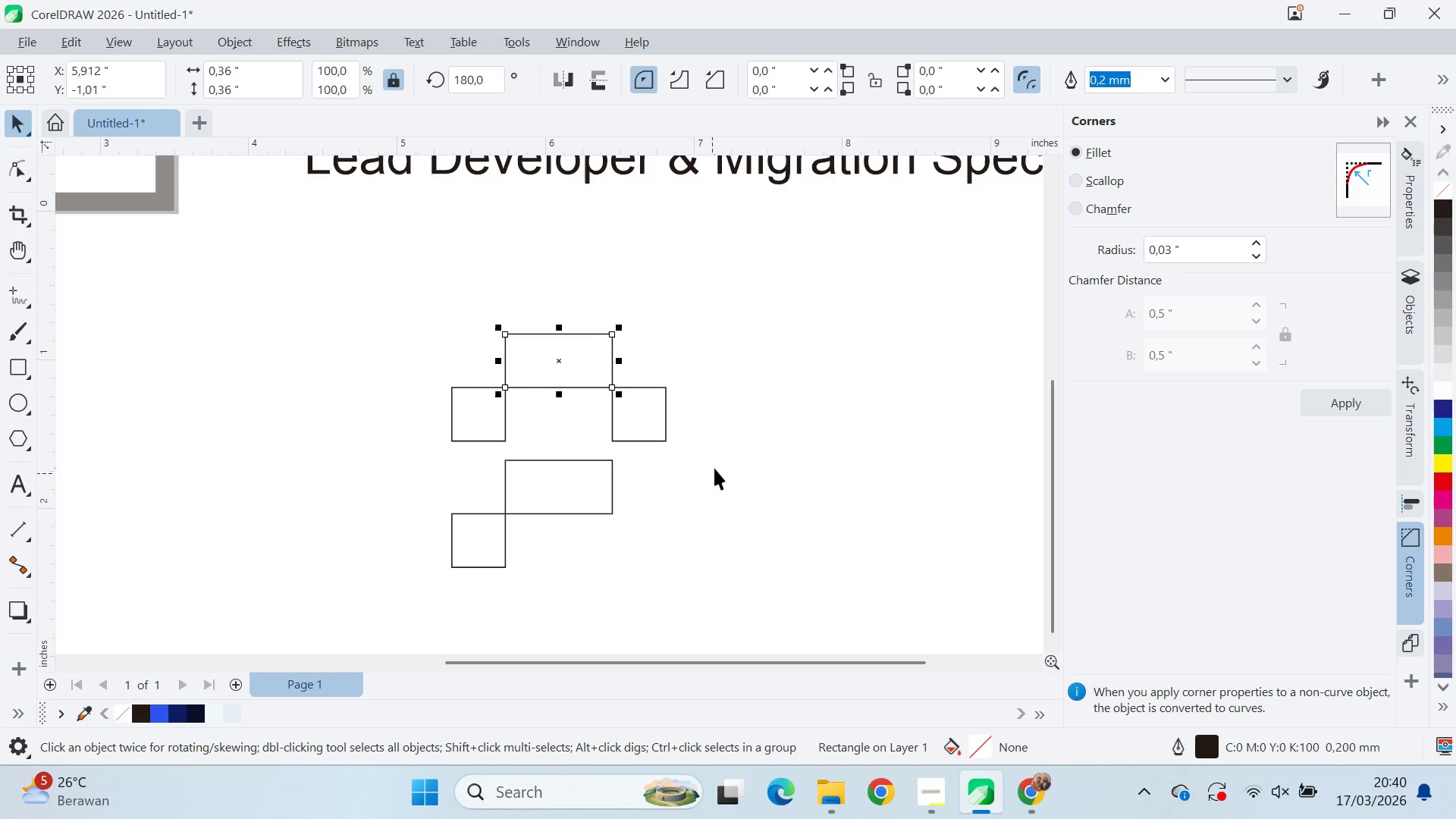 
key(Control+Shift+Z)
 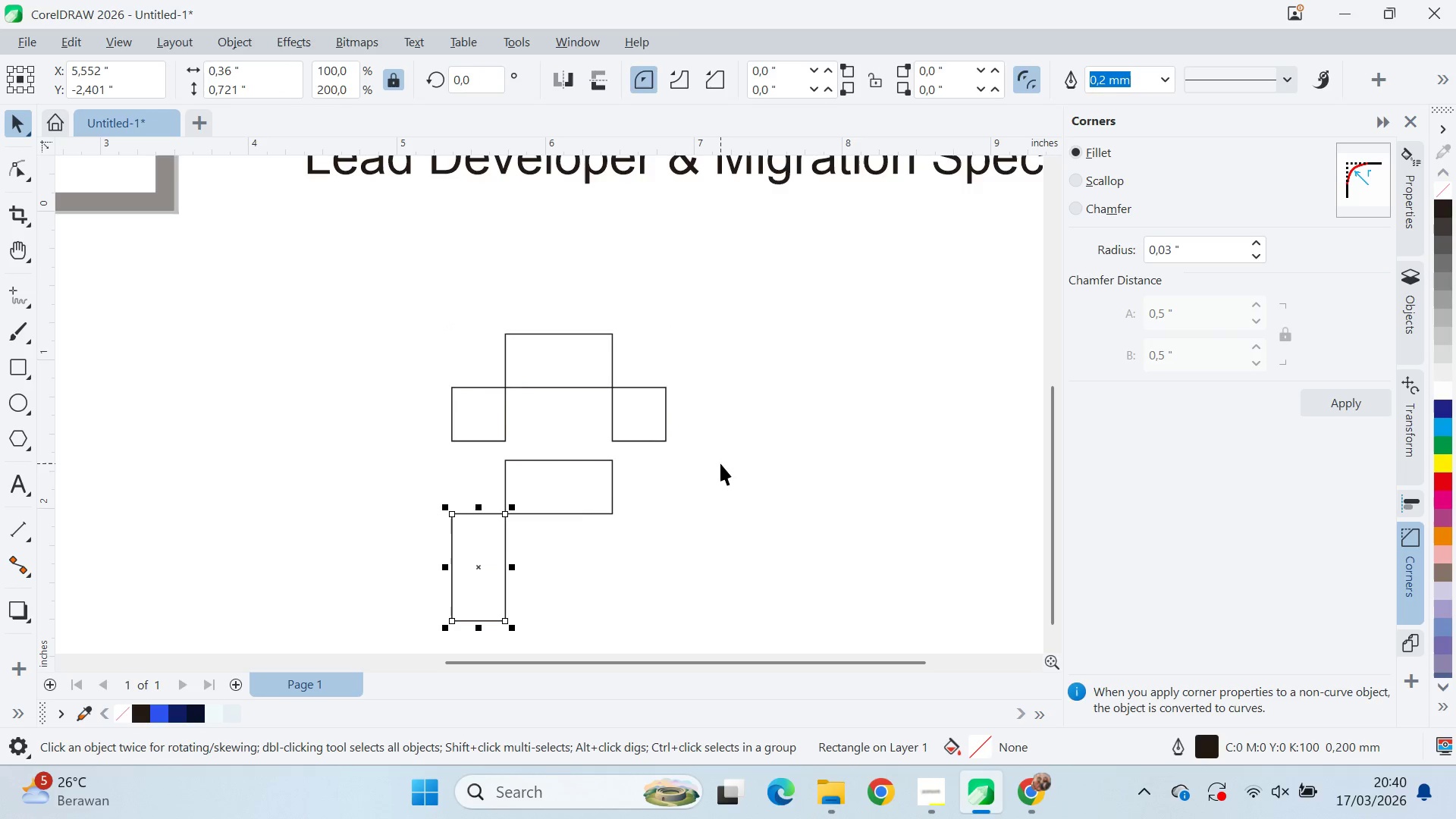 
key(Control+Shift+Z)
 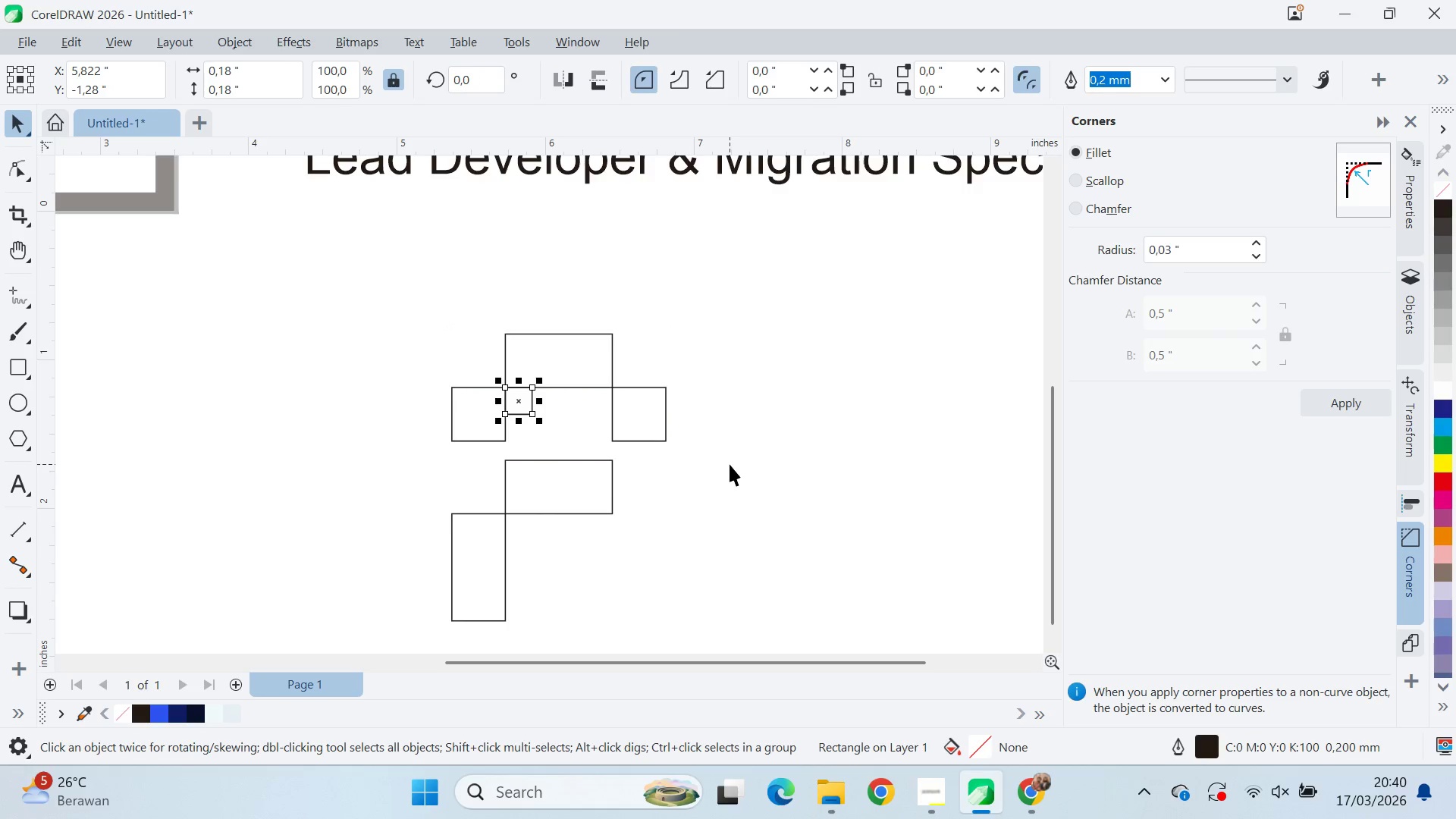 
key(Control+Shift+Z)
 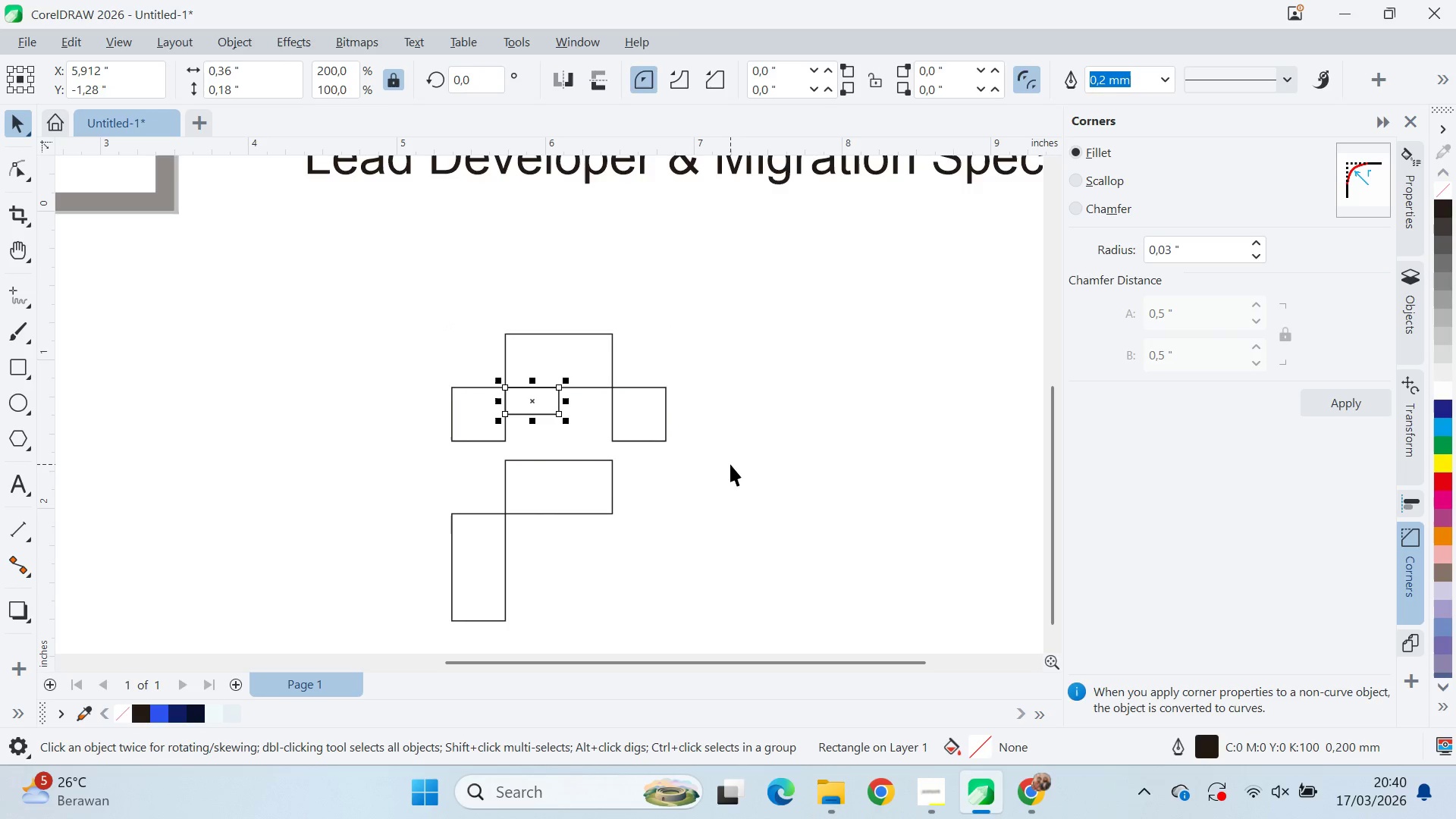 
key(Control+Shift+Z)
 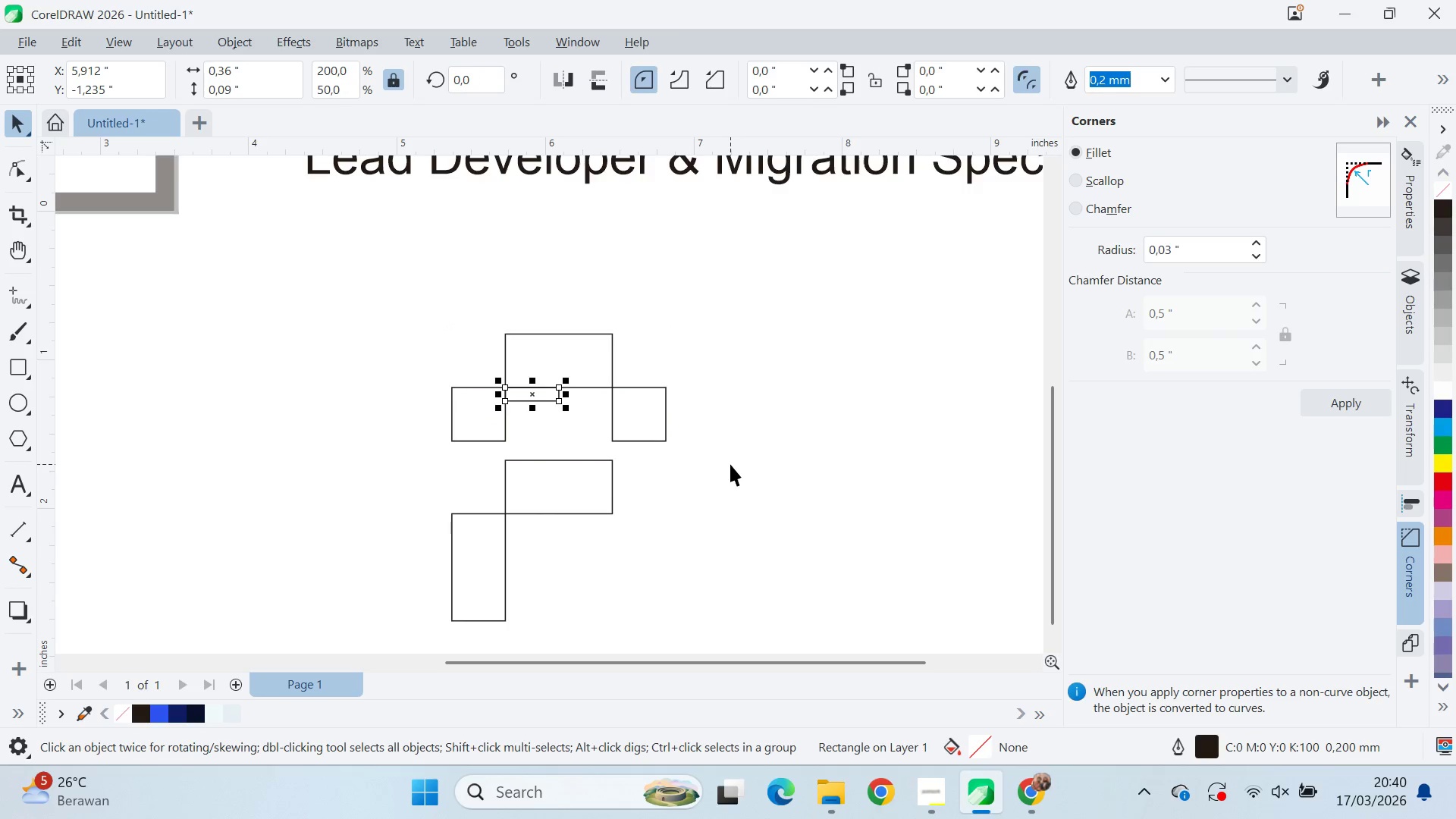 
key(Control+Shift+Z)
 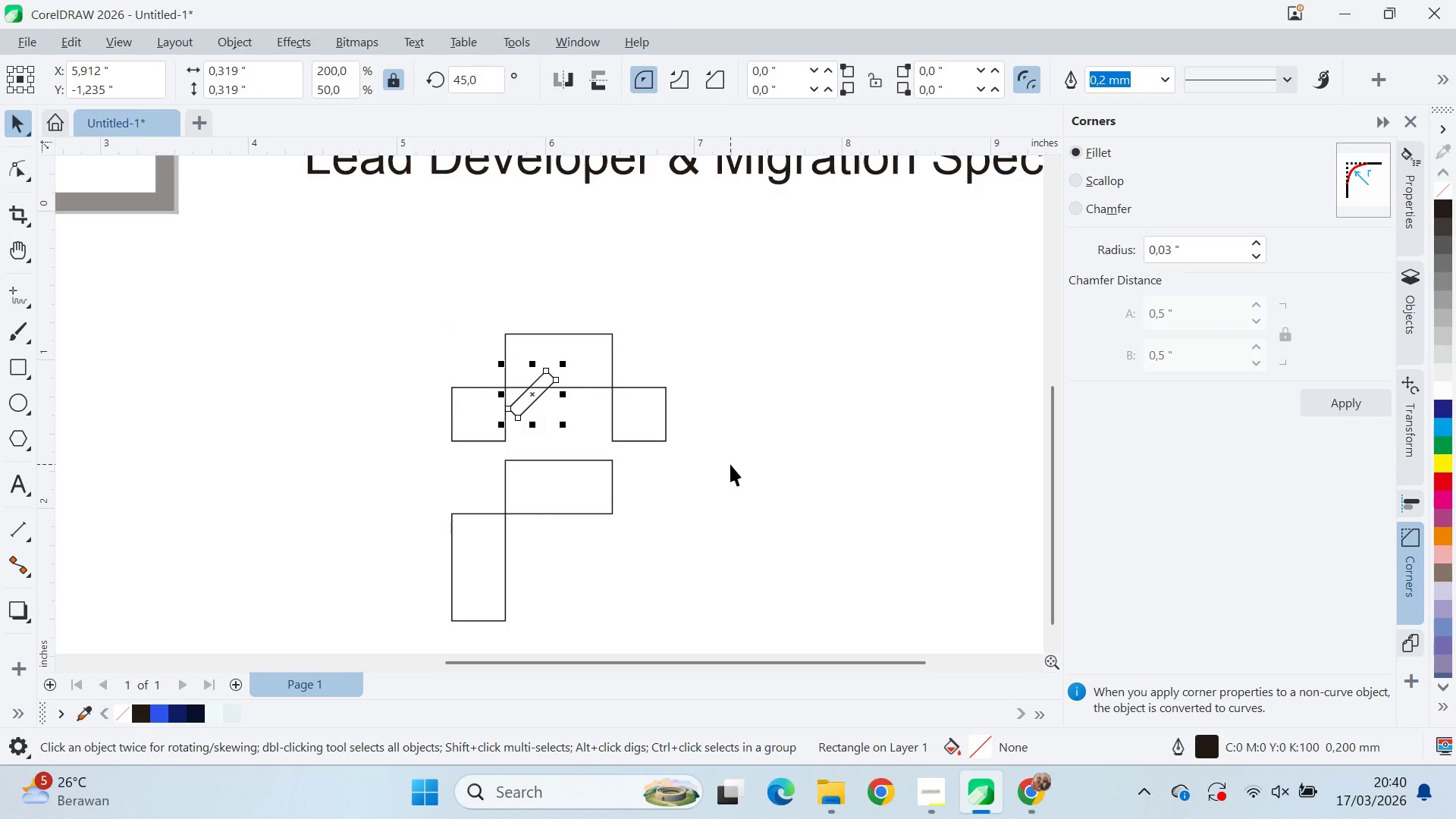 
key(Control+Z)
 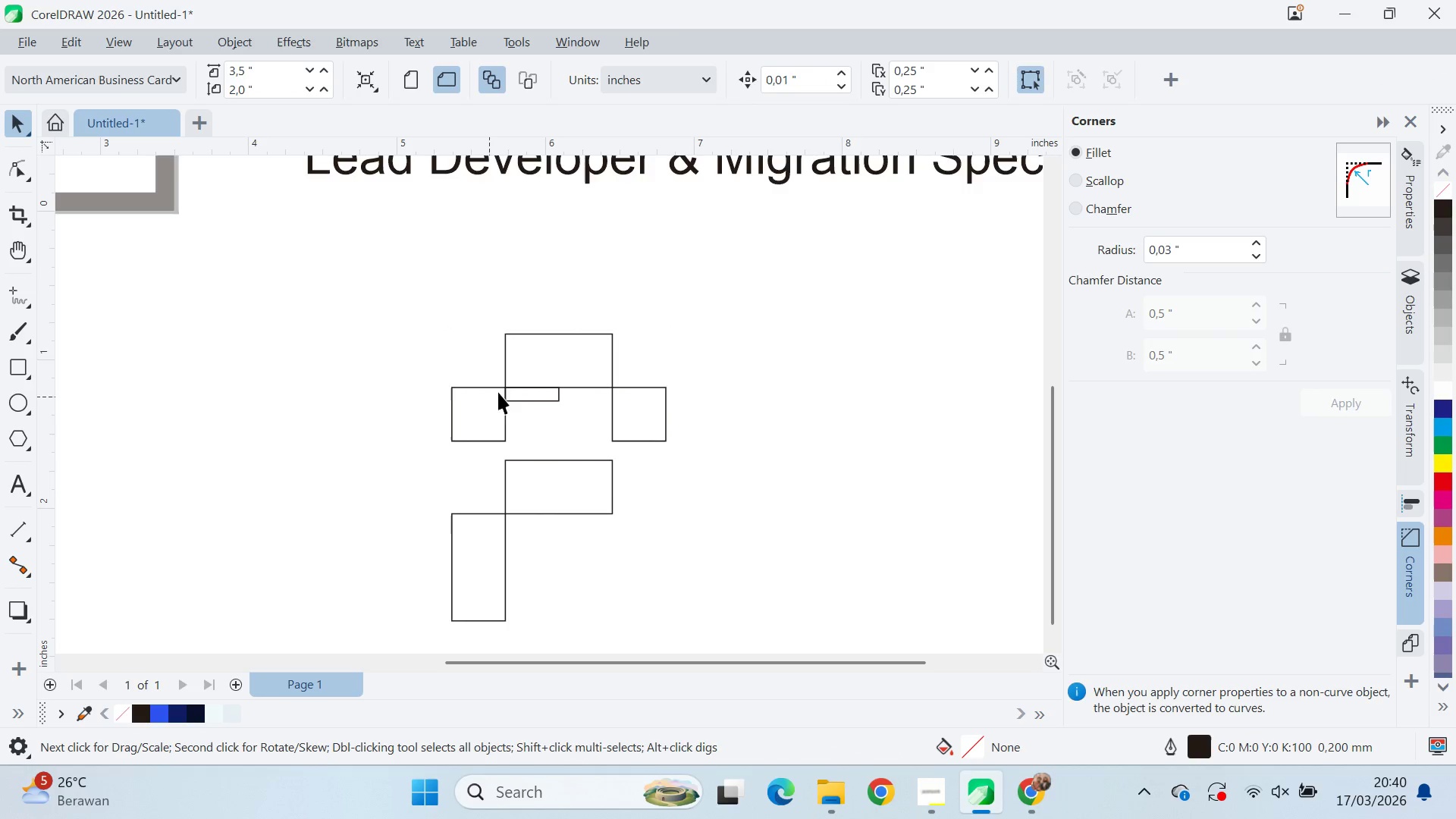 
left_click([529, 387])
 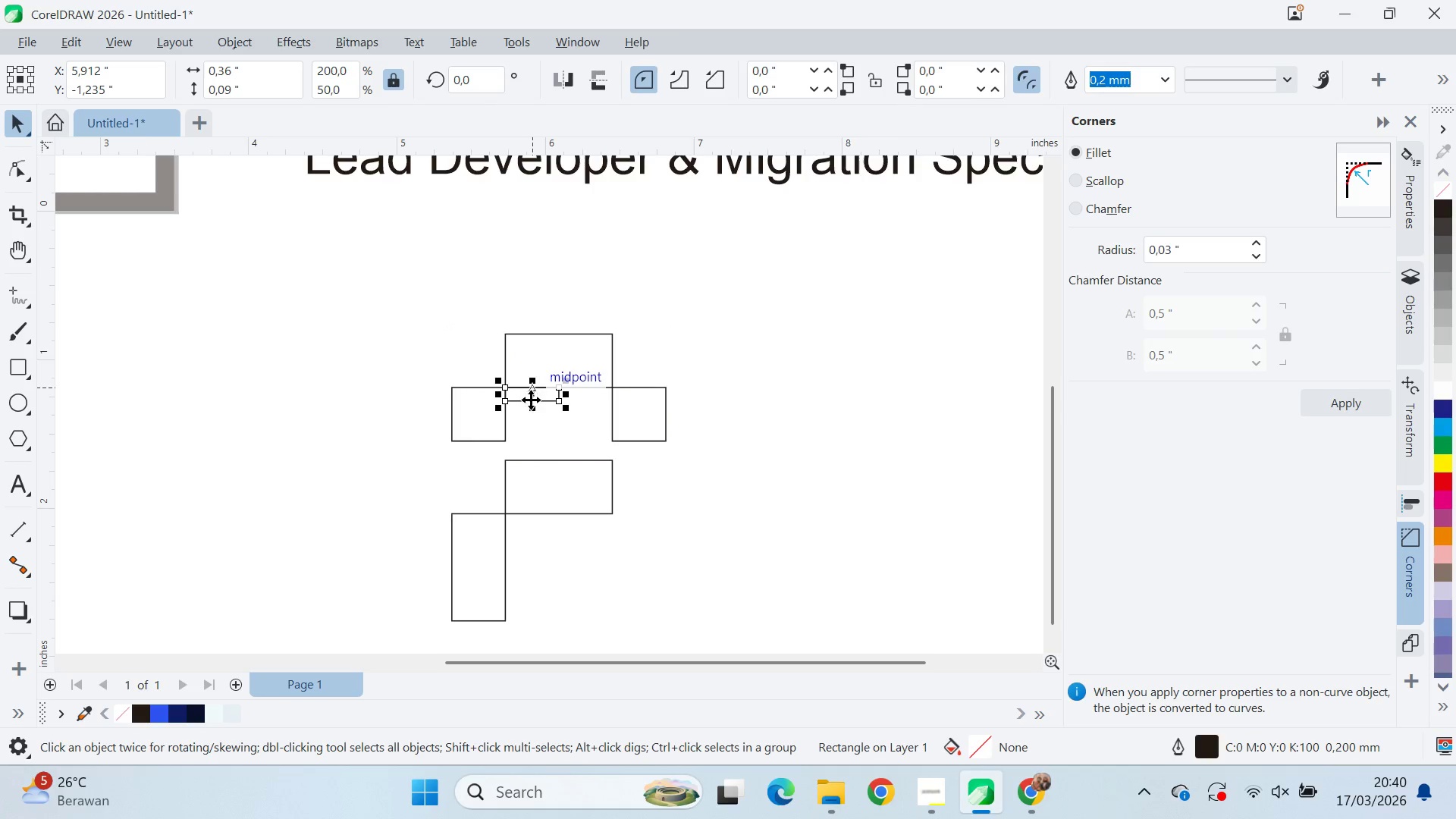 
left_click_drag(start_coordinate=[532, 415], to_coordinate=[534, 402])
 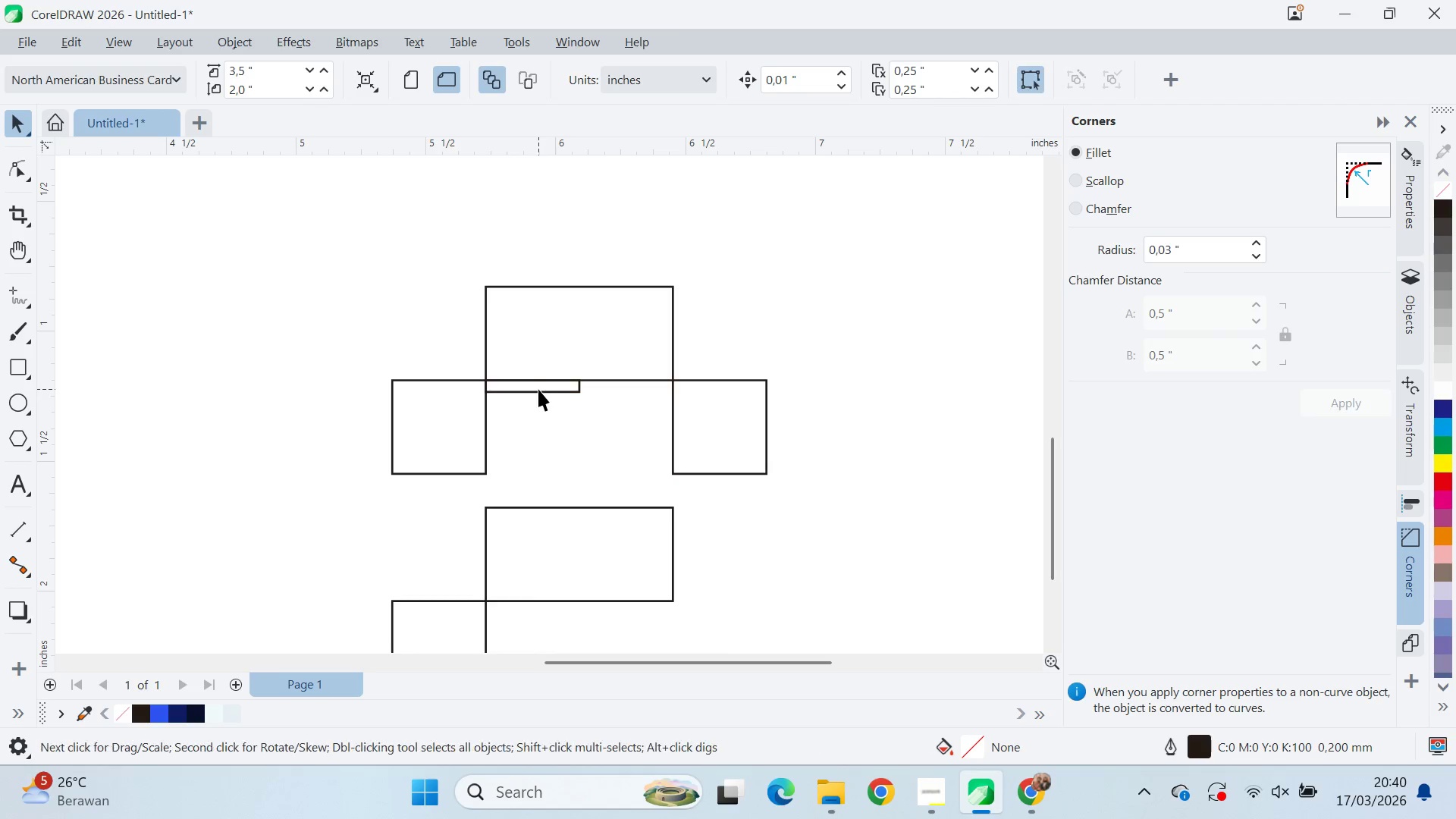 
hold_key(key=ControlLeft, duration=1.12)
 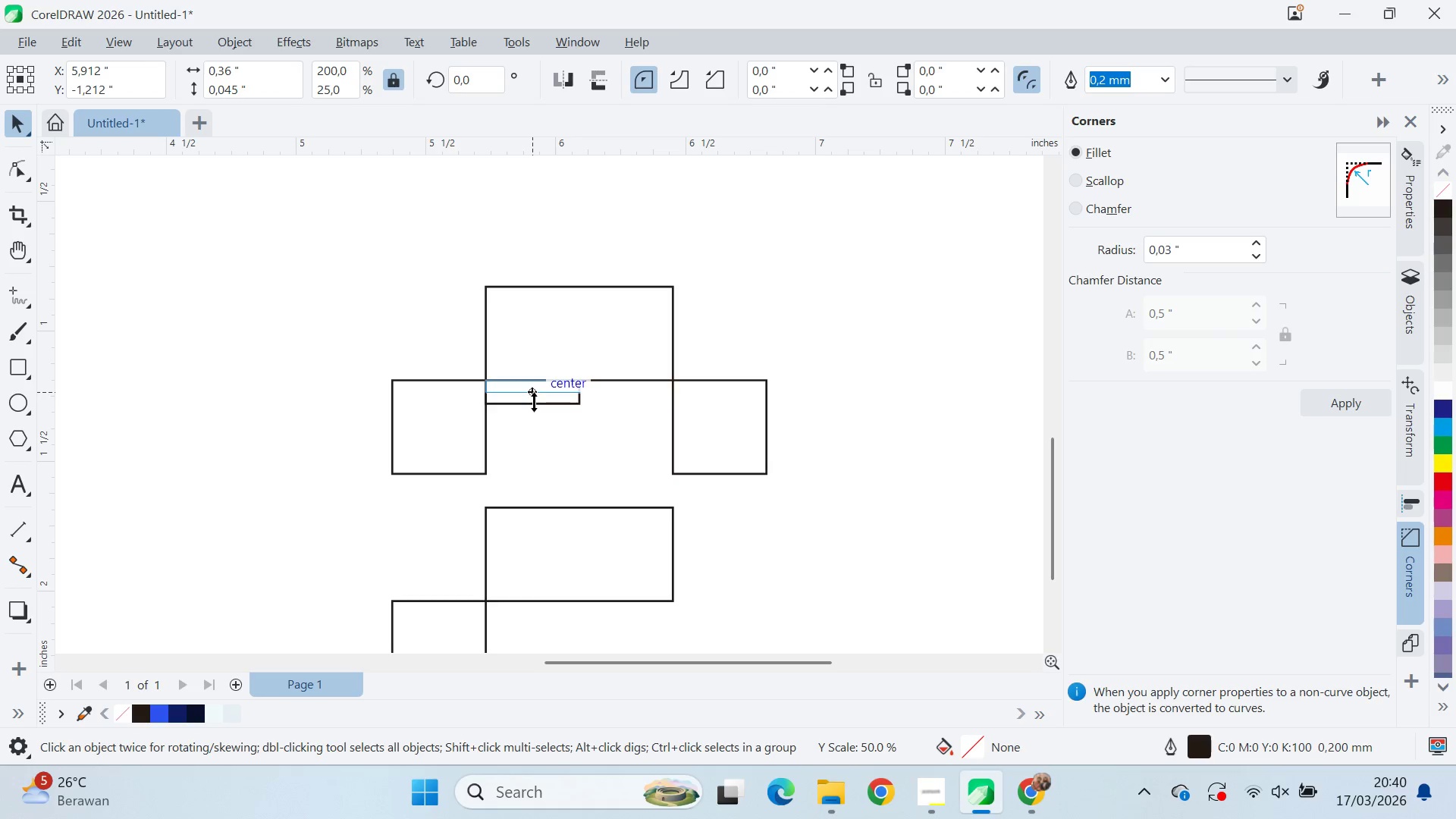 
scroll: coordinate [533, 413], scroll_direction: up, amount: 4.0
 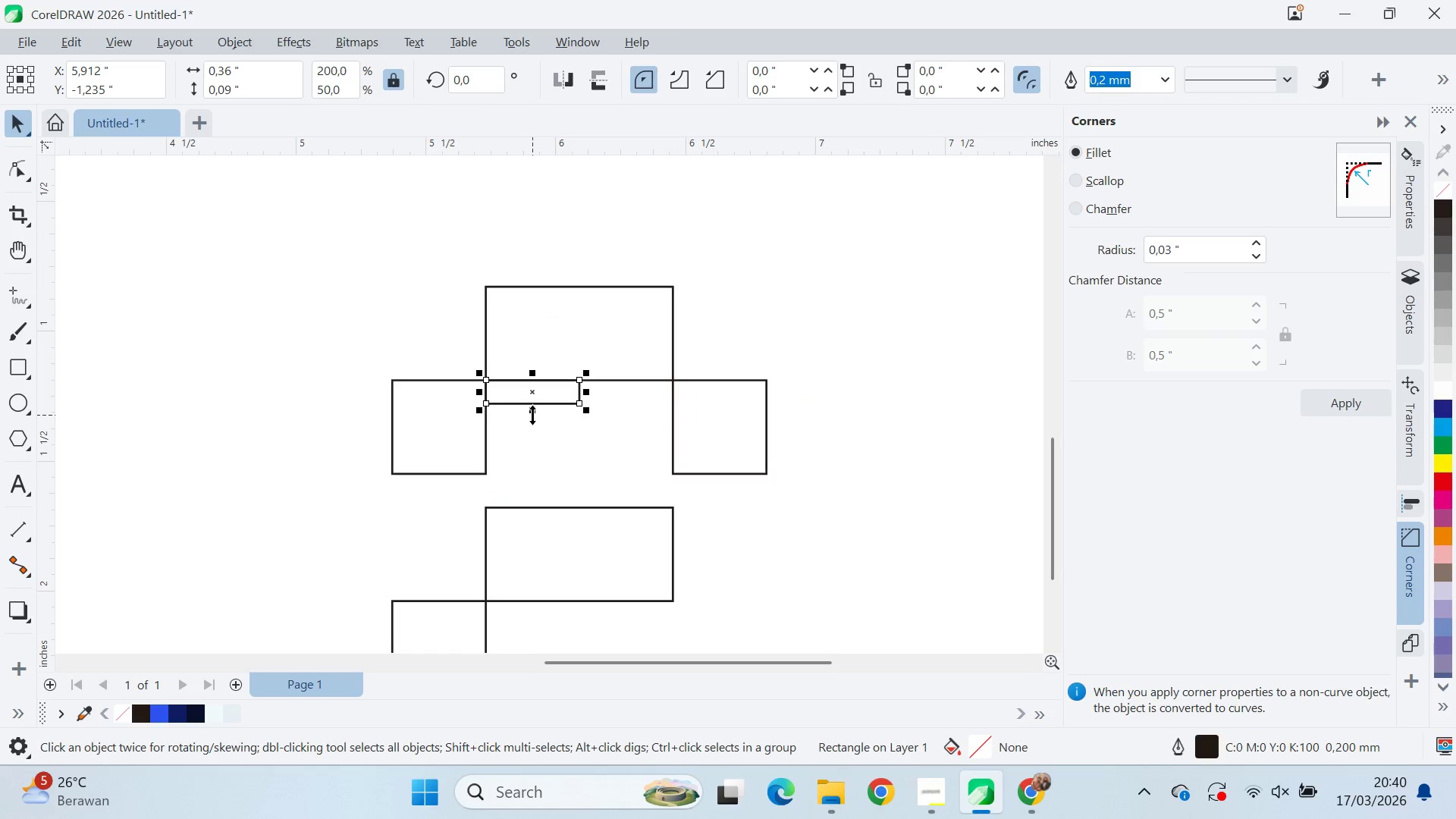 
left_click_drag(start_coordinate=[555, 428], to_coordinate=[551, 424])
 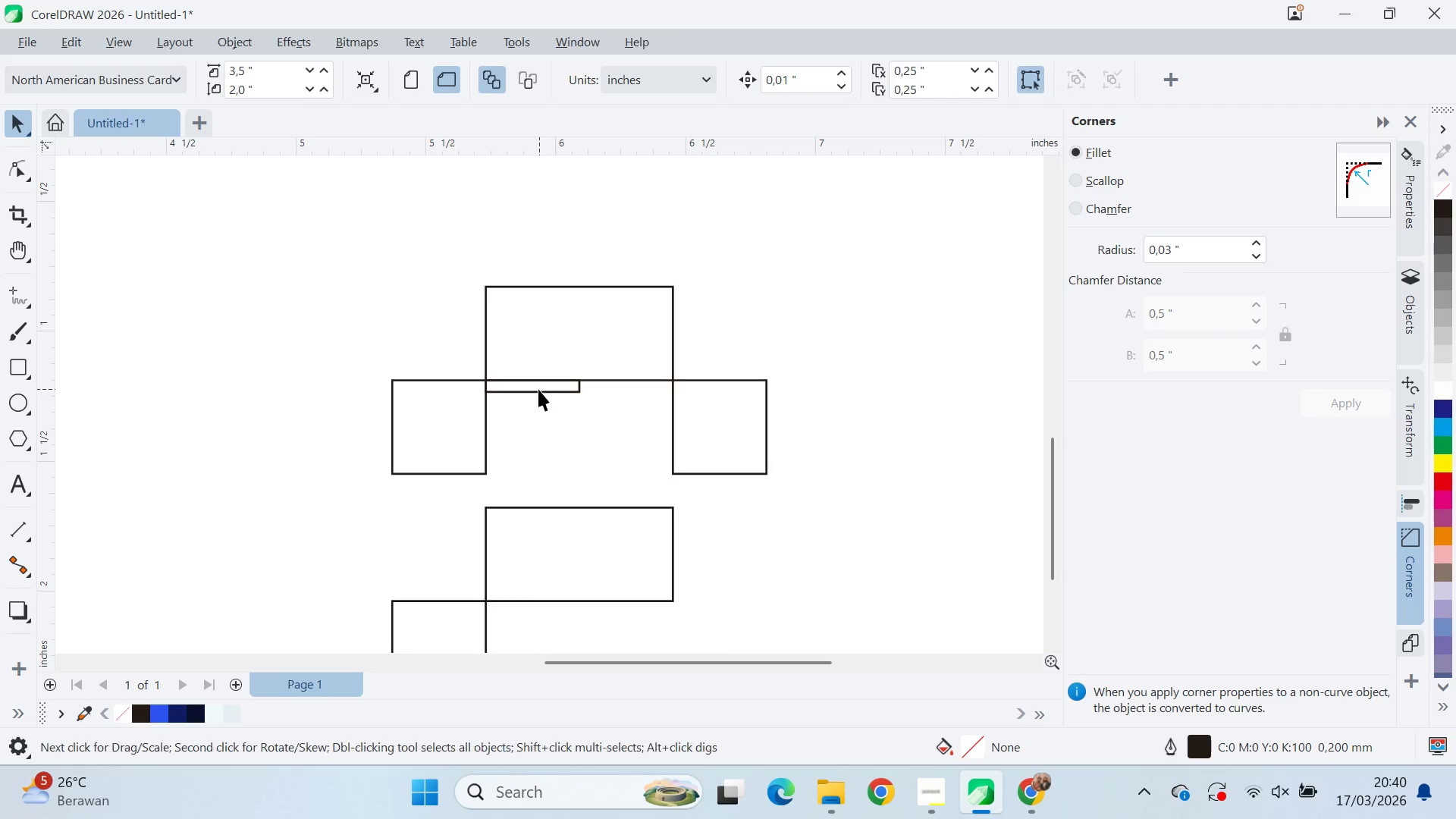 
double_click([538, 389])
 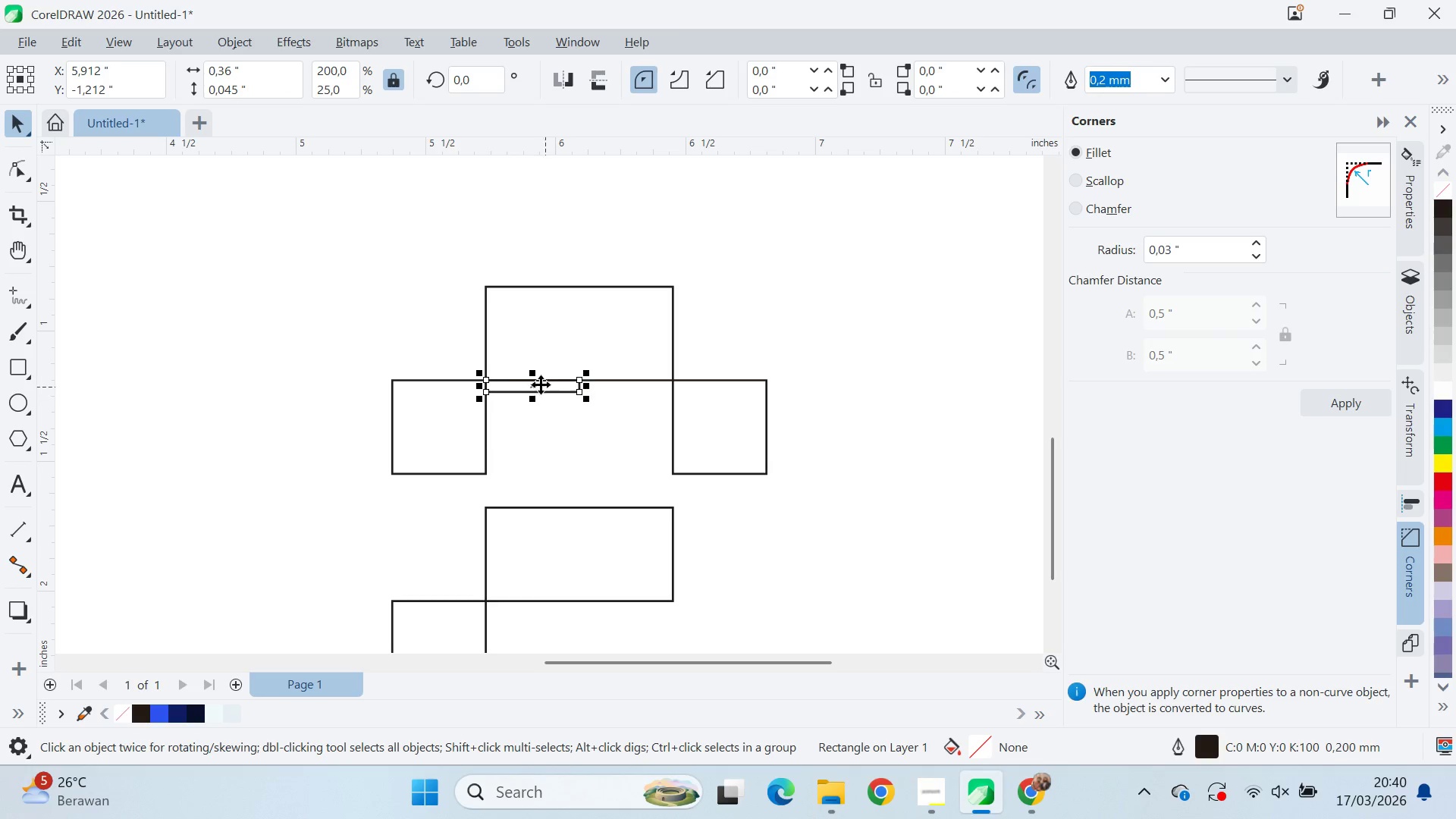 
triple_click([537, 383])
 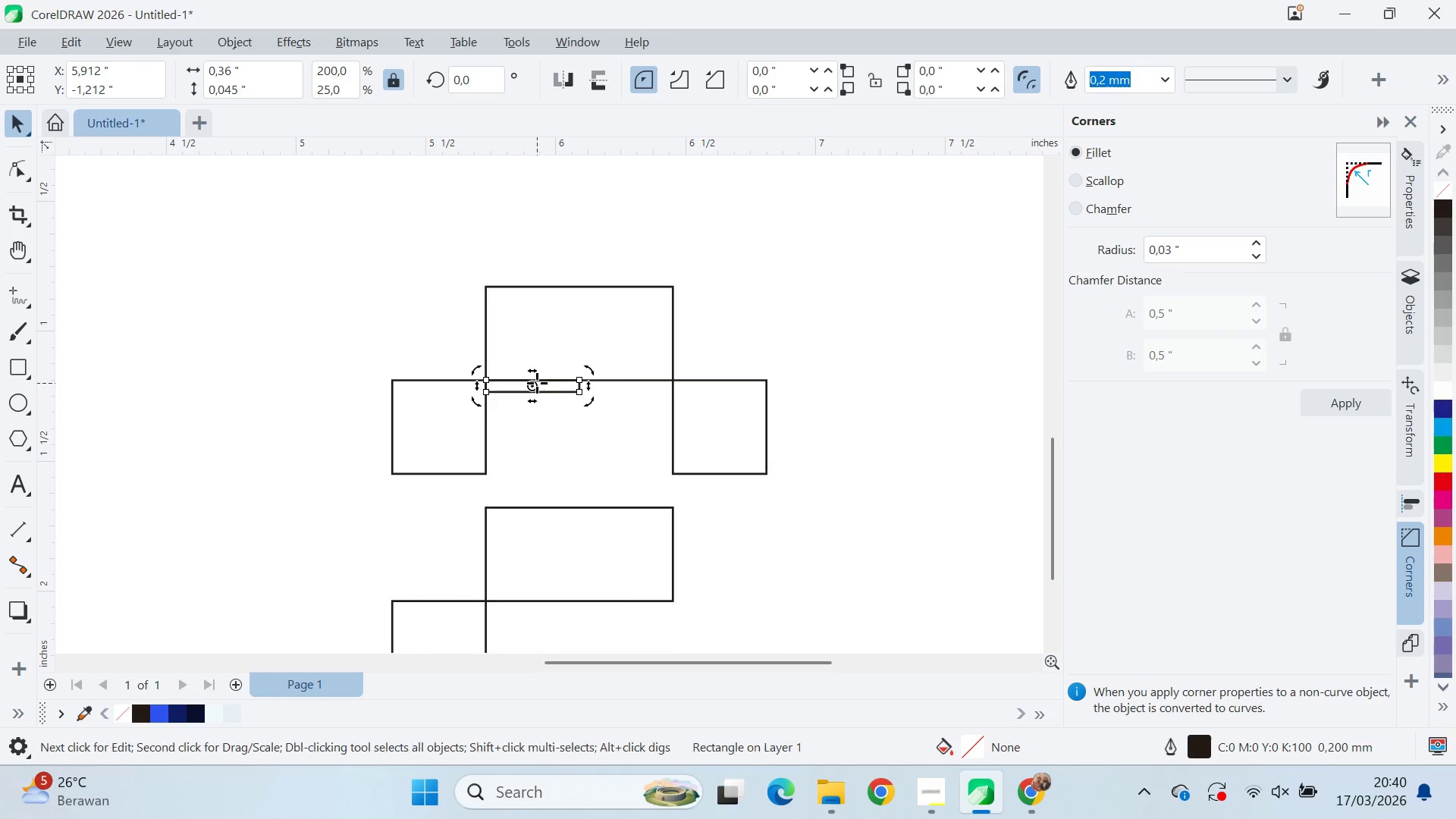 
hold_key(key=ControlLeft, duration=1.11)
left_click_drag(start_coordinate=[592, 369], to_coordinate=[566, 332])
 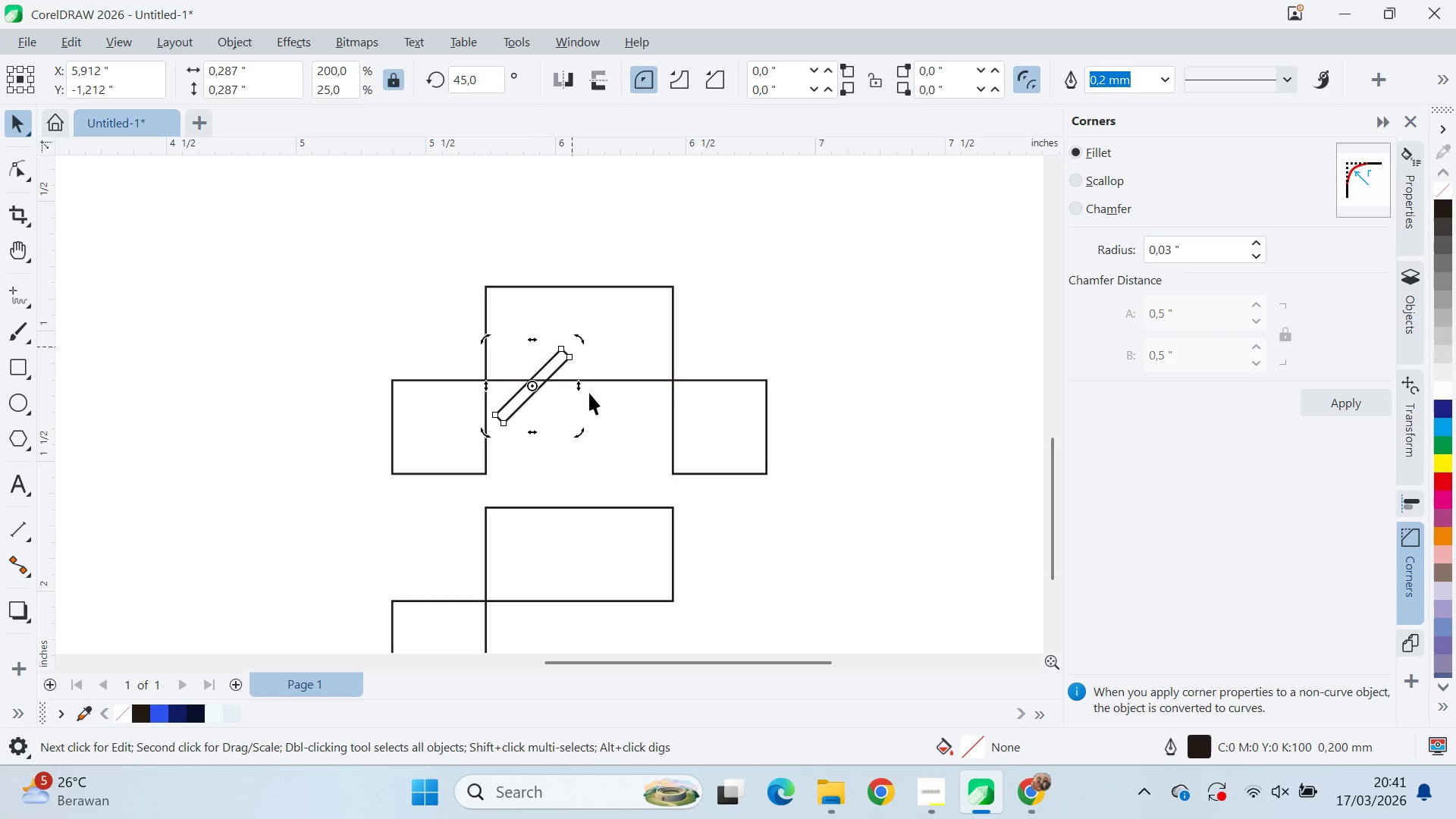 
left_click_drag(start_coordinate=[588, 405], to_coordinate=[583, 404])
 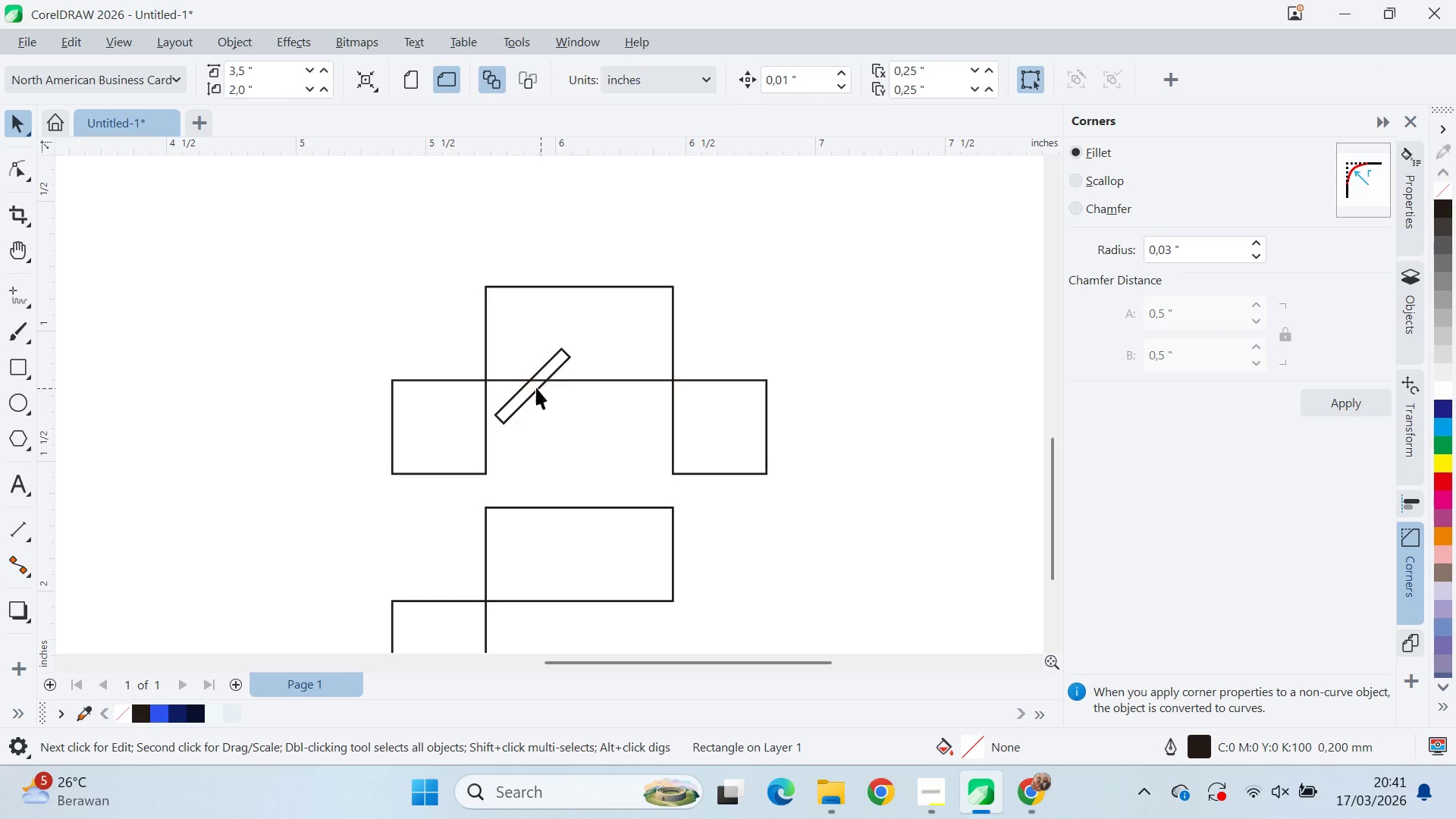 
double_click([531, 386])
 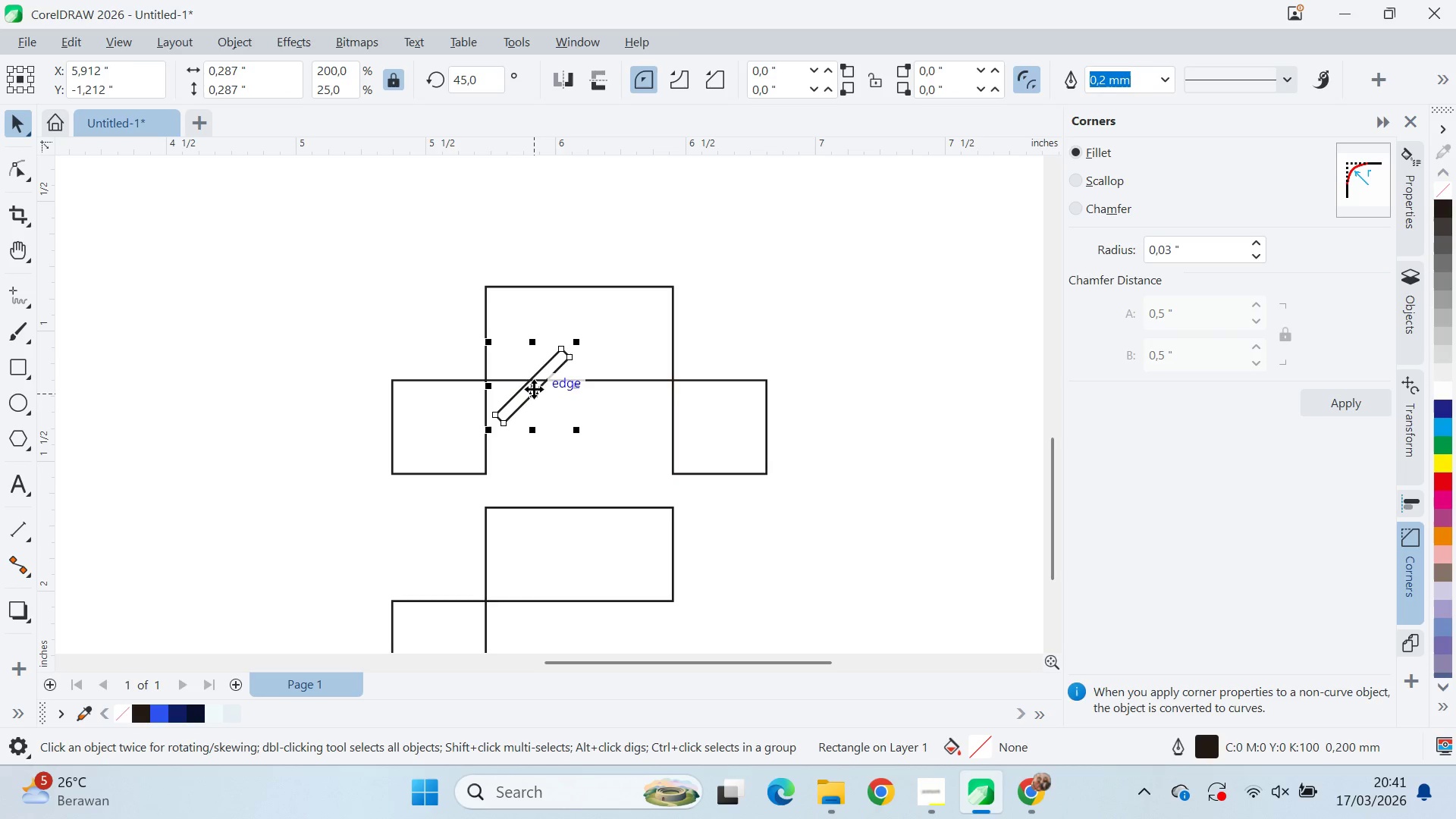 
left_click_drag(start_coordinate=[534, 386], to_coordinate=[489, 375])
 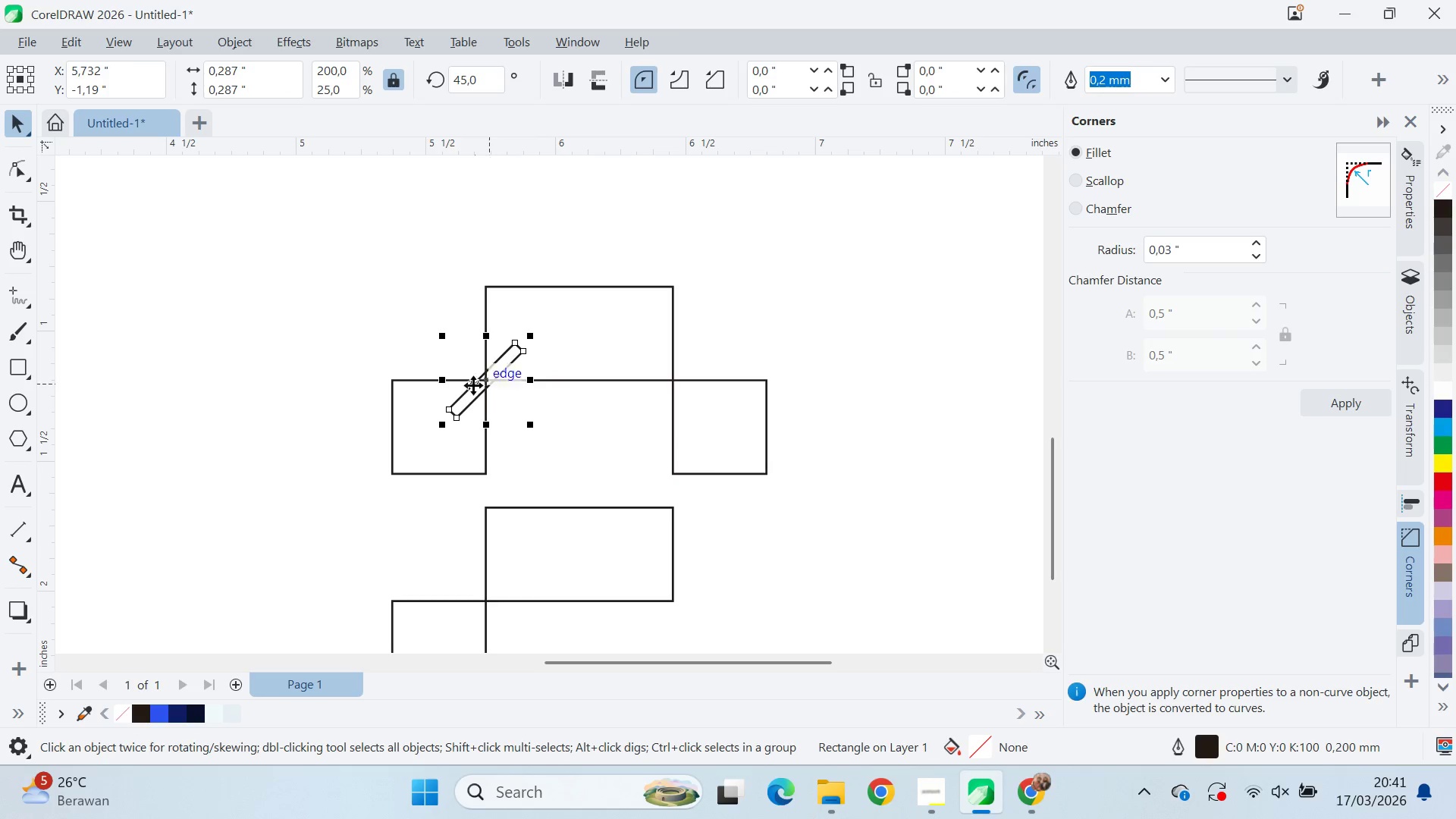 
hold_key(key=ControlLeft, duration=1.2)
left_click_drag(start_coordinate=[442, 378], to_coordinate=[536, 381])
 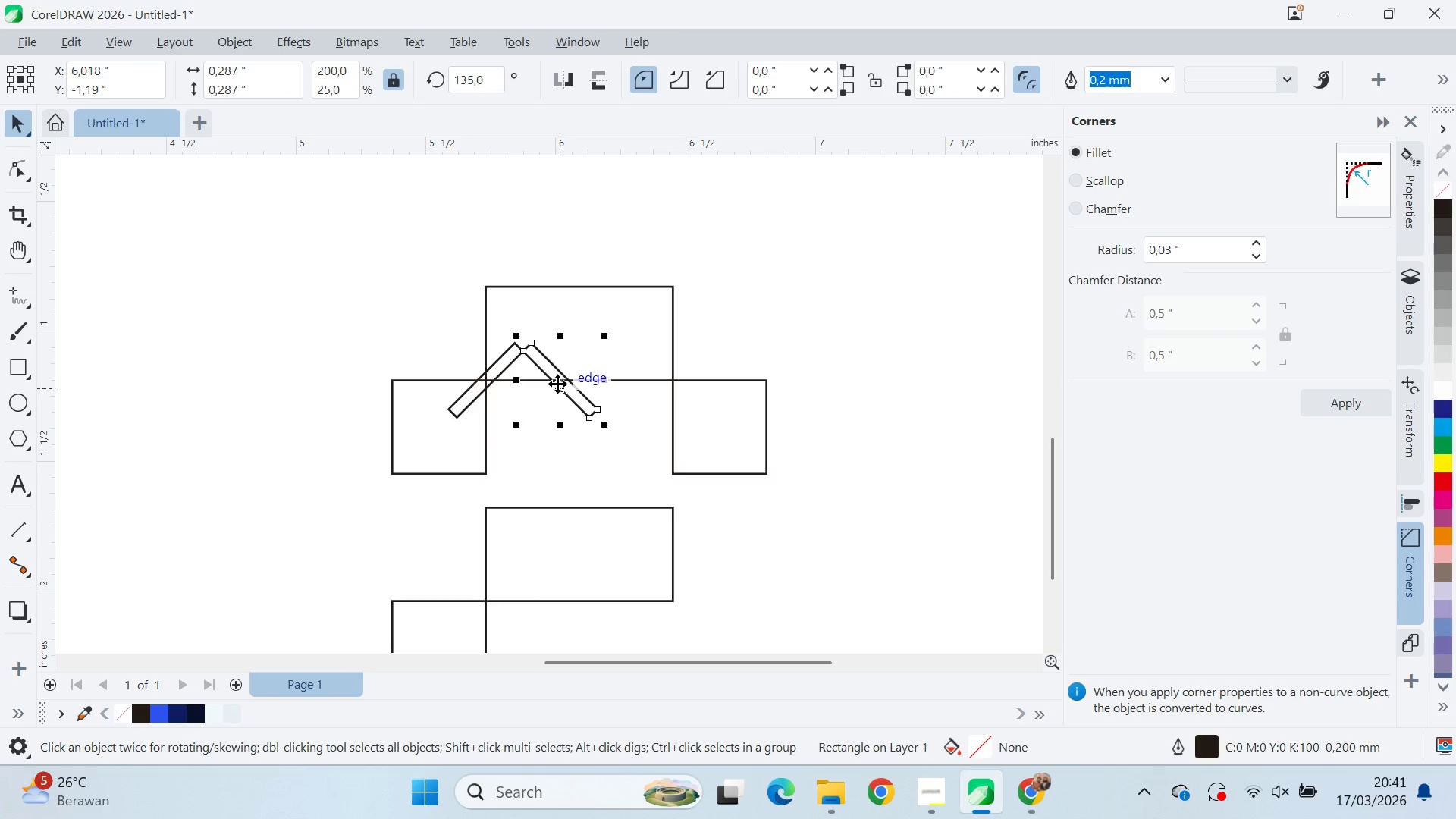 
left_click([536, 381])
 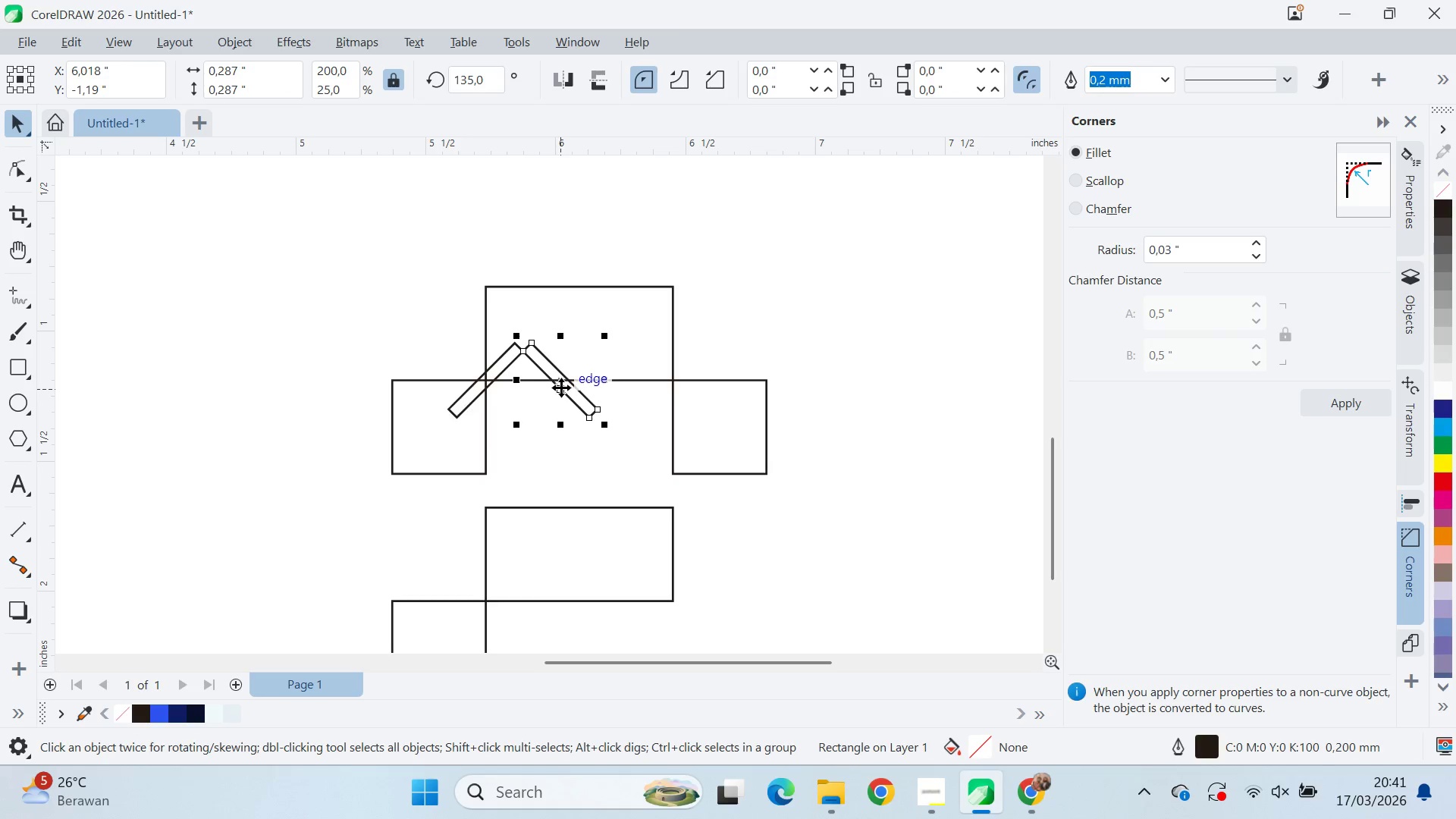 
right_click([536, 381])
 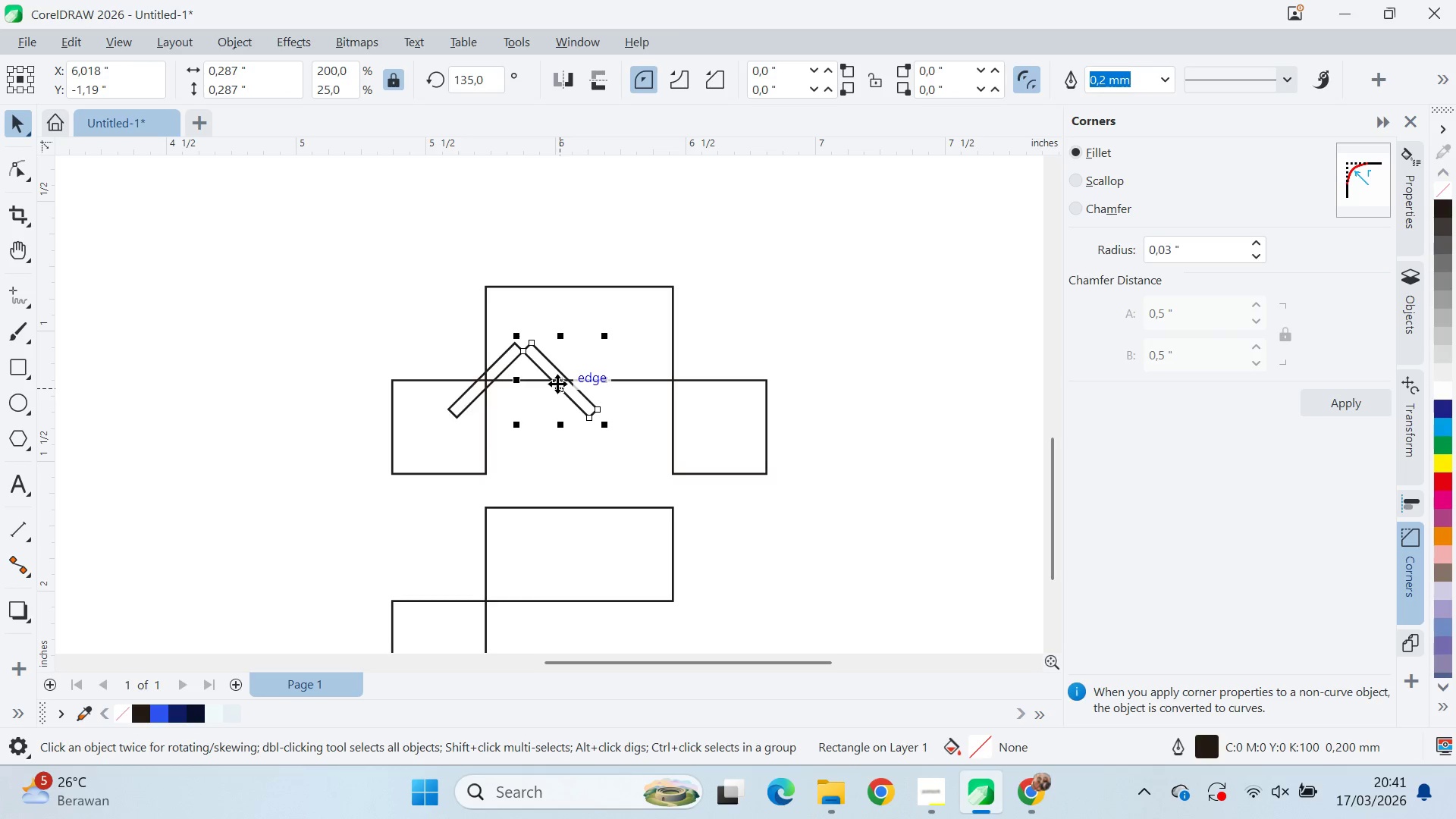 
left_click_drag(start_coordinate=[556, 382], to_coordinate=[675, 377])
 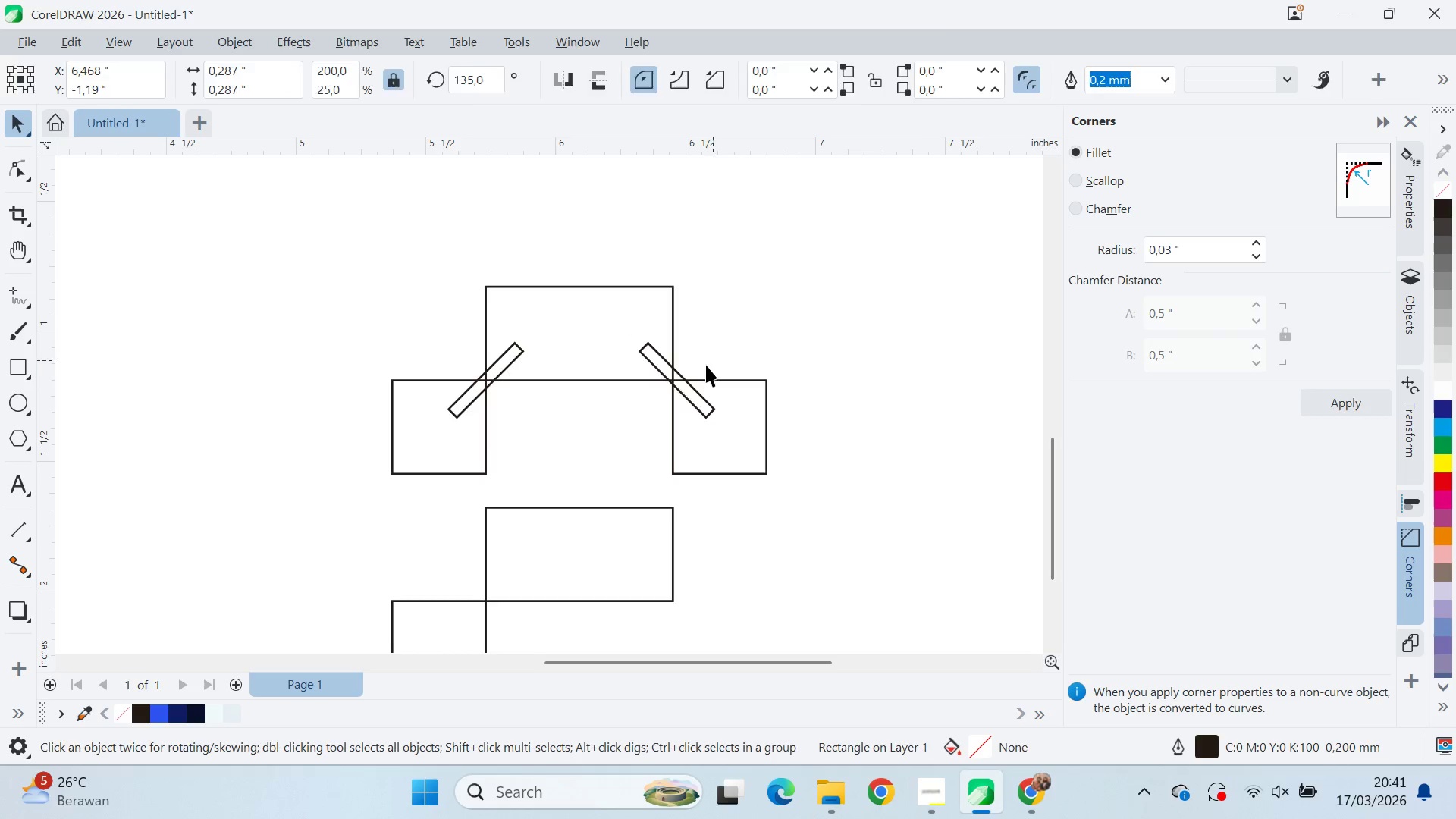 
hold_key(key=ShiftLeft, duration=0.7)
 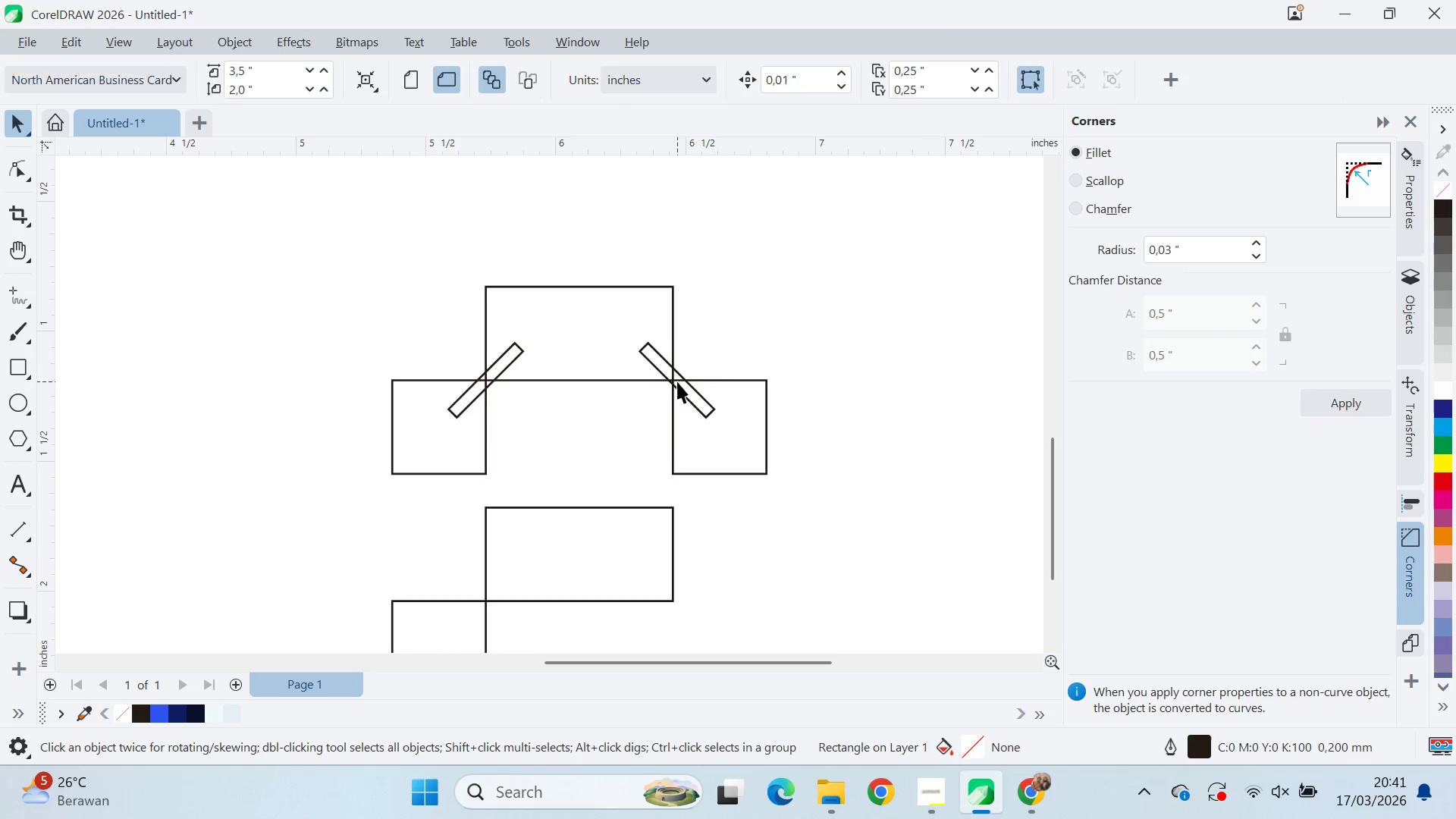 
double_click([678, 378])
 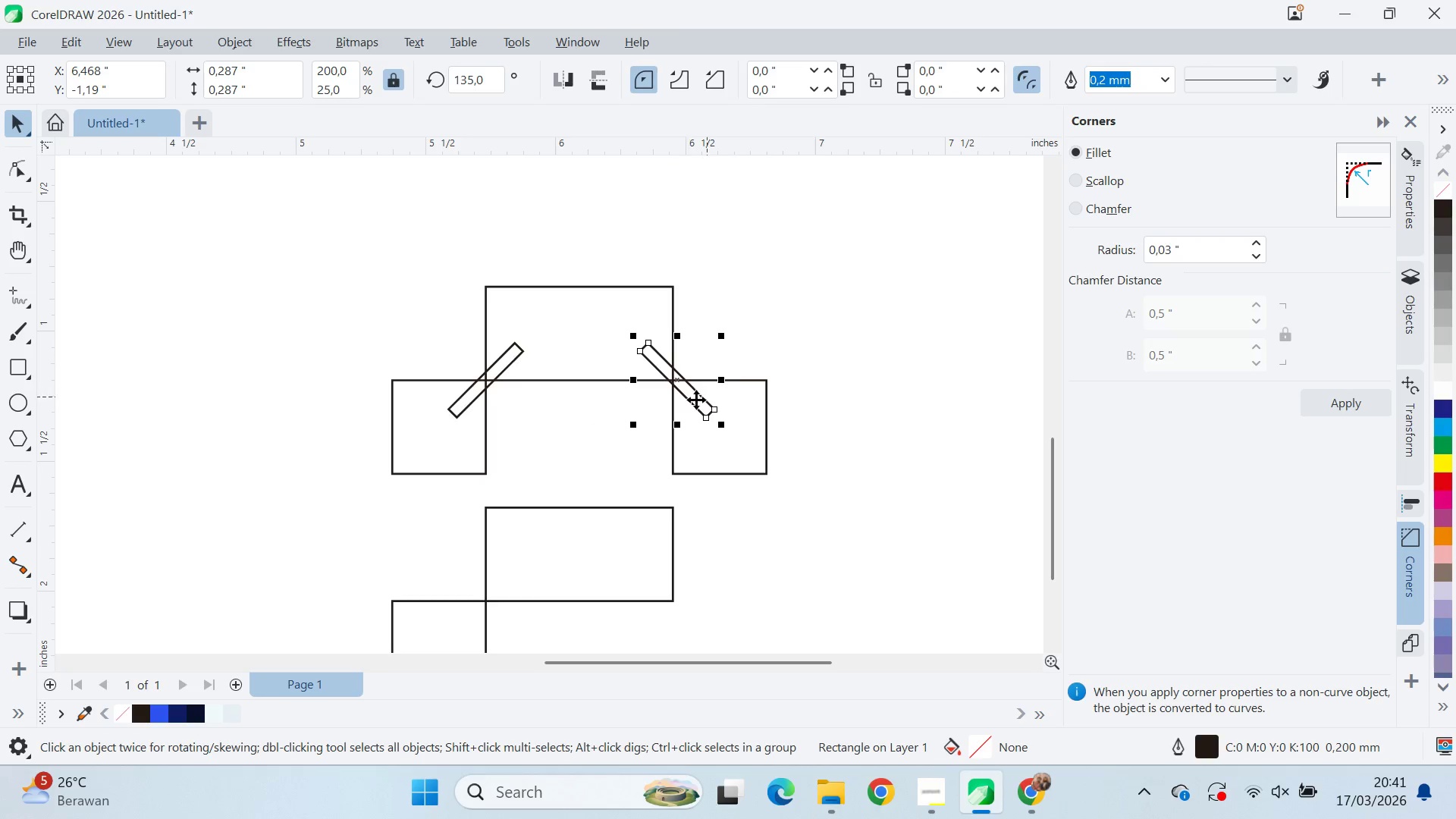 
left_click_drag(start_coordinate=[689, 401], to_coordinate=[750, 333])
 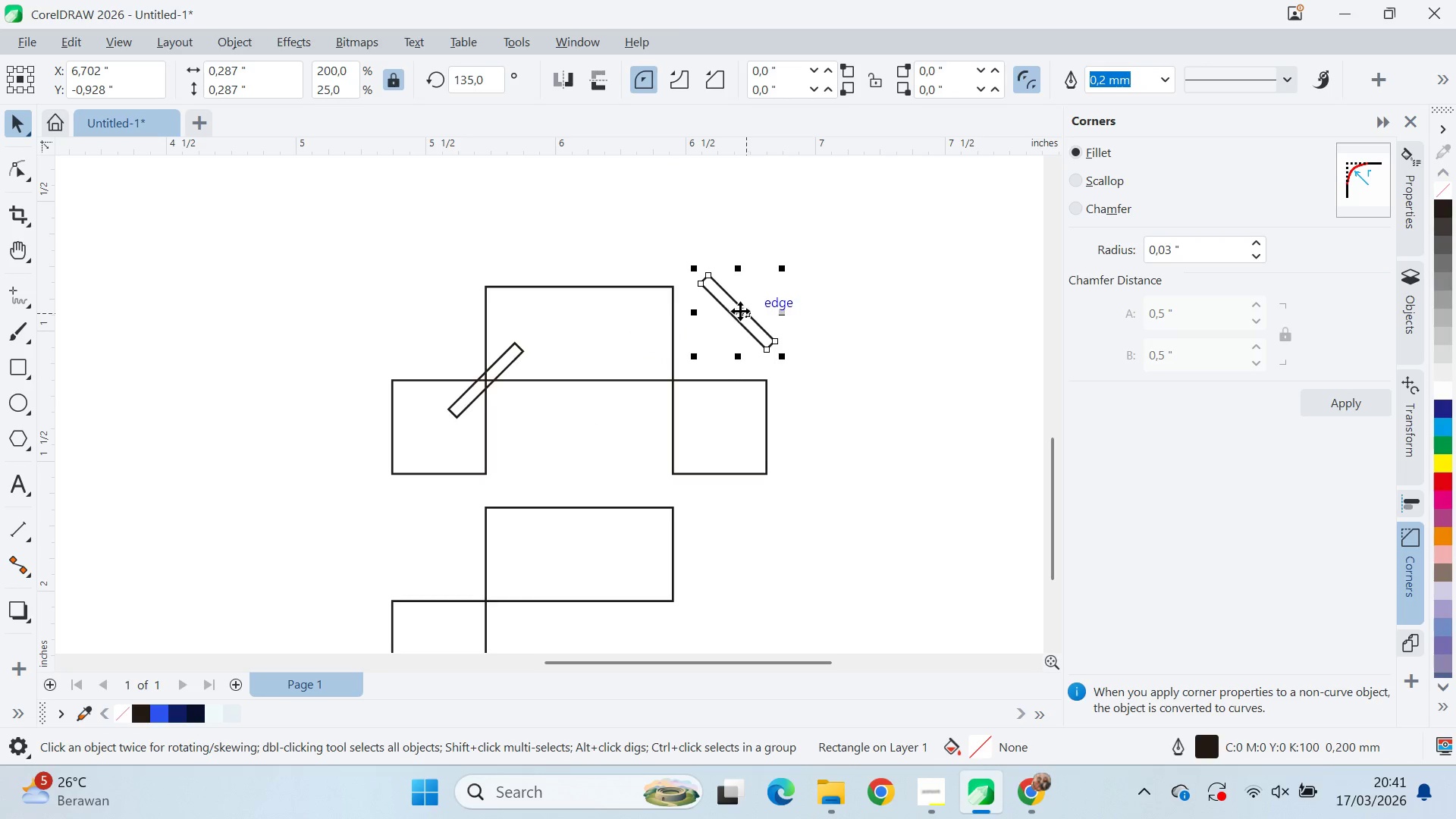 
left_click_drag(start_coordinate=[740, 311], to_coordinate=[674, 378])
 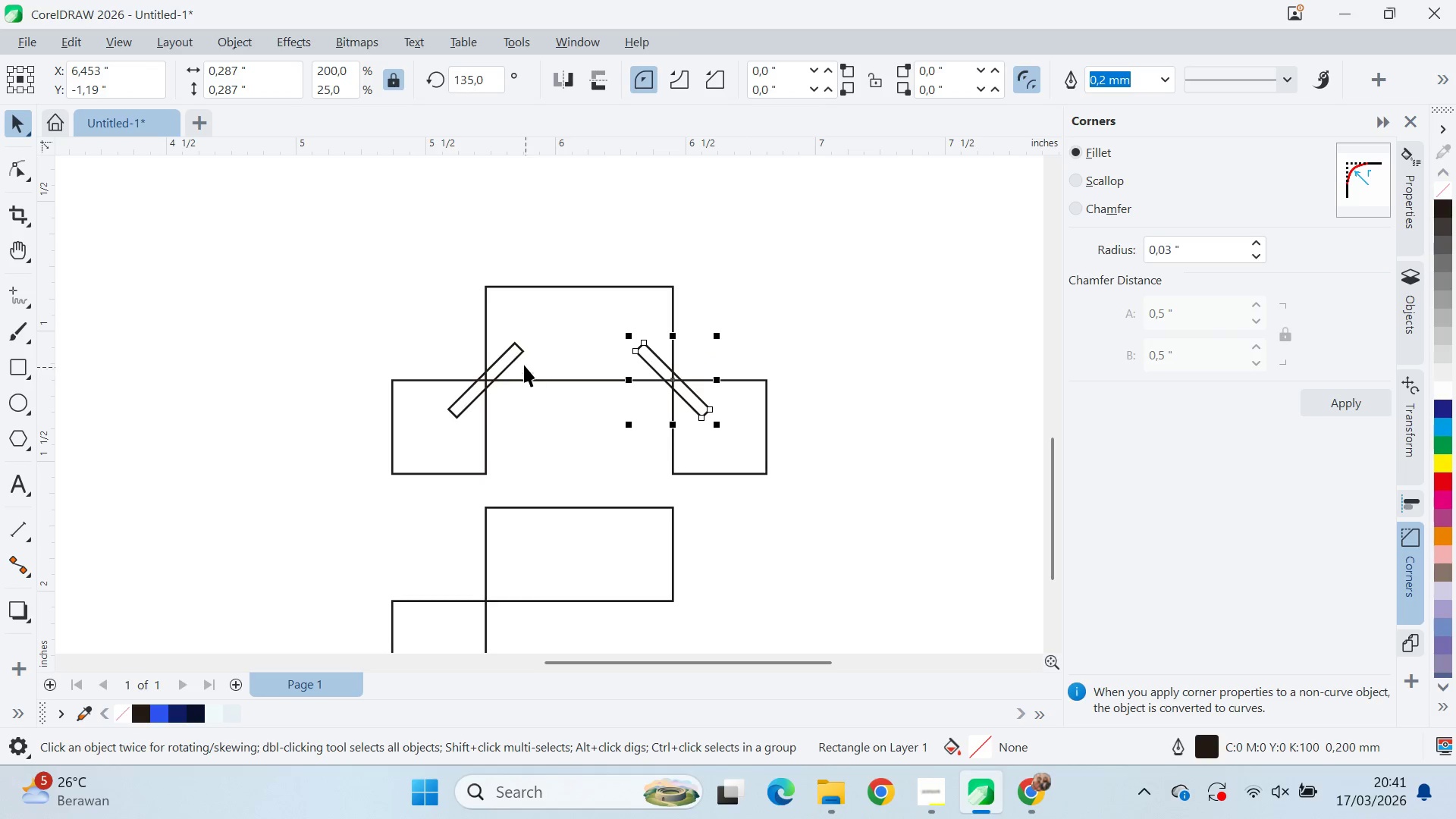 
left_click([512, 350])
 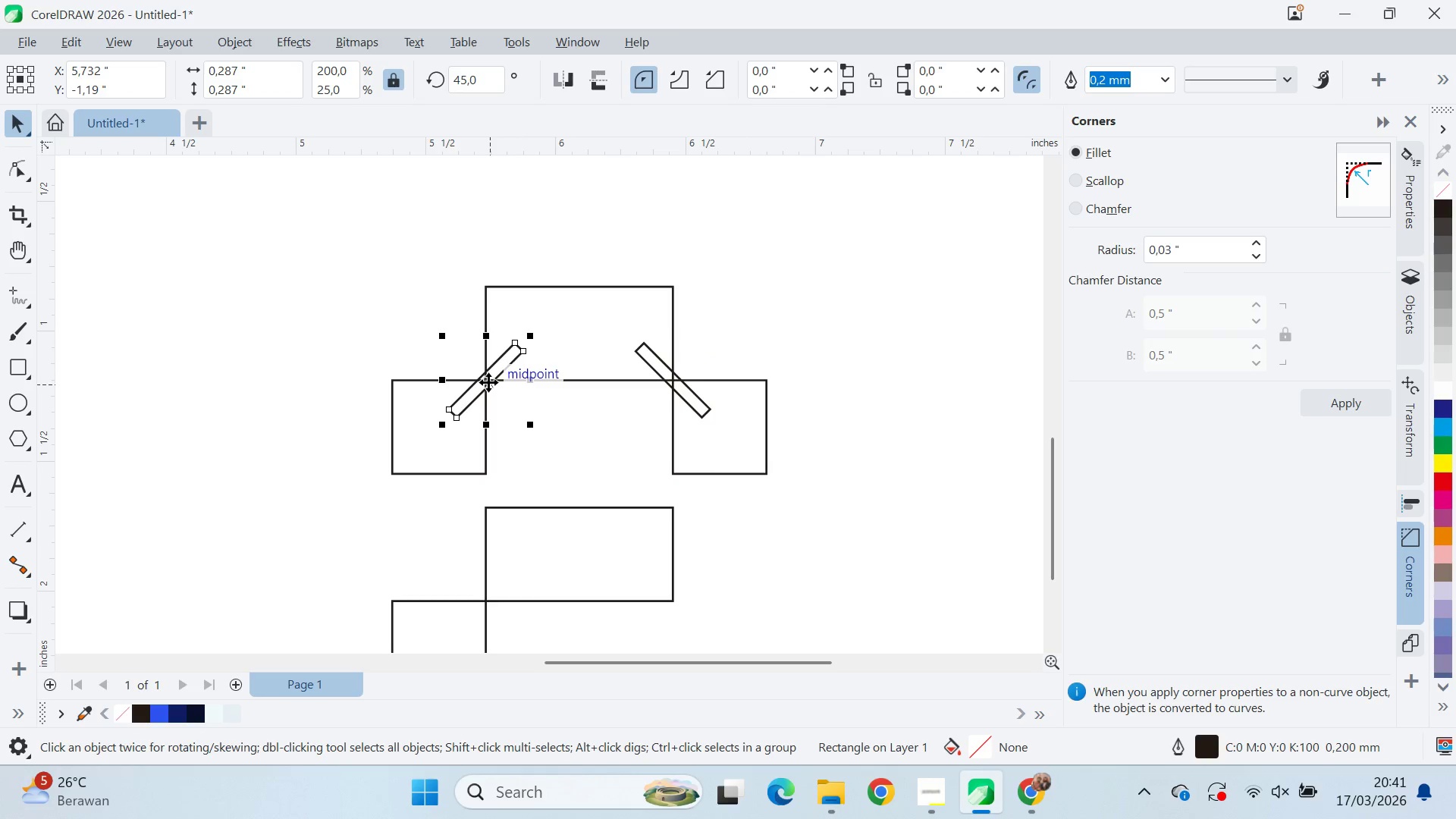 
left_click_drag(start_coordinate=[487, 382], to_coordinate=[485, 602])
 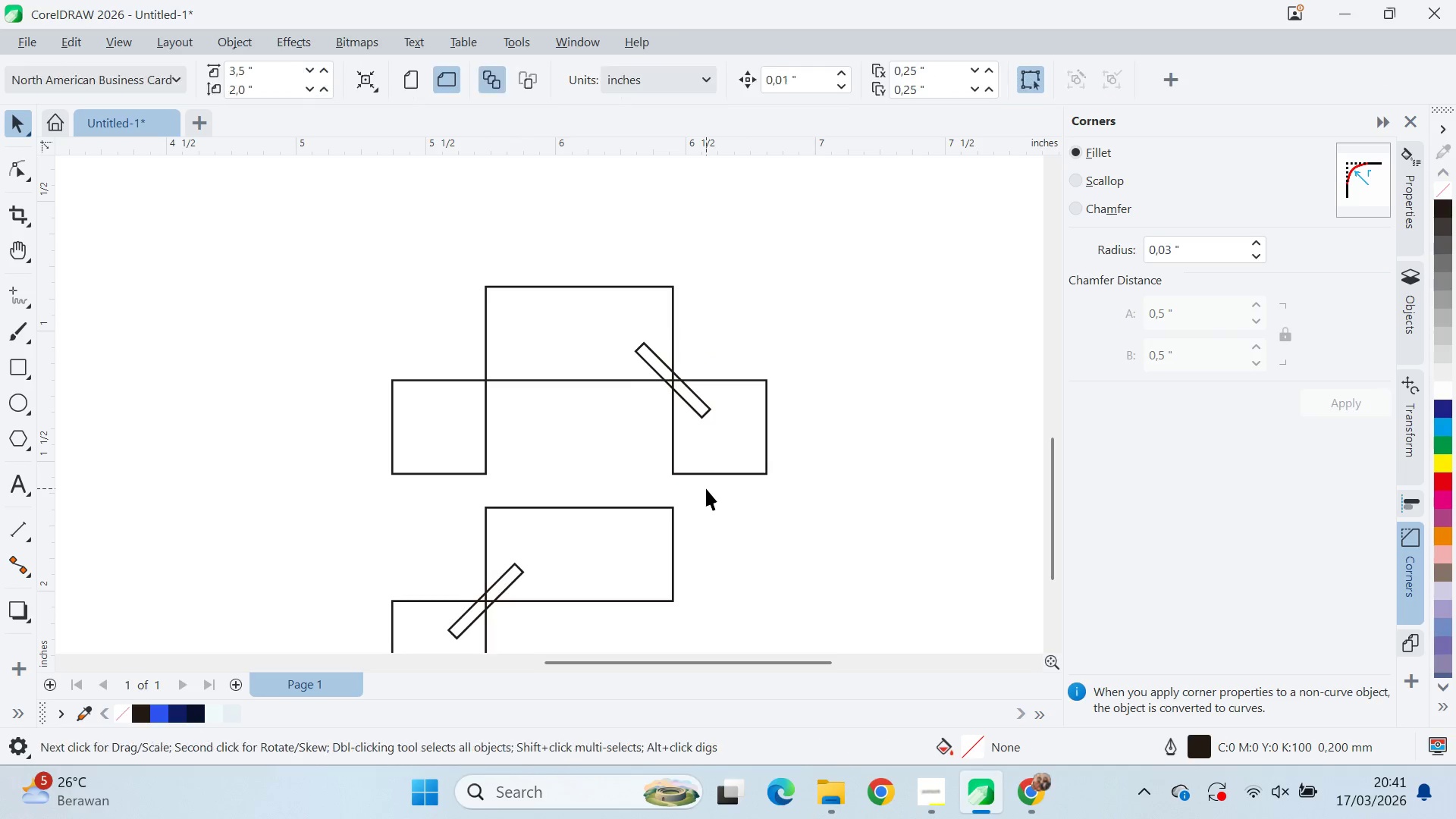 
hold_key(key=ShiftLeft, duration=1.5)
 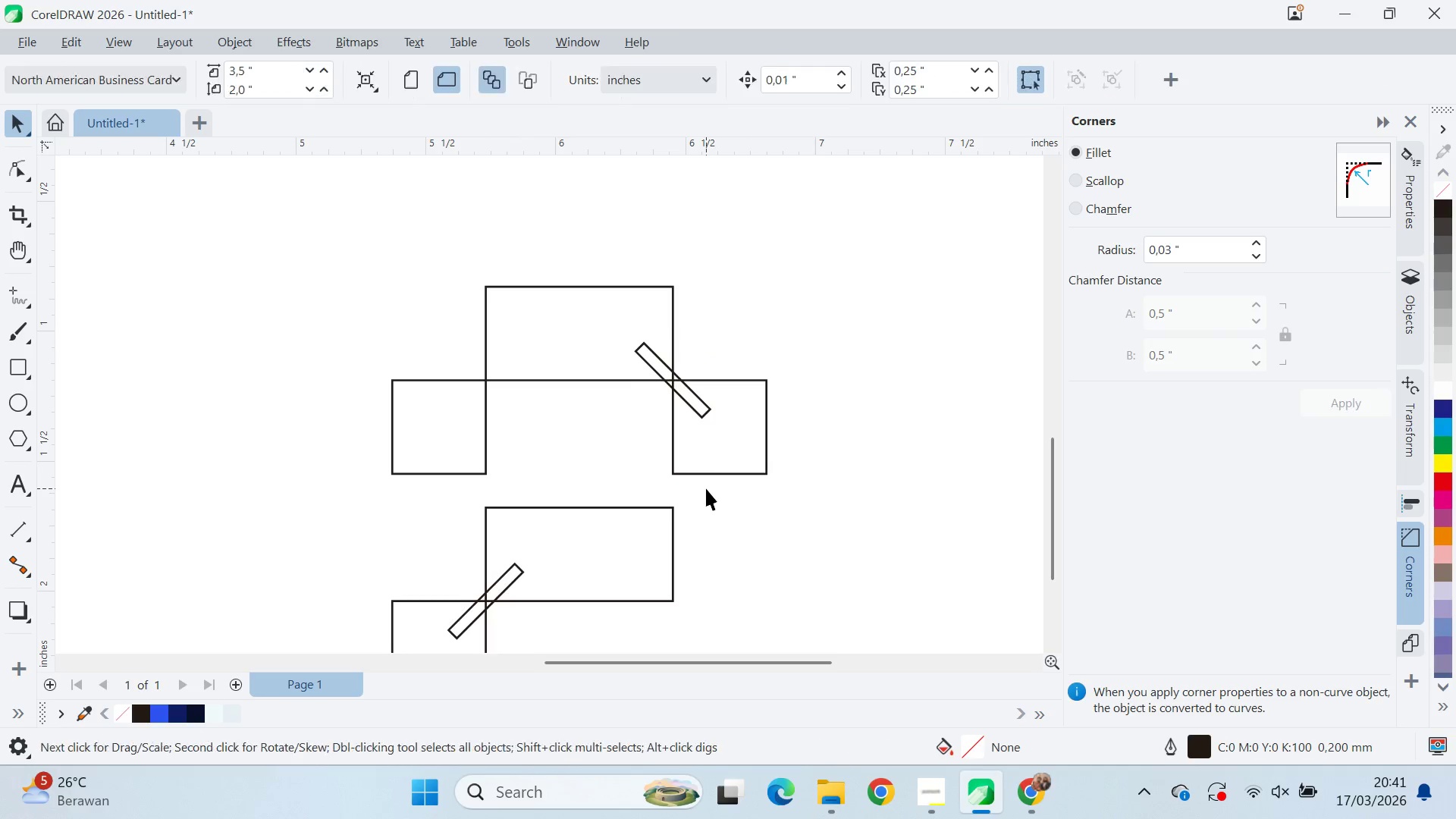 
key(Shift+ShiftLeft)
 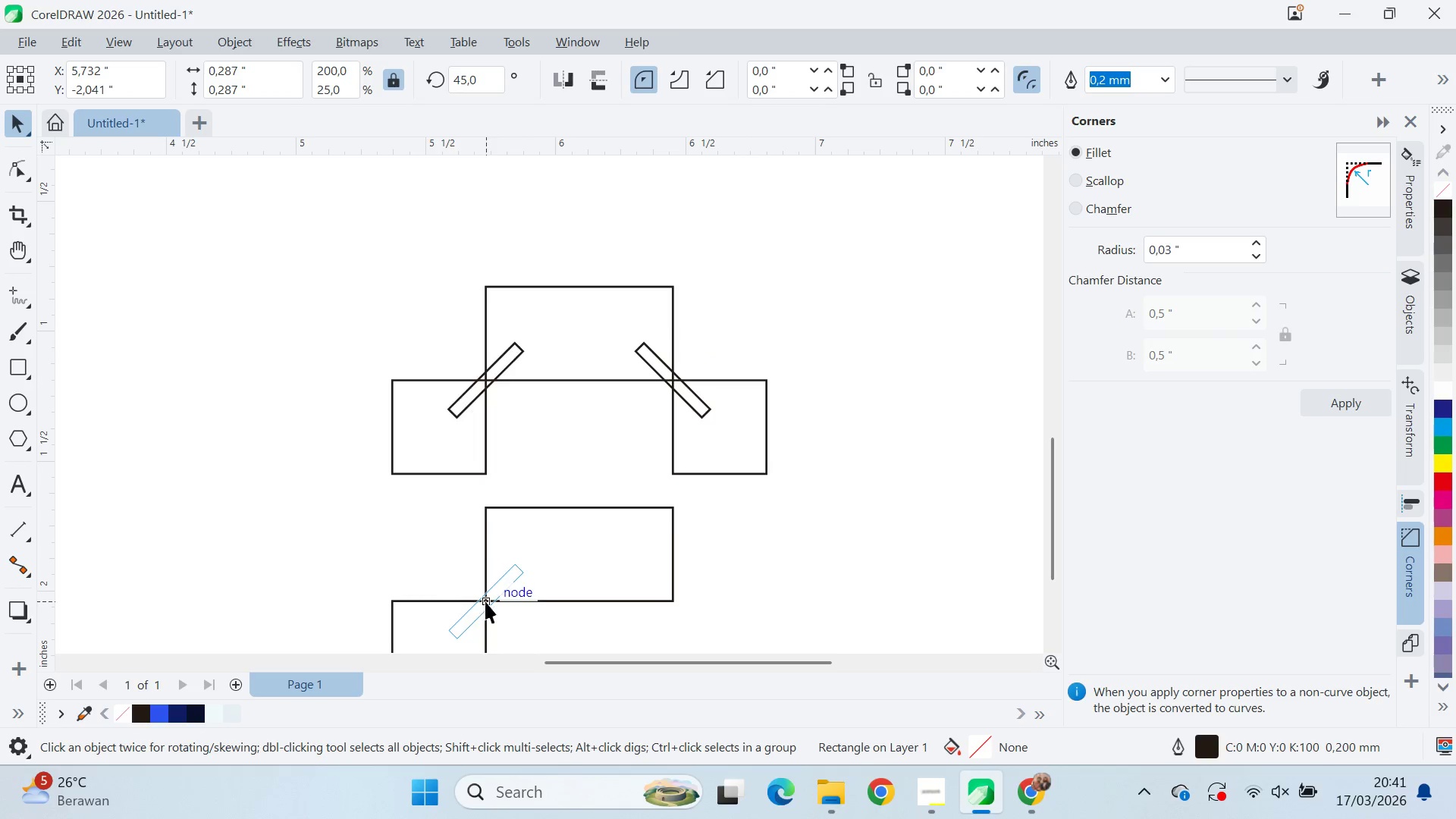 
key(Shift+ShiftLeft)
 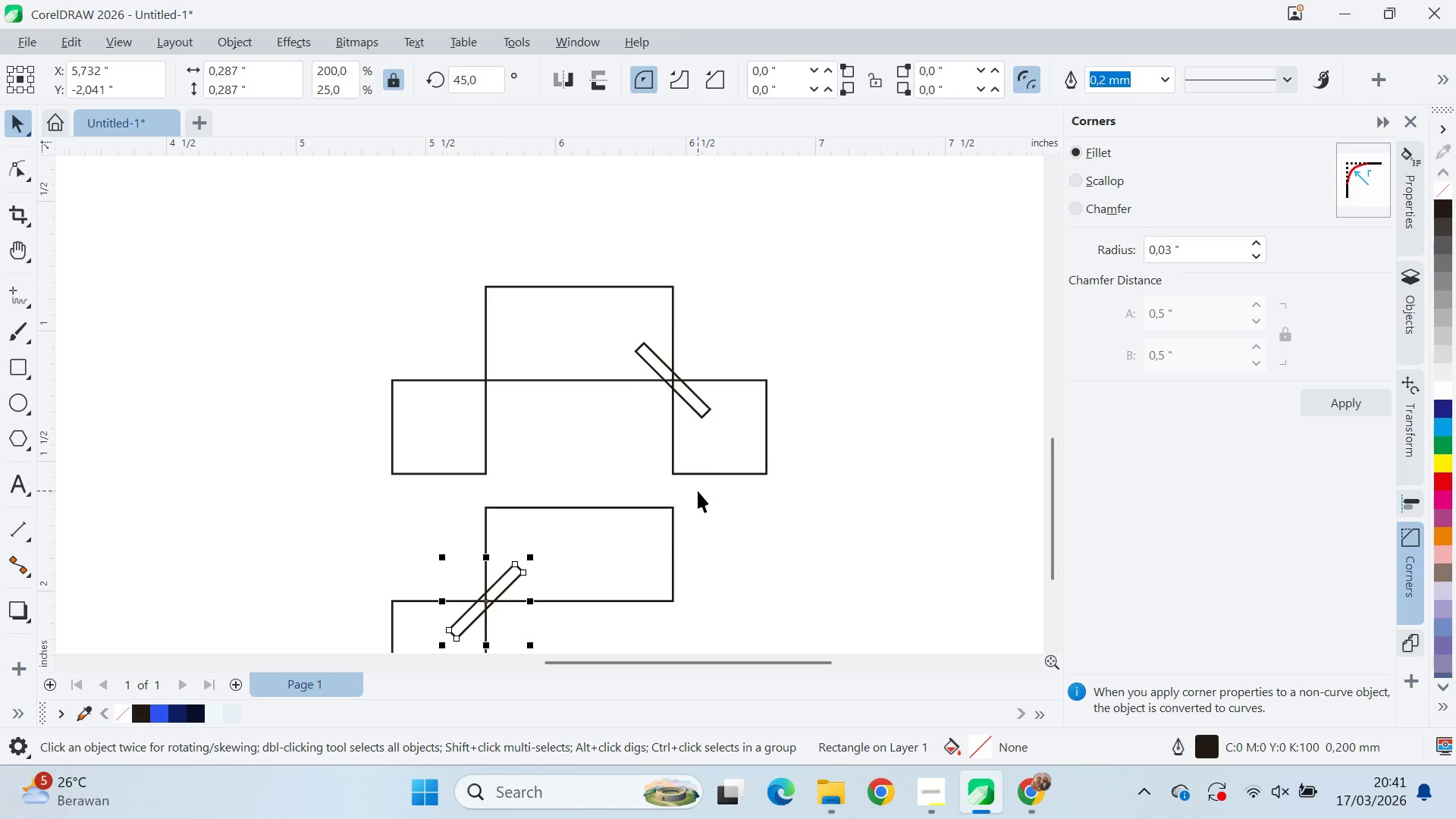 
left_click([706, 488])
 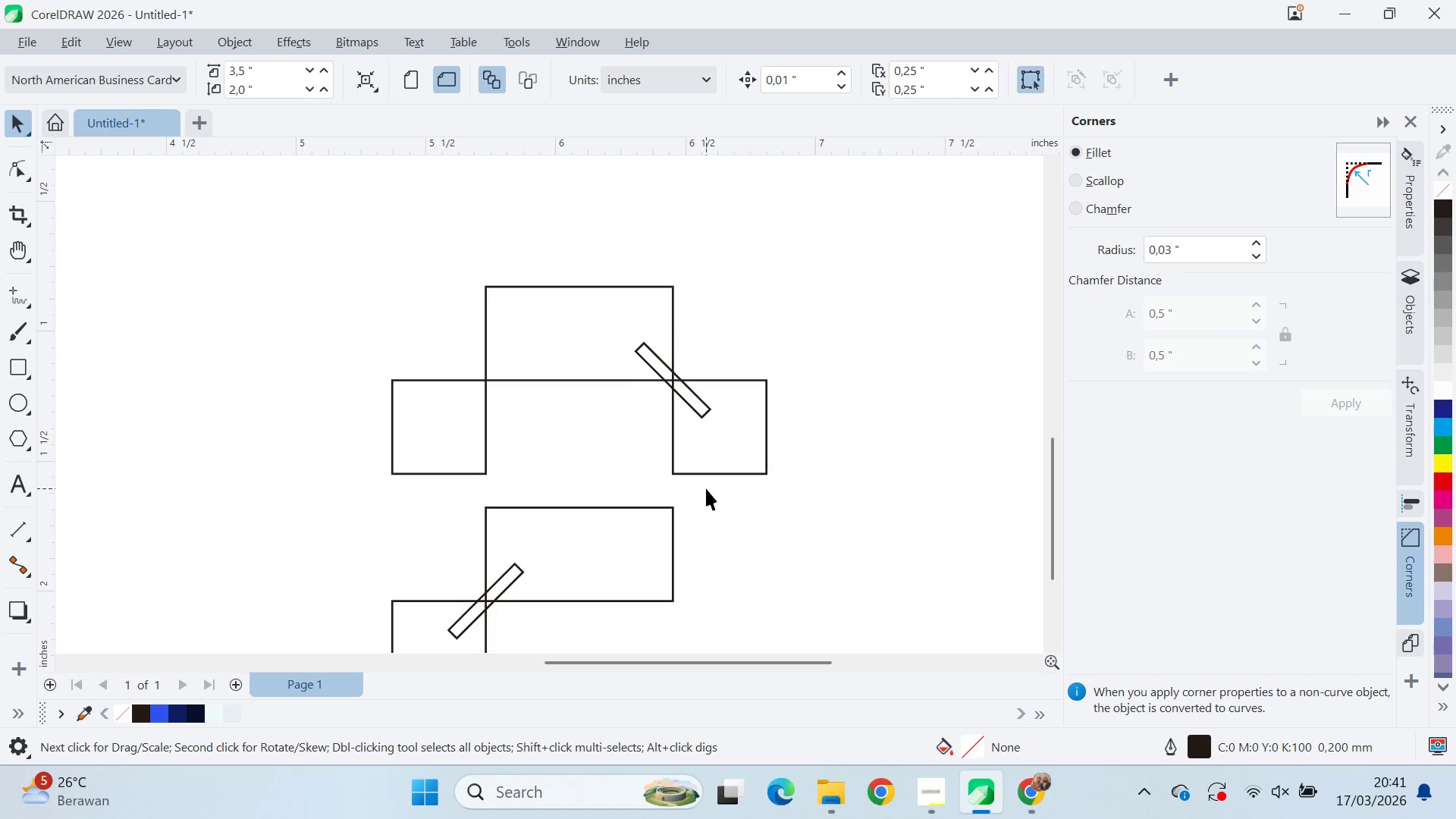 
key(Control+ControlLeft)
 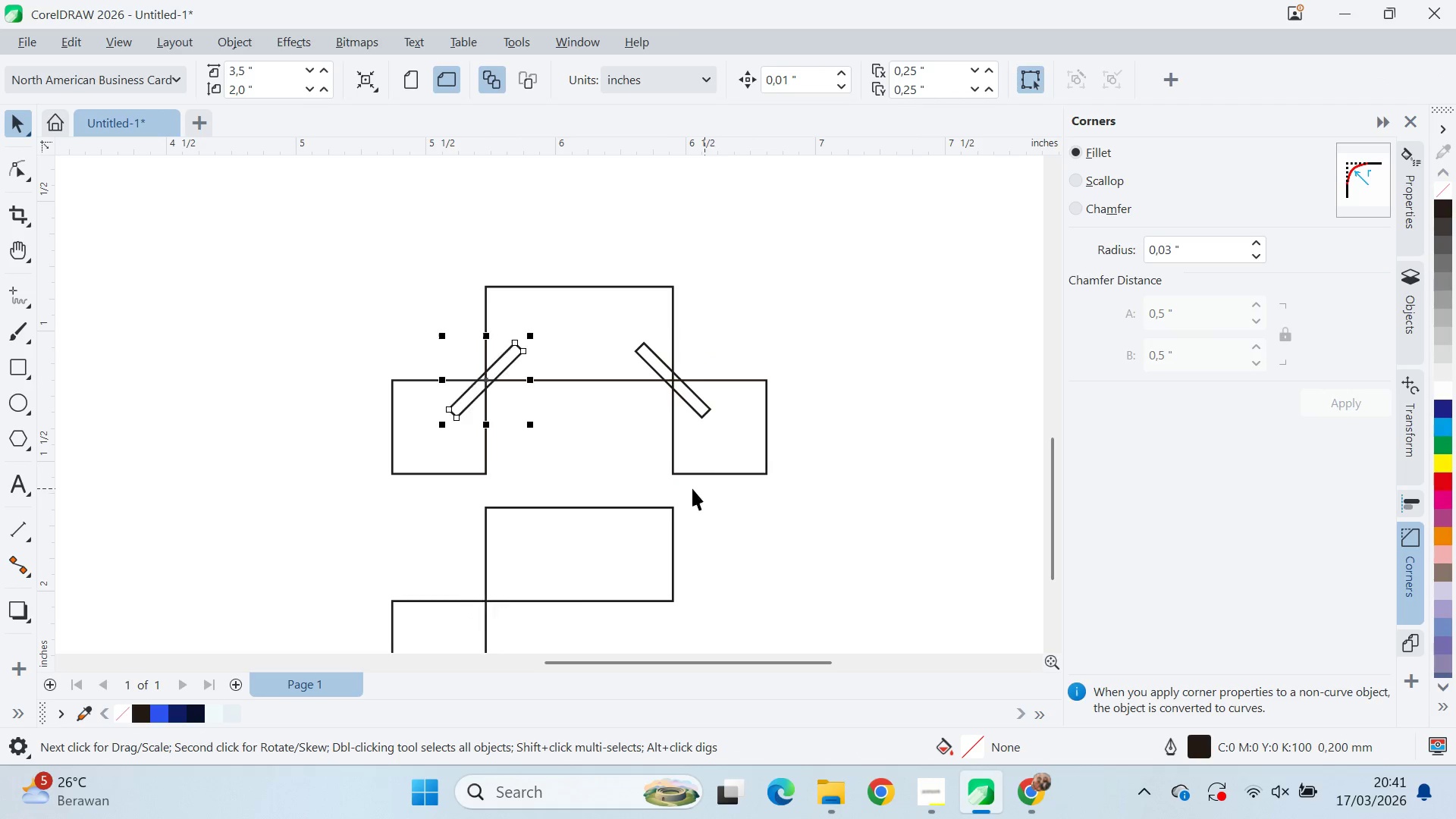 
key(Control+Z)
 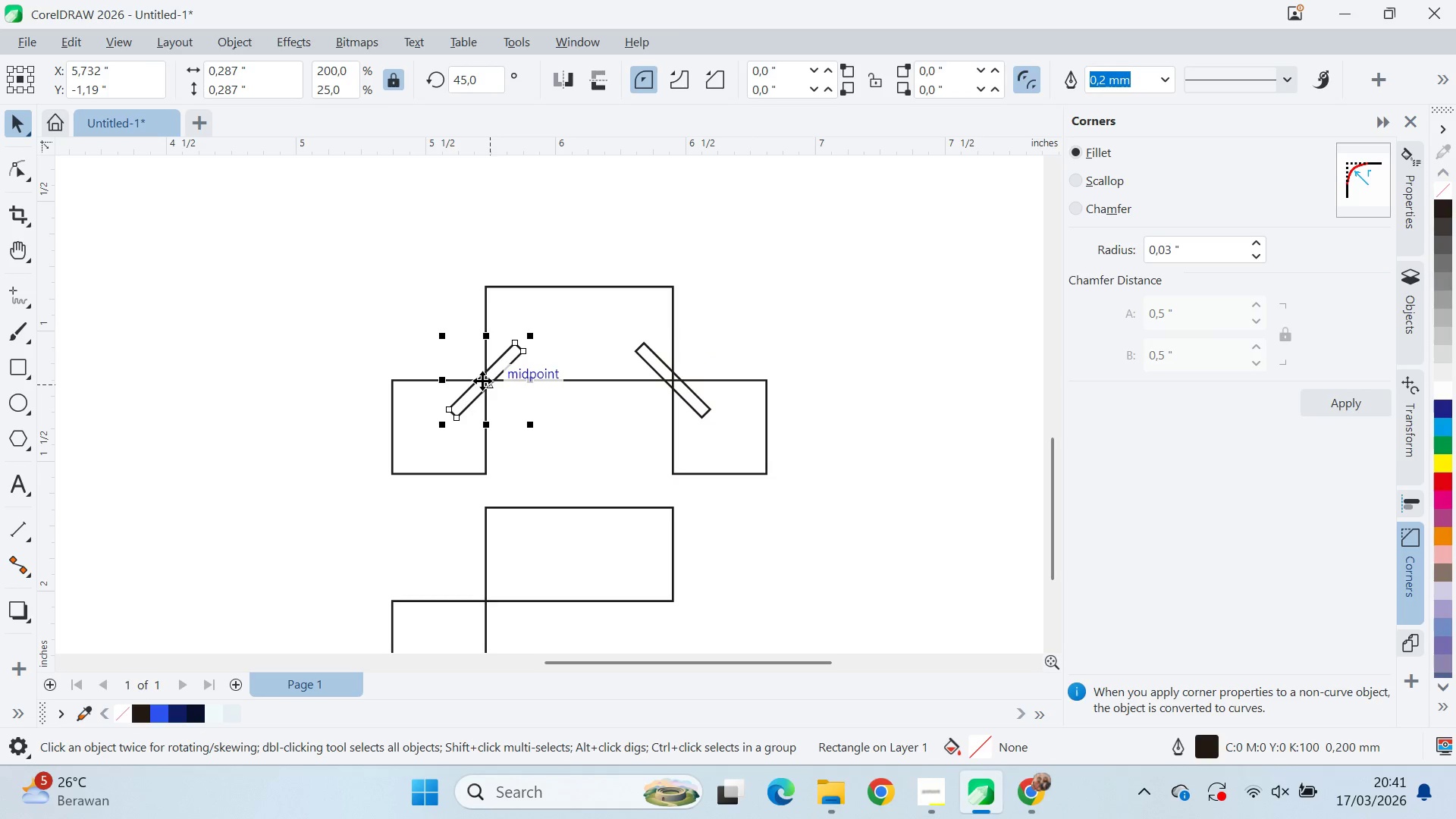 
left_click_drag(start_coordinate=[485, 381], to_coordinate=[485, 601])
 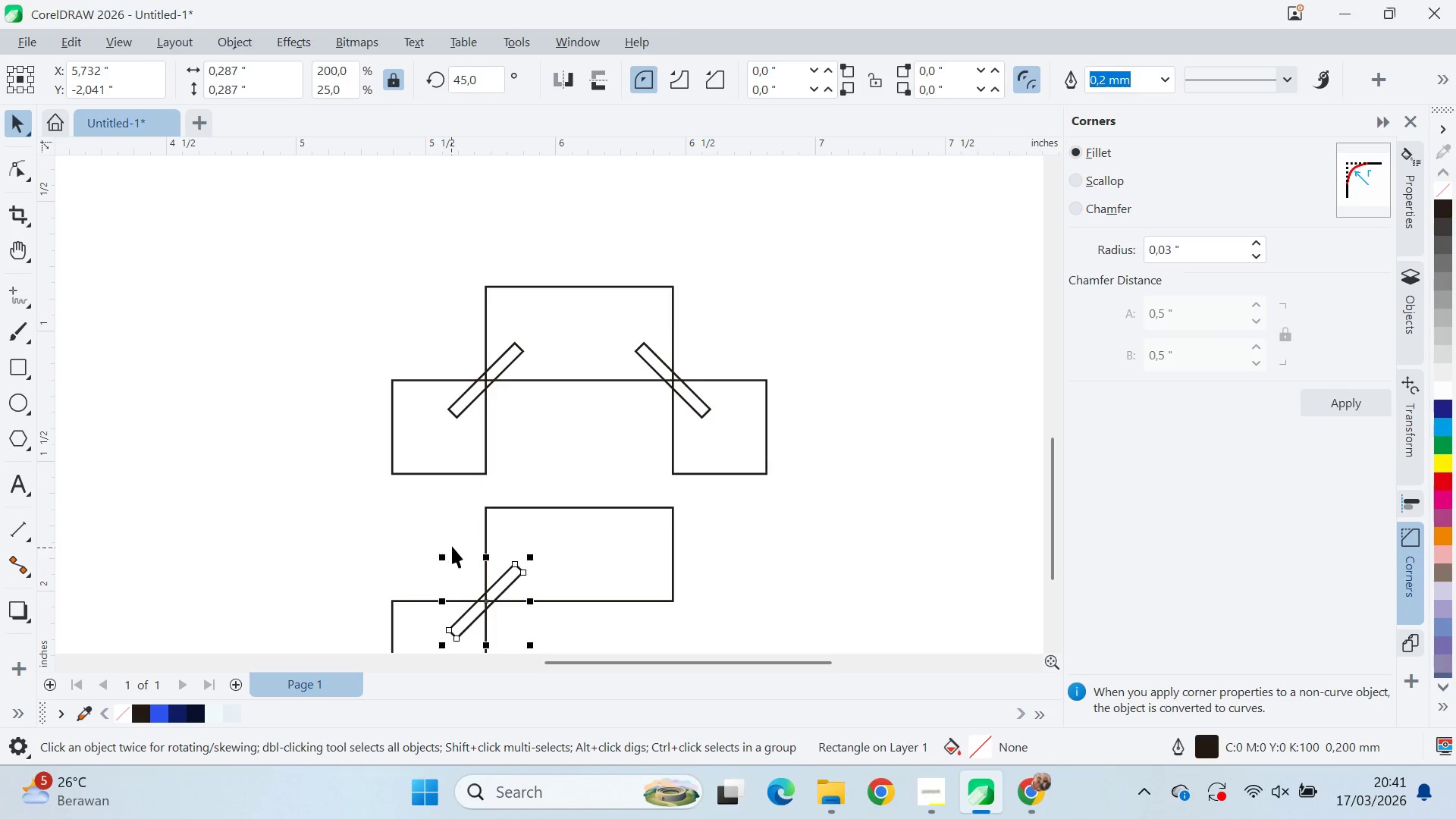 
hold_key(key=ShiftLeft, duration=1.5)
 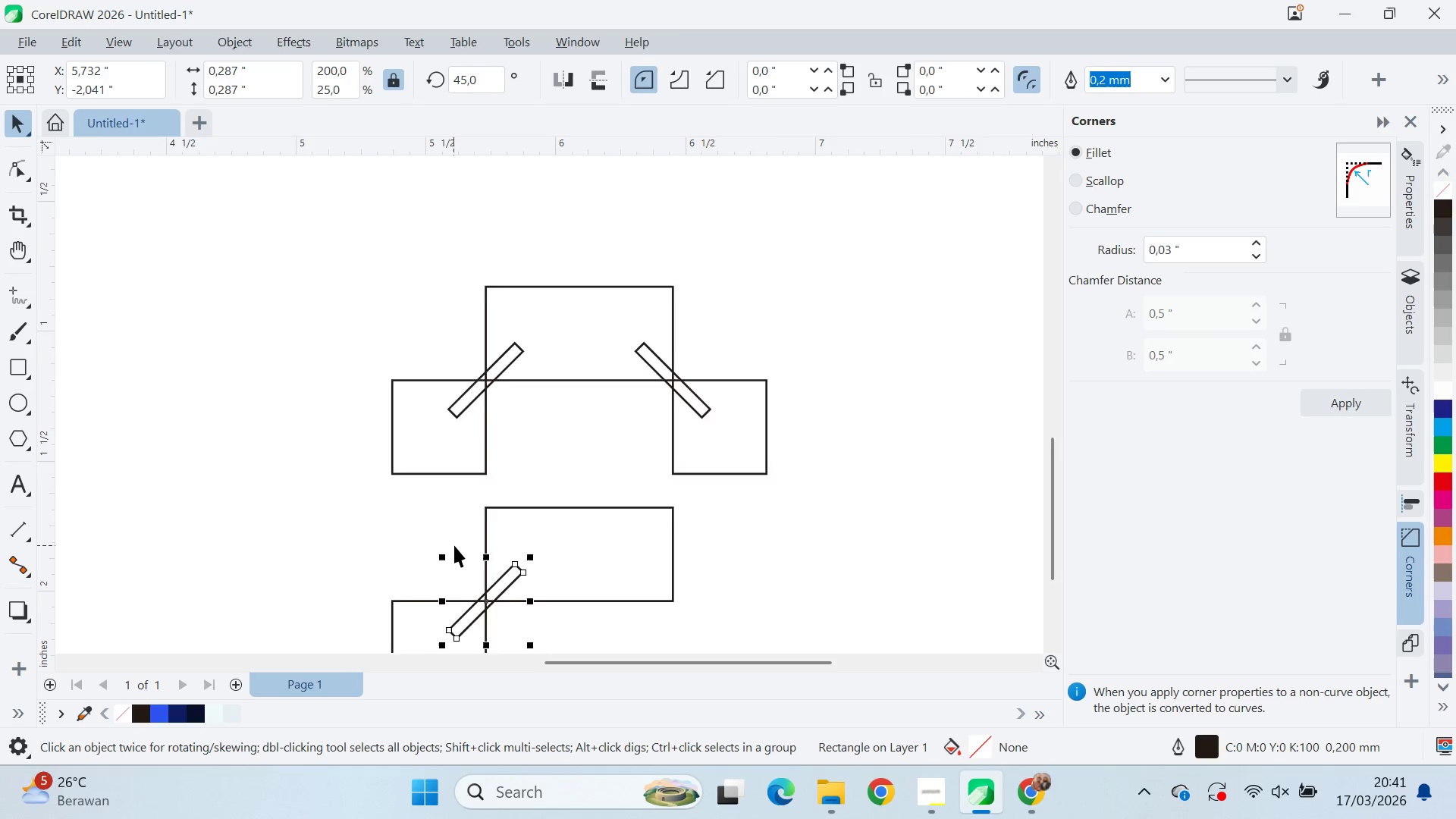 
key(Shift+ShiftLeft)
 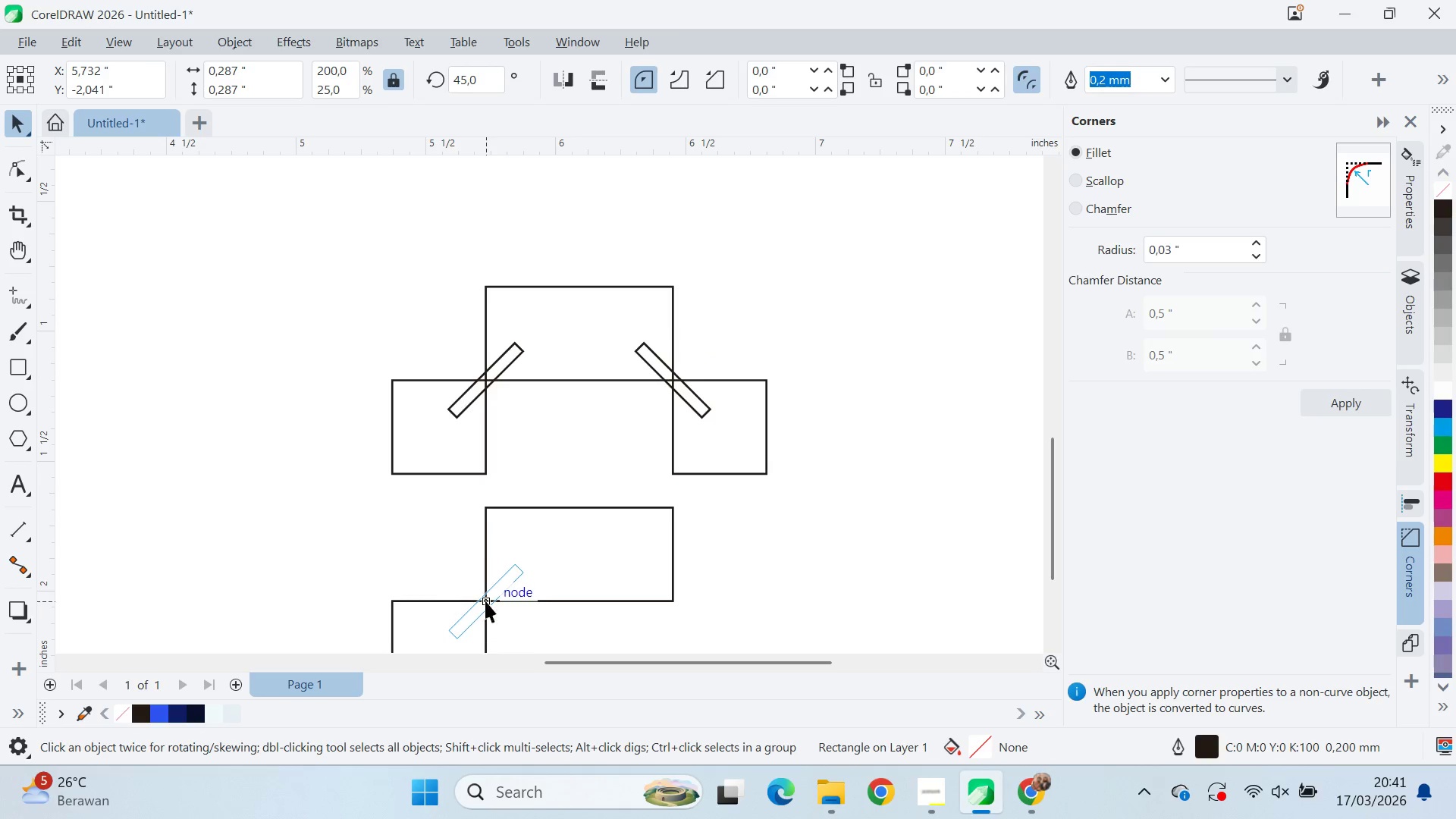 
key(Shift+ShiftLeft)
 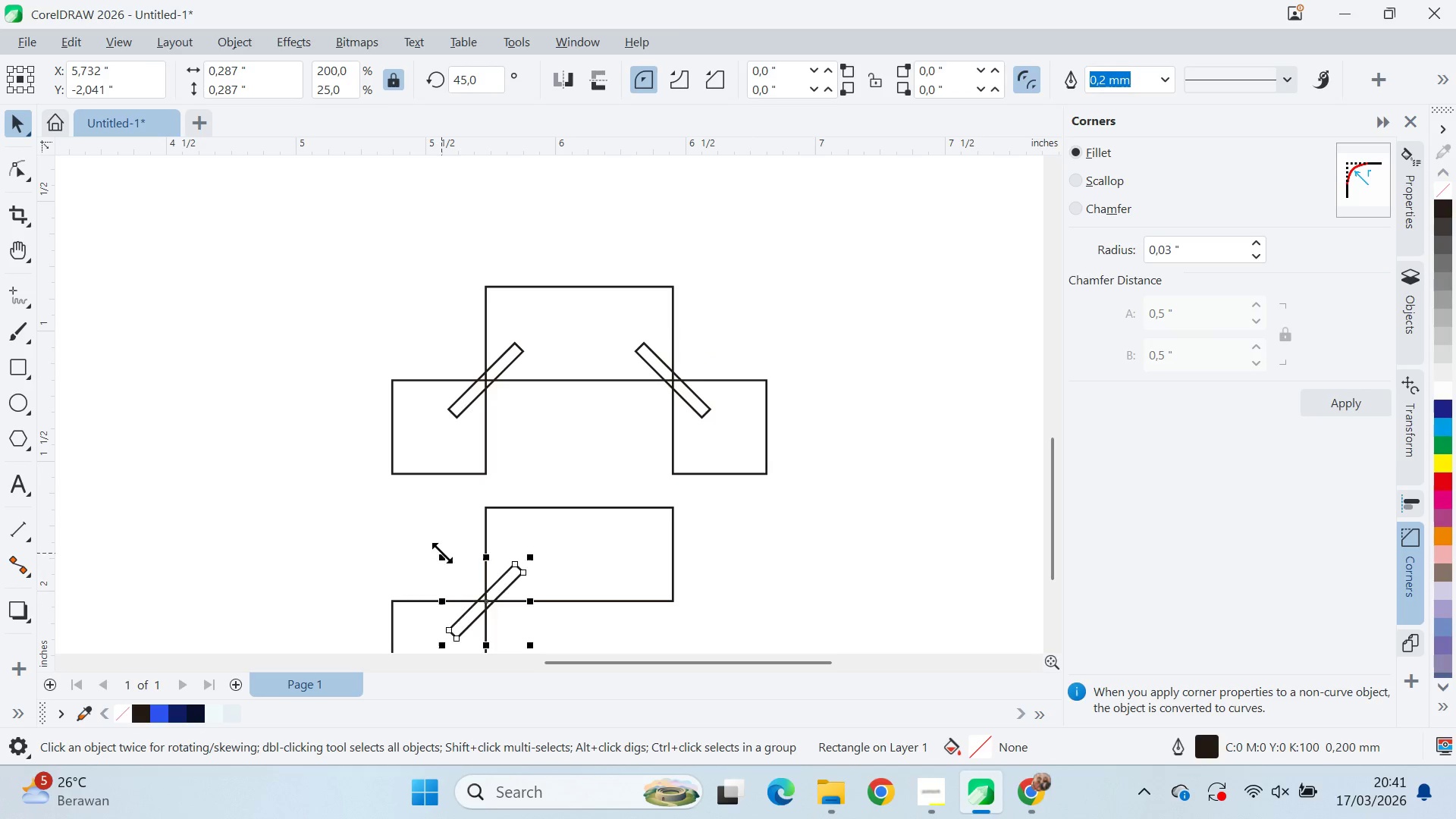 
left_click_drag(start_coordinate=[704, 358], to_coordinate=[353, 522])
 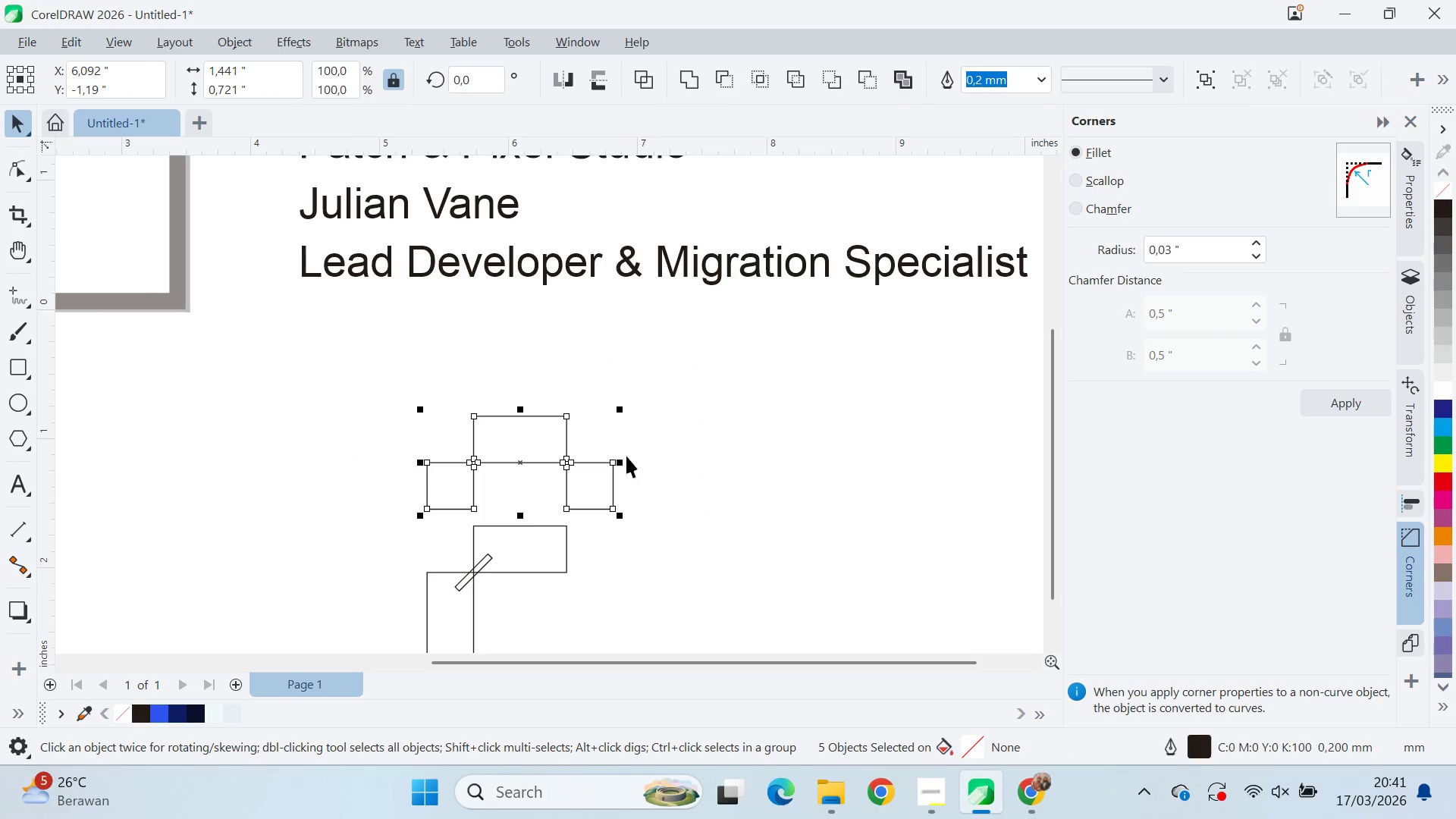 
scroll: coordinate [471, 543], scroll_direction: down, amount: 5.0
 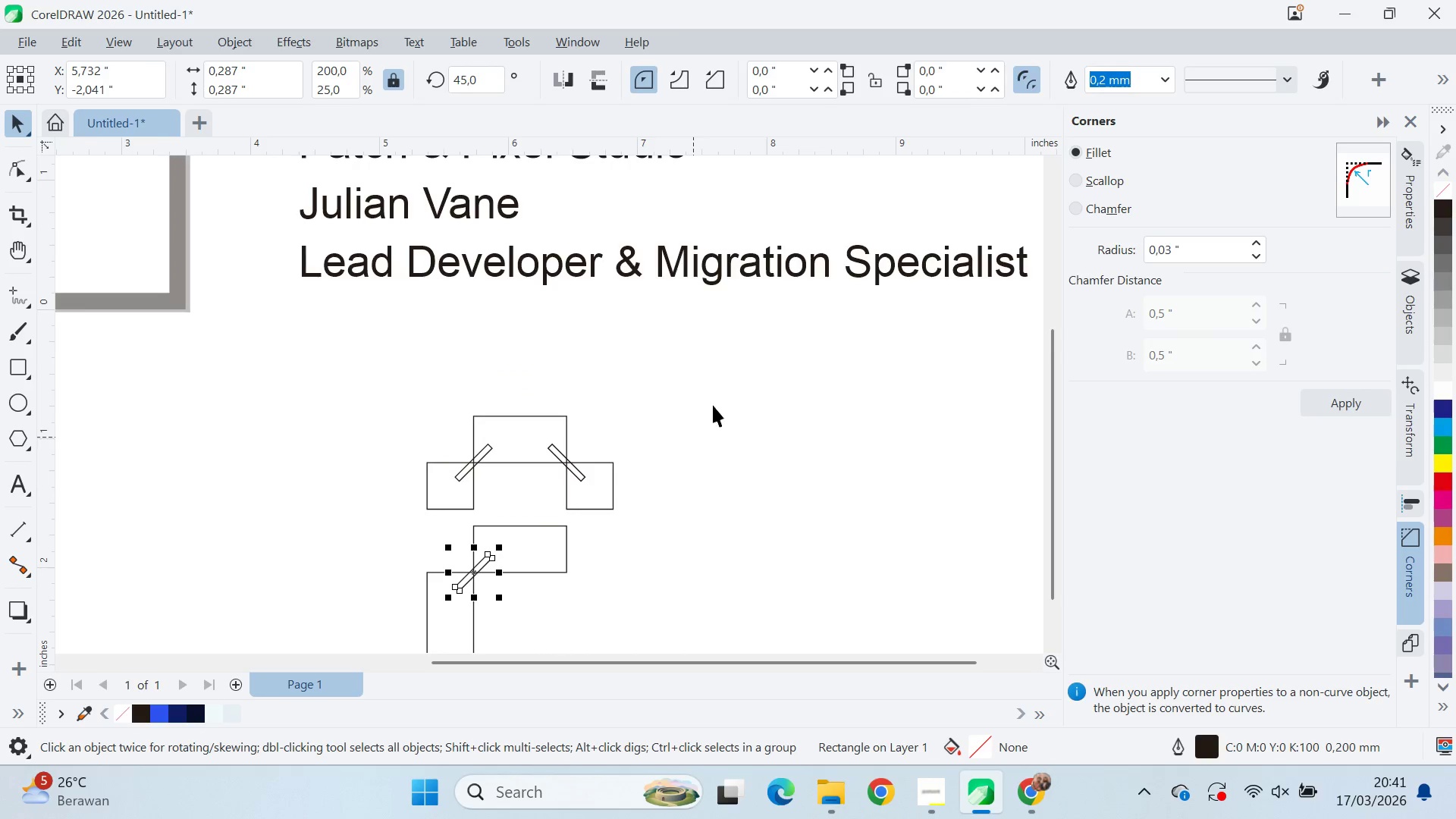 
type(qvqvqv)
 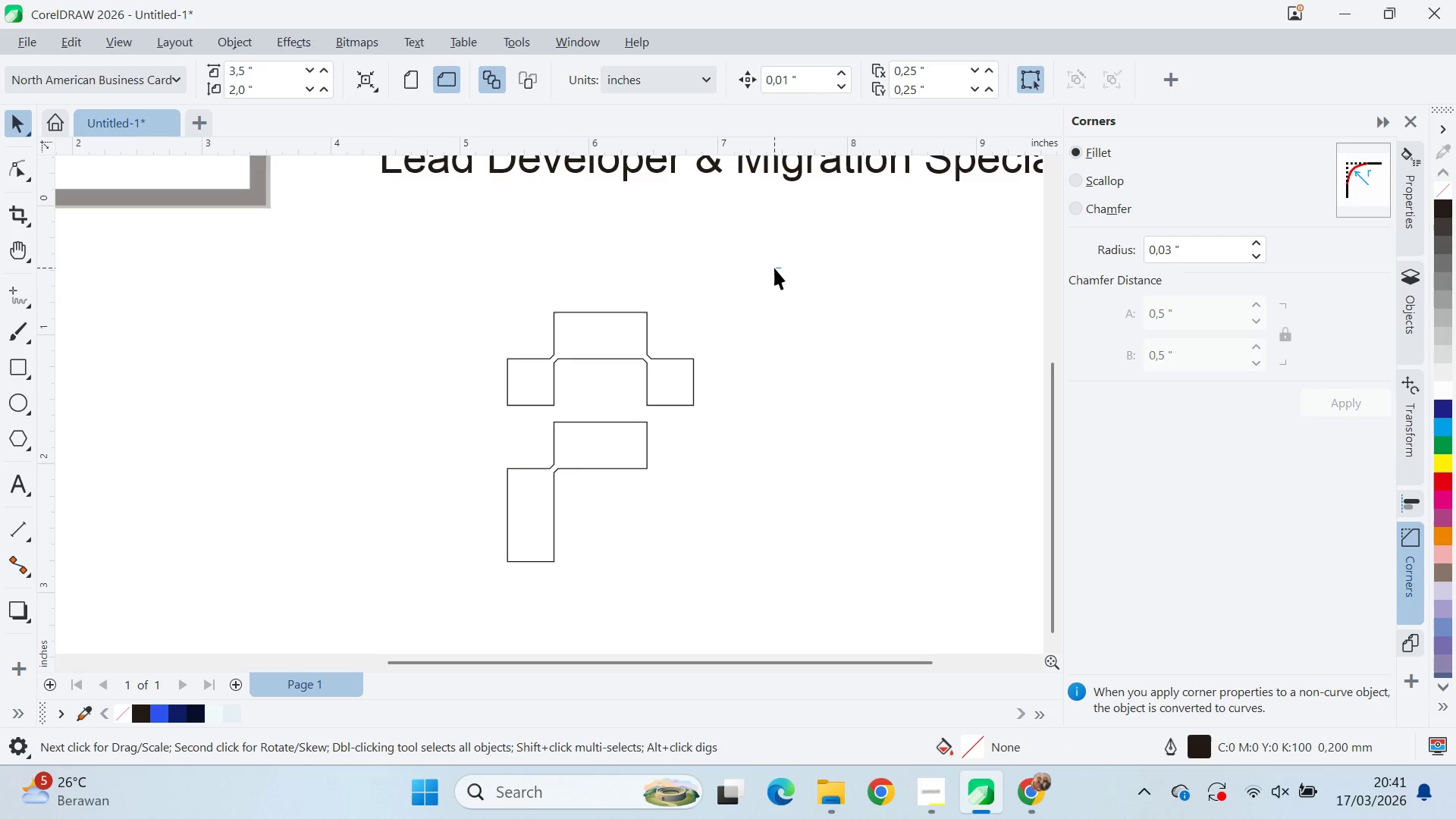 
left_click_drag(start_coordinate=[639, 525], to_coordinate=[684, 373])
 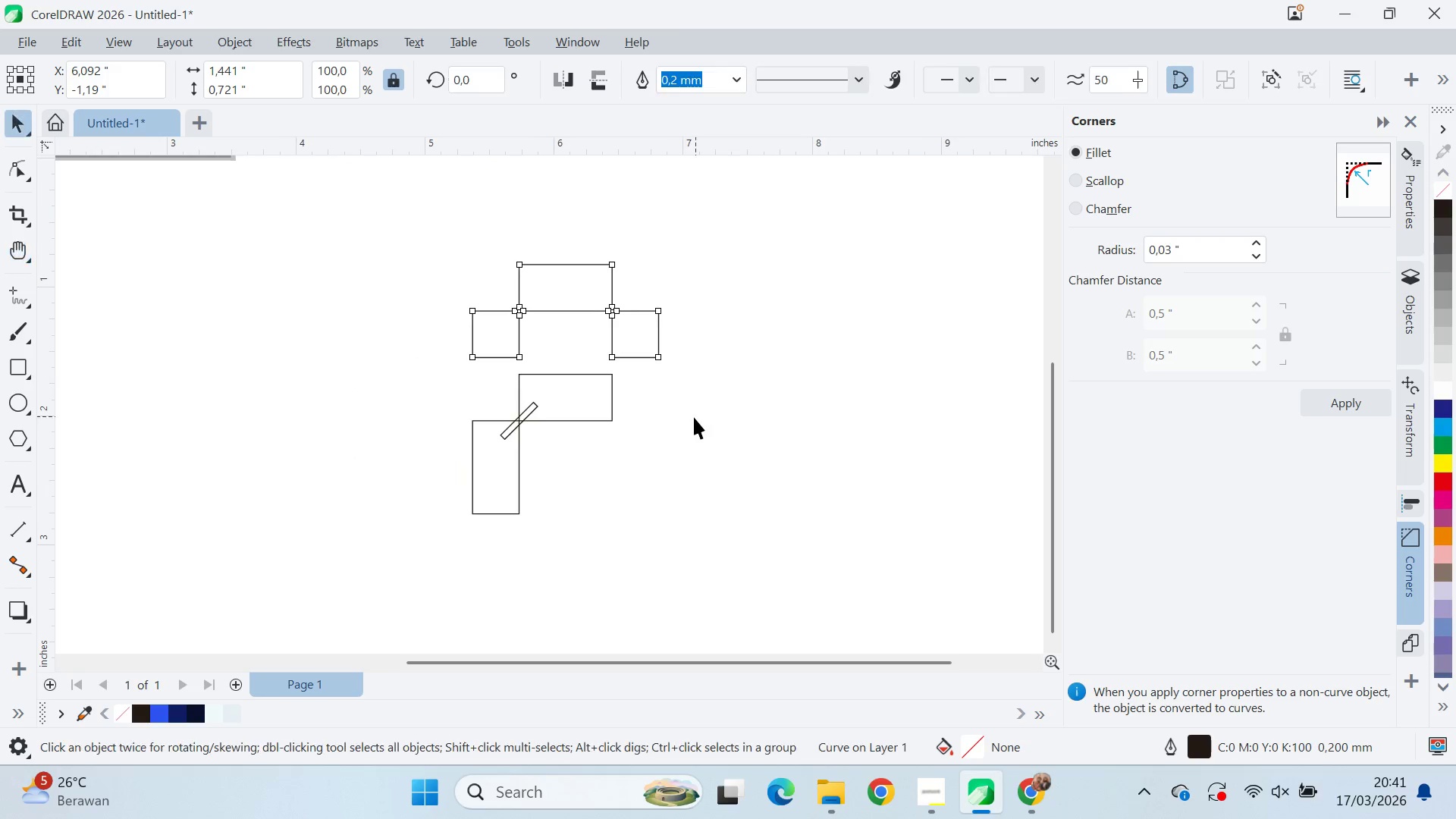 
left_click_drag(start_coordinate=[693, 418], to_coordinate=[692, 413])
 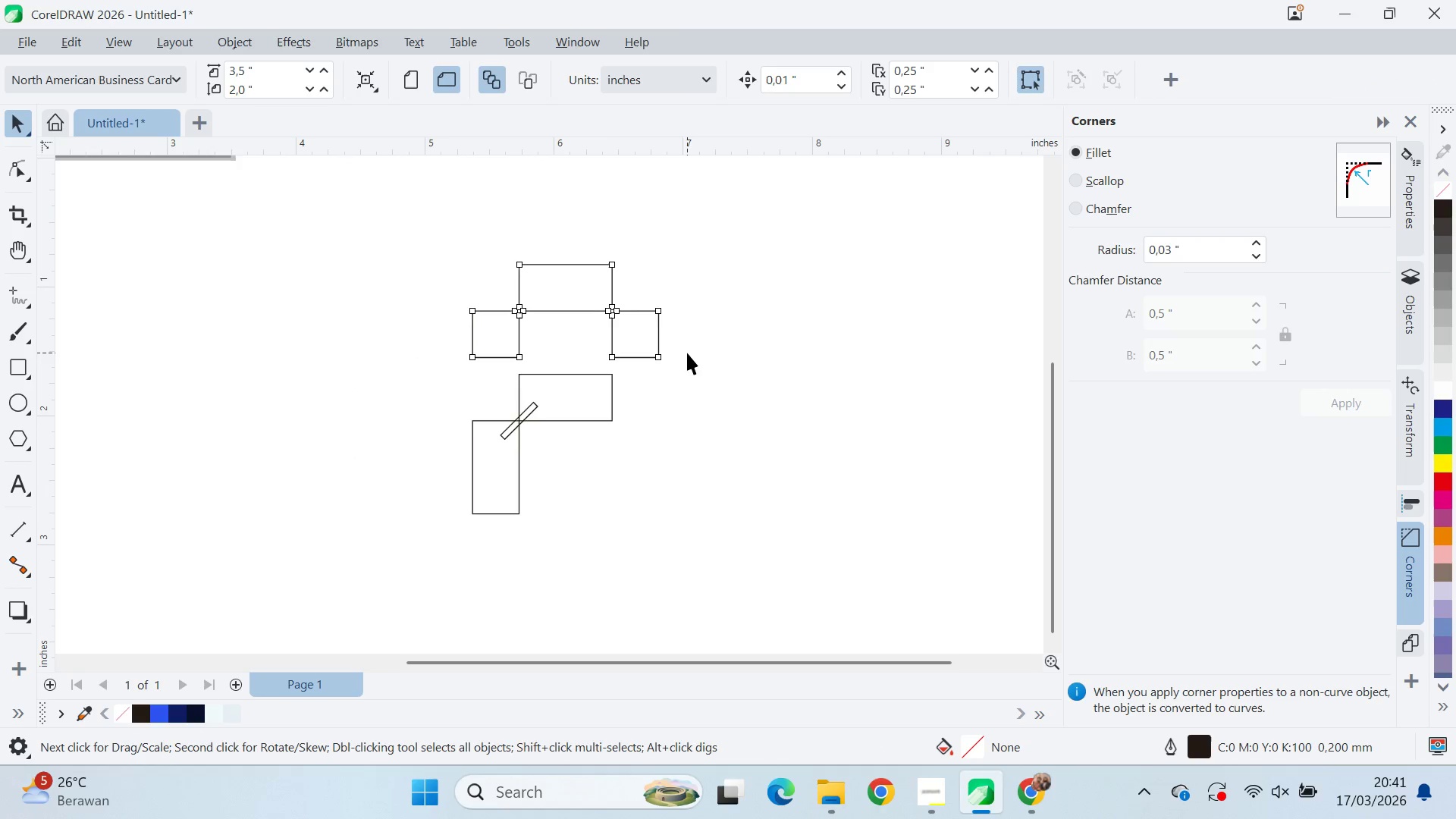 
left_click_drag(start_coordinate=[687, 353], to_coordinate=[437, 557])
 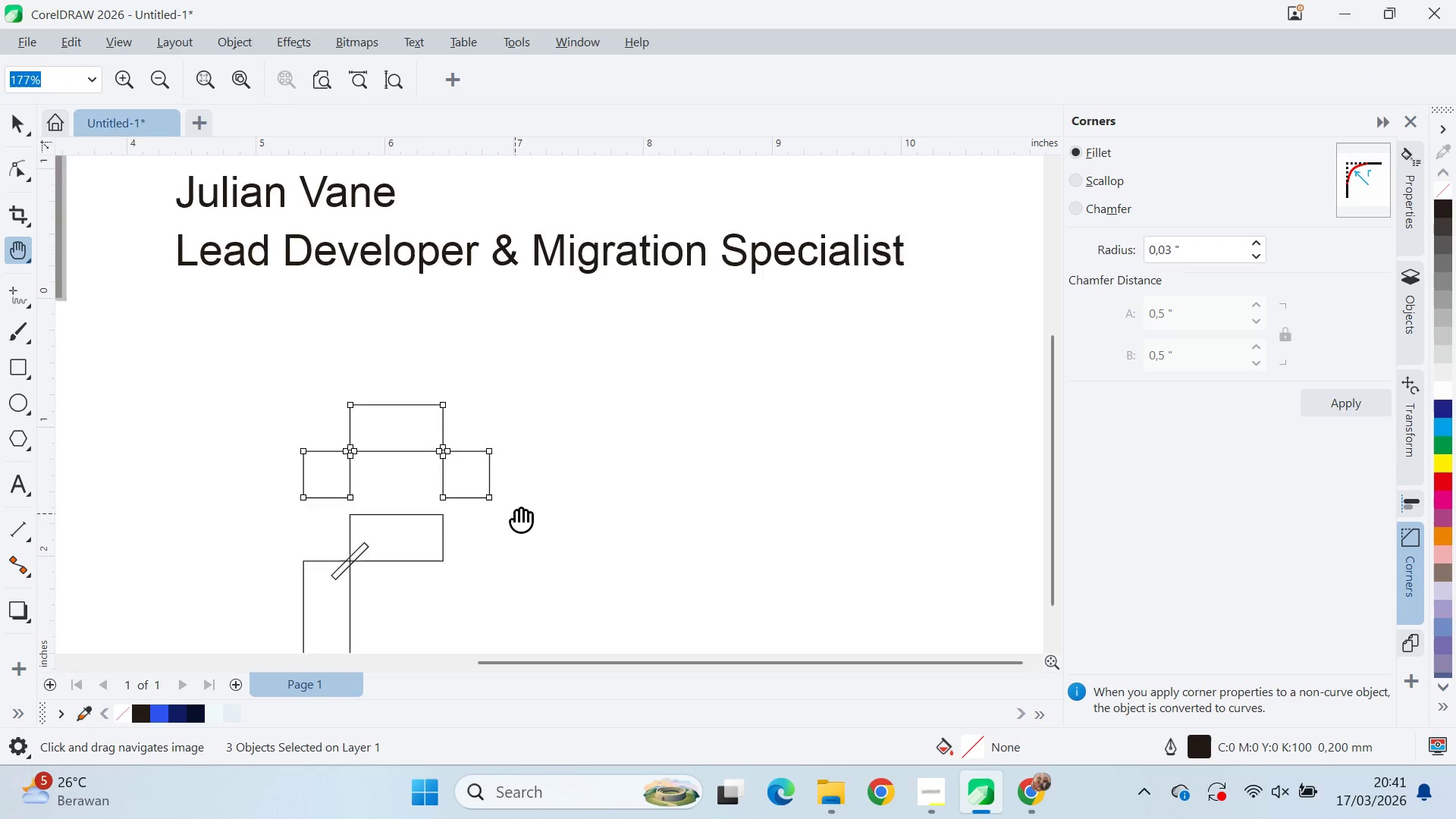 
left_click_drag(start_coordinate=[524, 504], to_coordinate=[671, 415])
 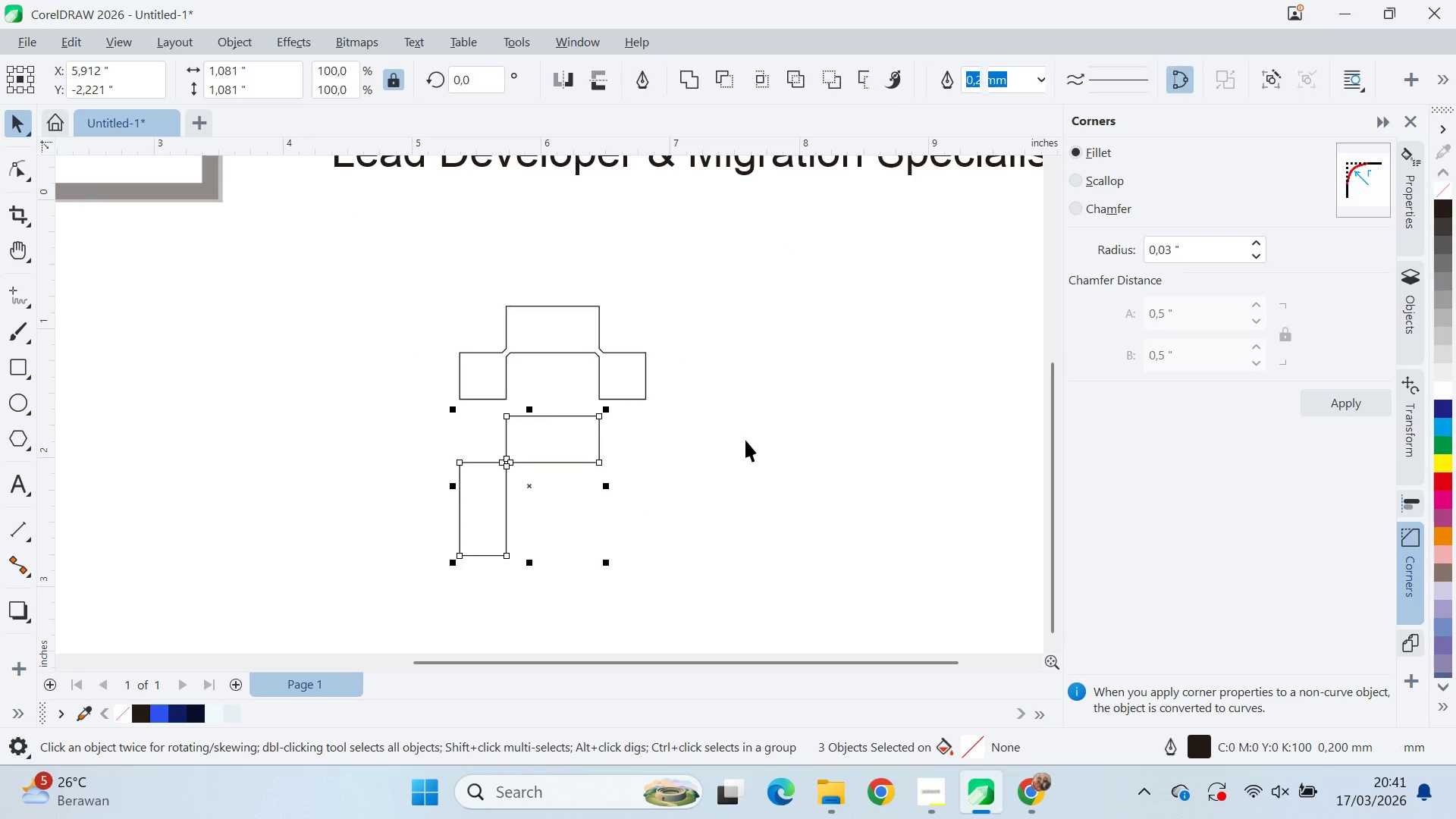 
left_click_drag(start_coordinate=[709, 431], to_coordinate=[757, 437])
 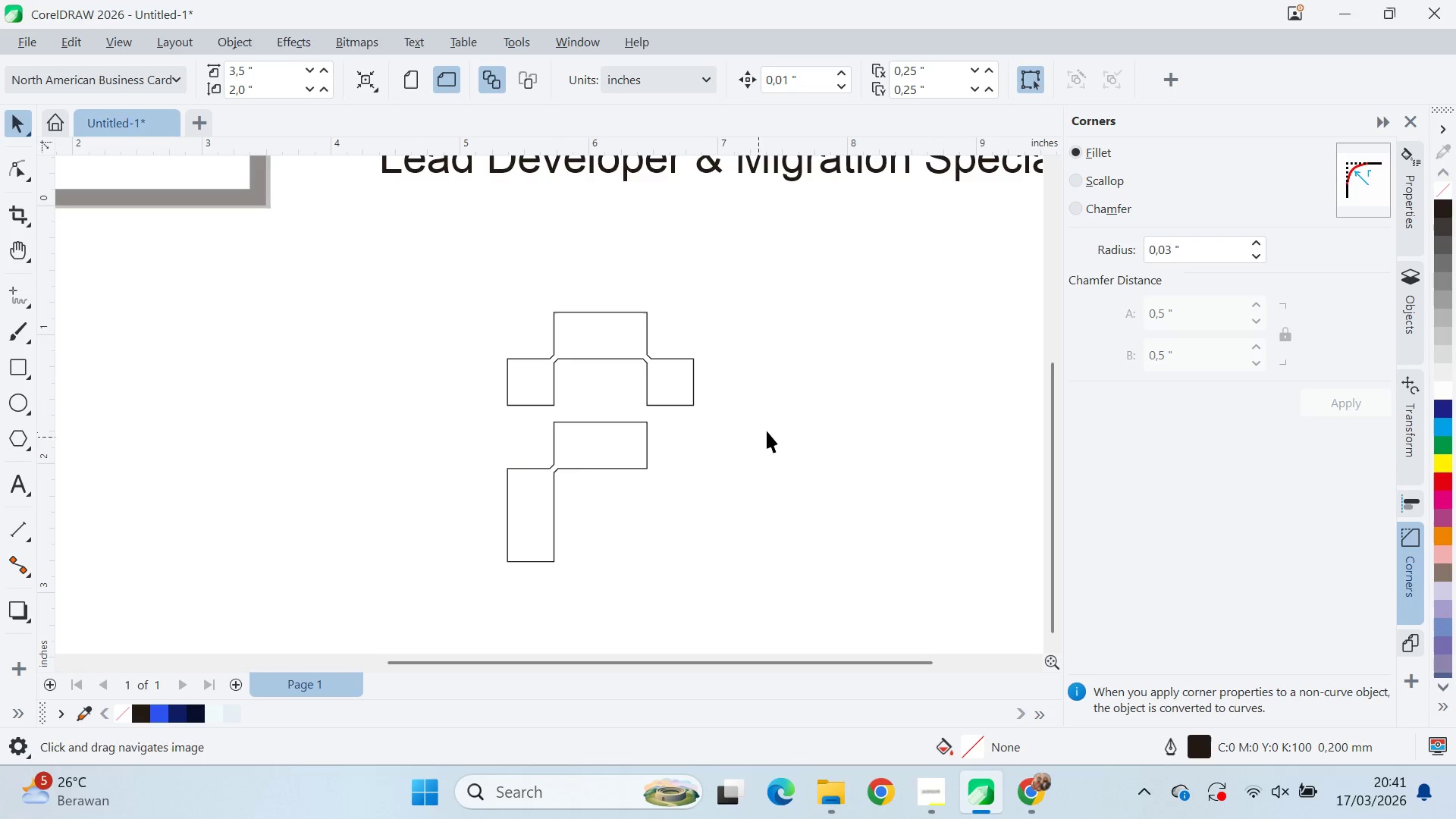 
left_click_drag(start_coordinate=[769, 429], to_coordinate=[774, 420])
 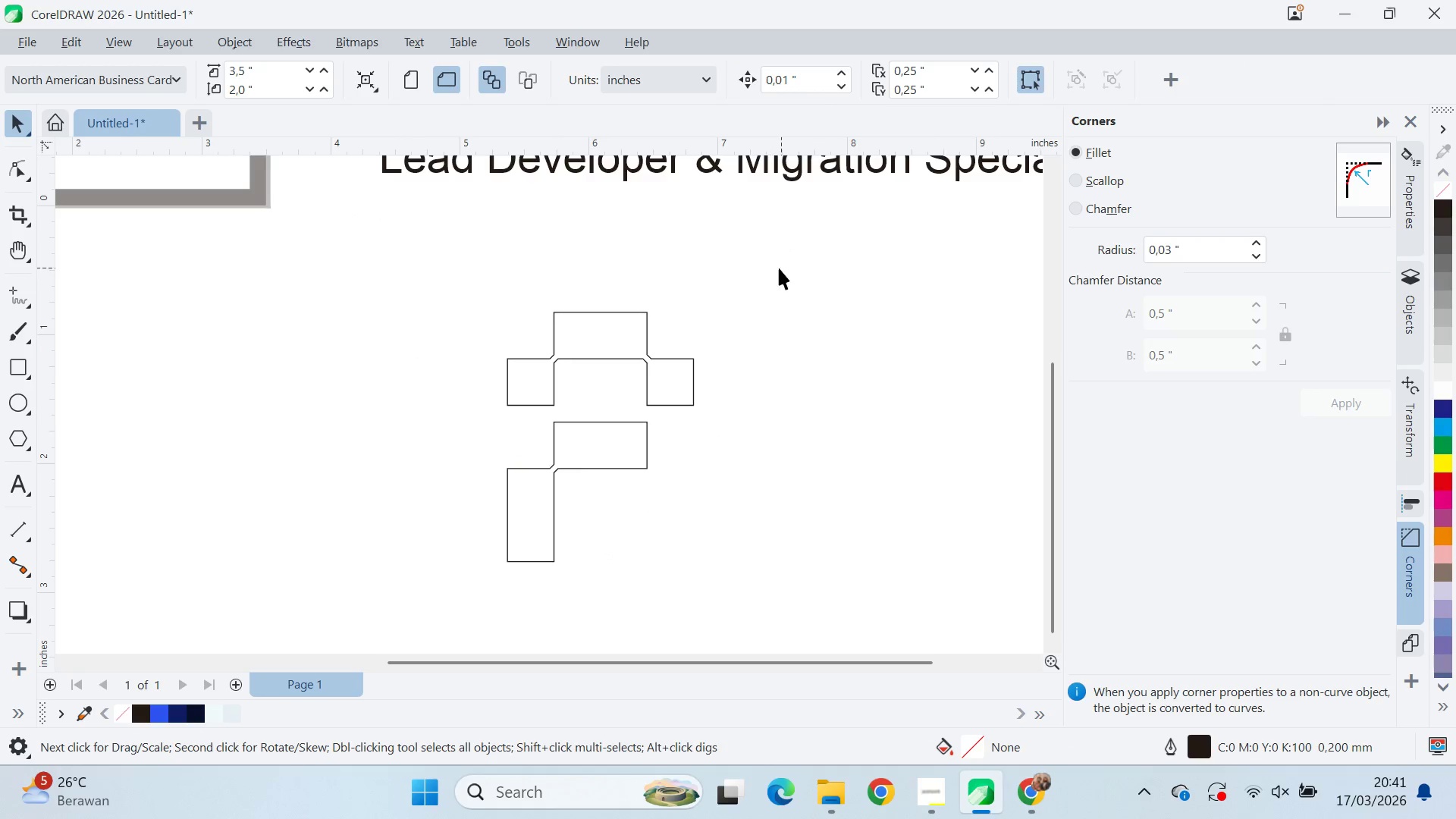 
left_click_drag(start_coordinate=[781, 268], to_coordinate=[413, 626])
 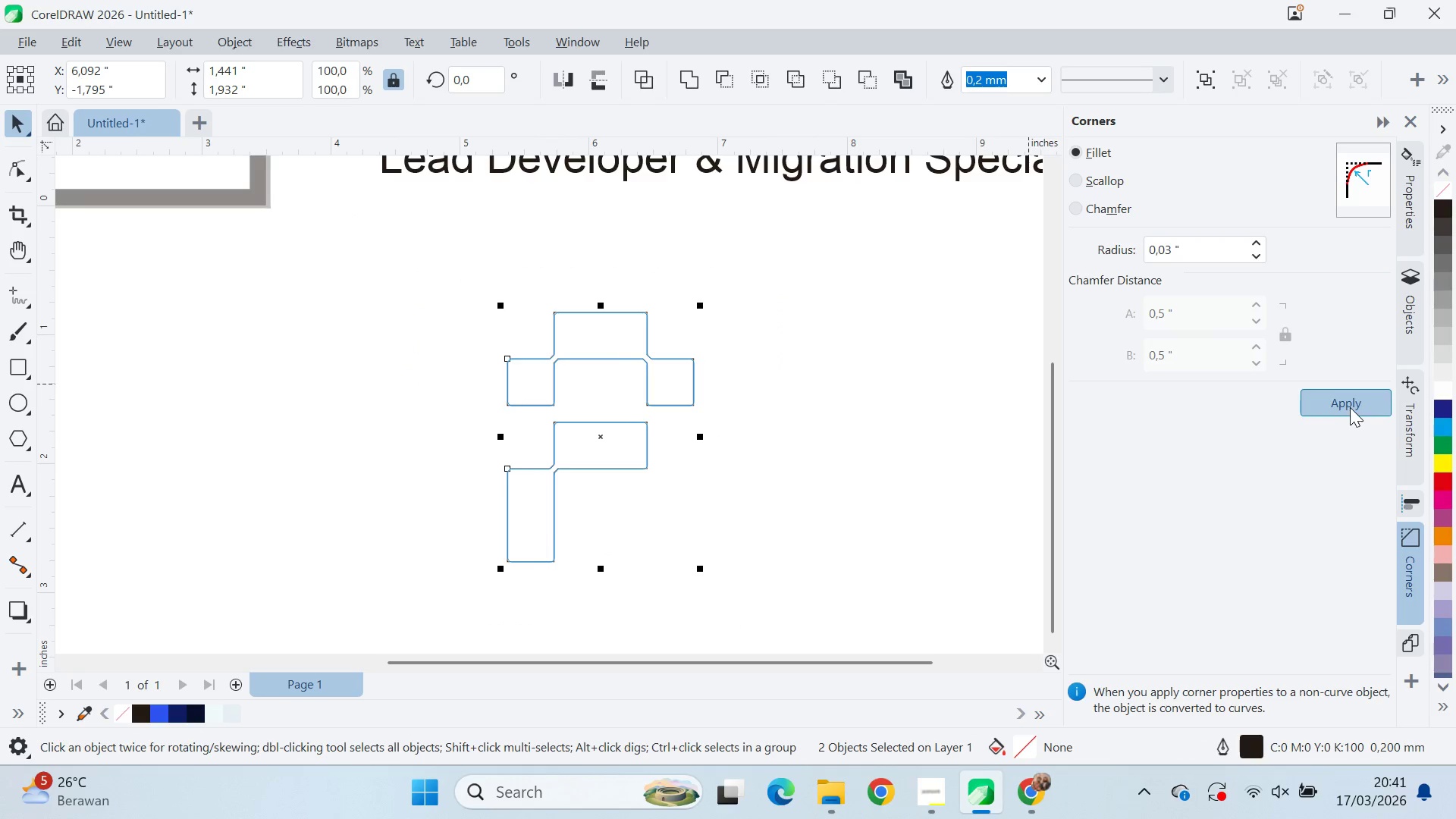 
double_click([766, 443])
 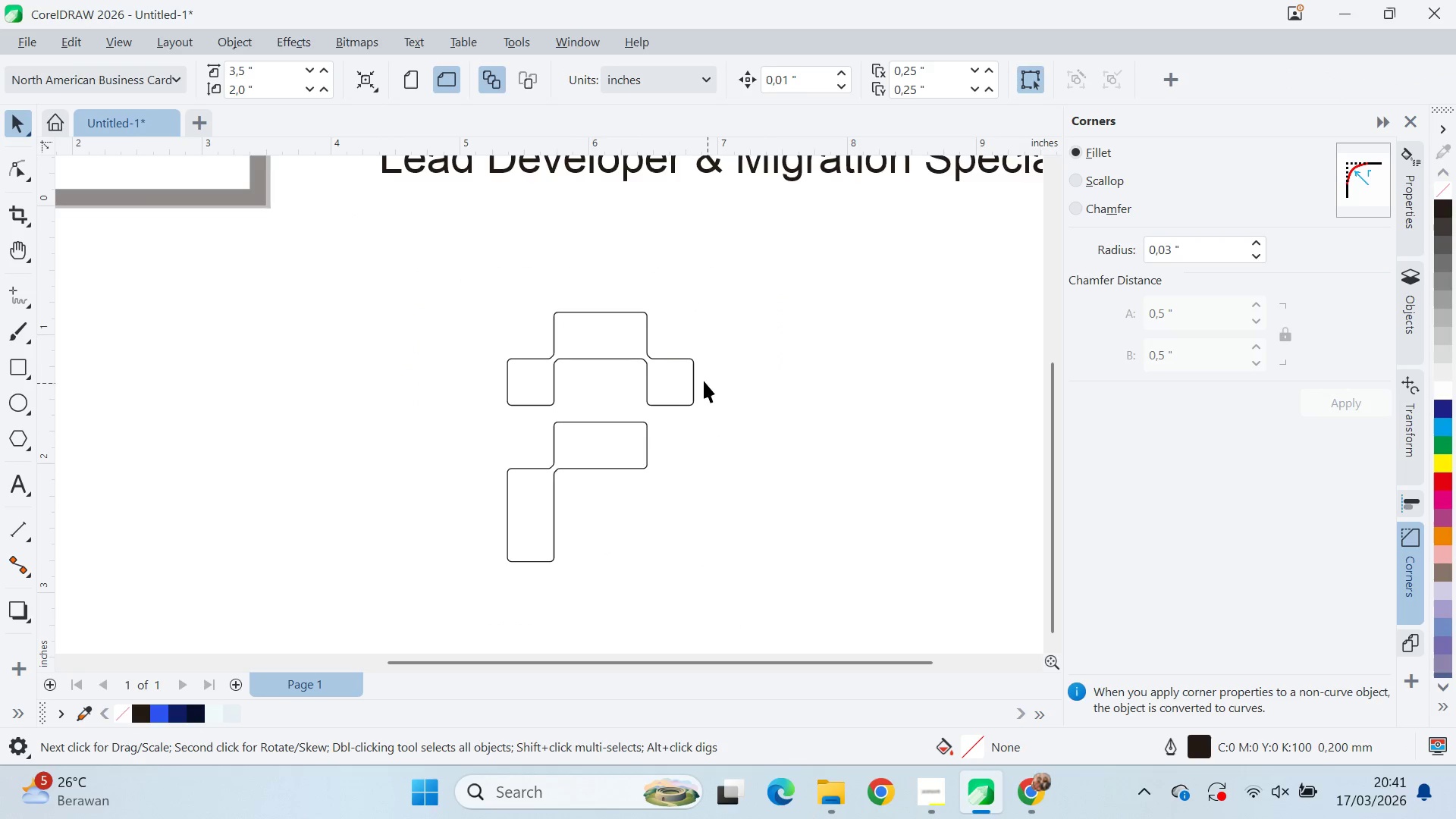 
scroll: coordinate [659, 369], scroll_direction: up, amount: 4.0
 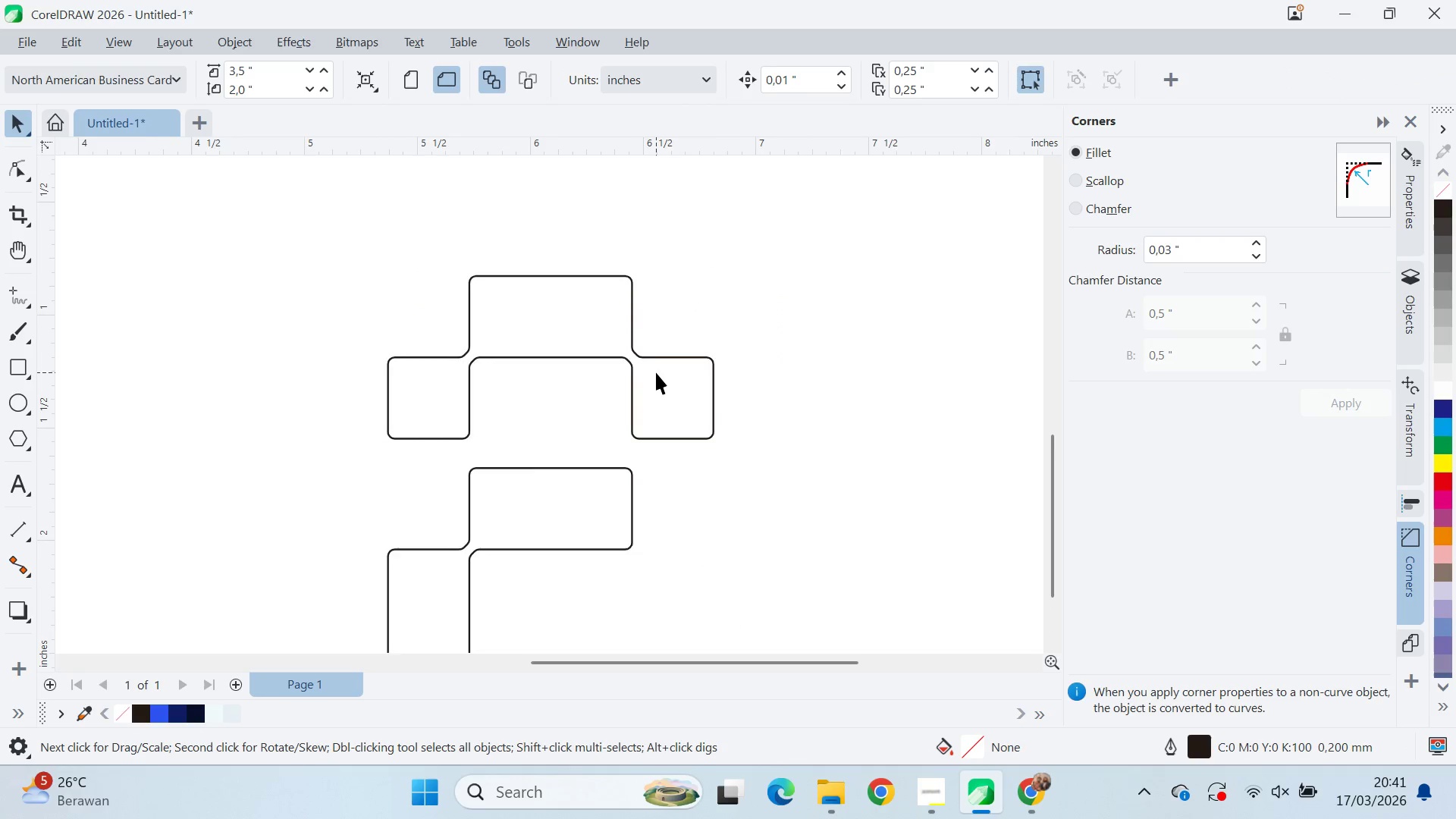 
key(V)
 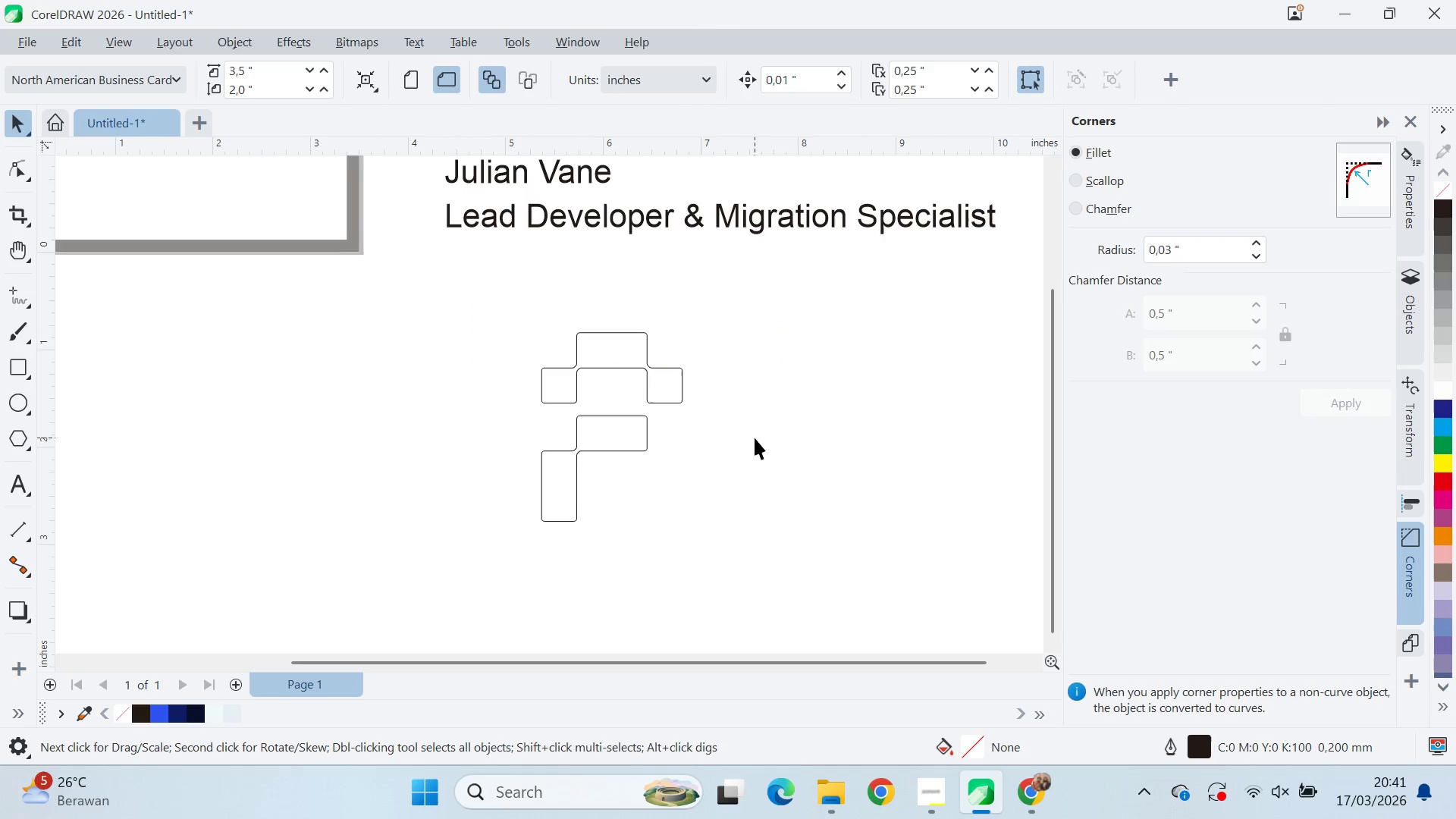 
left_click_drag(start_coordinate=[755, 438], to_coordinate=[748, 429])
 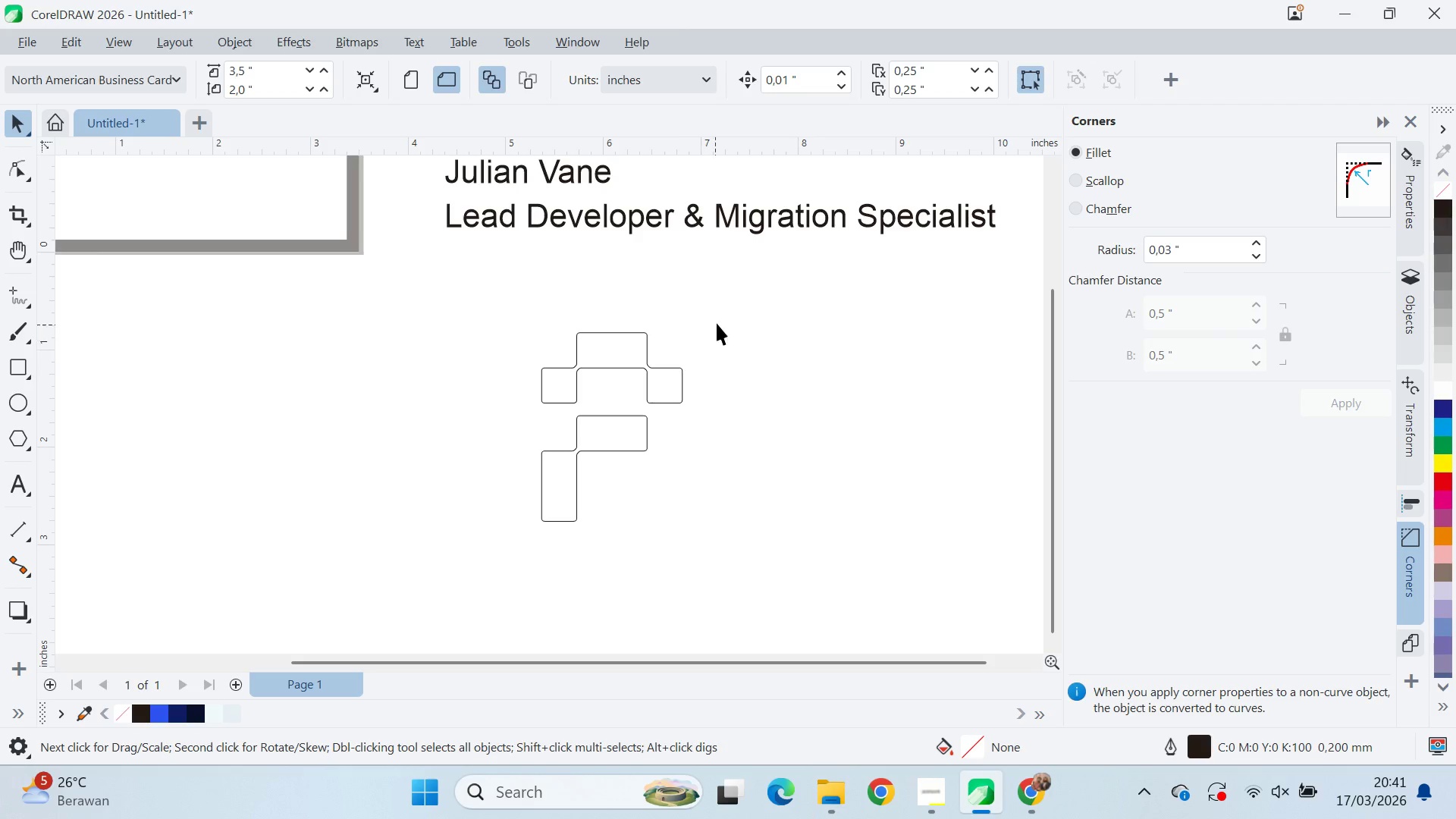 
scroll: coordinate [662, 379], scroll_direction: down, amount: 6.0
 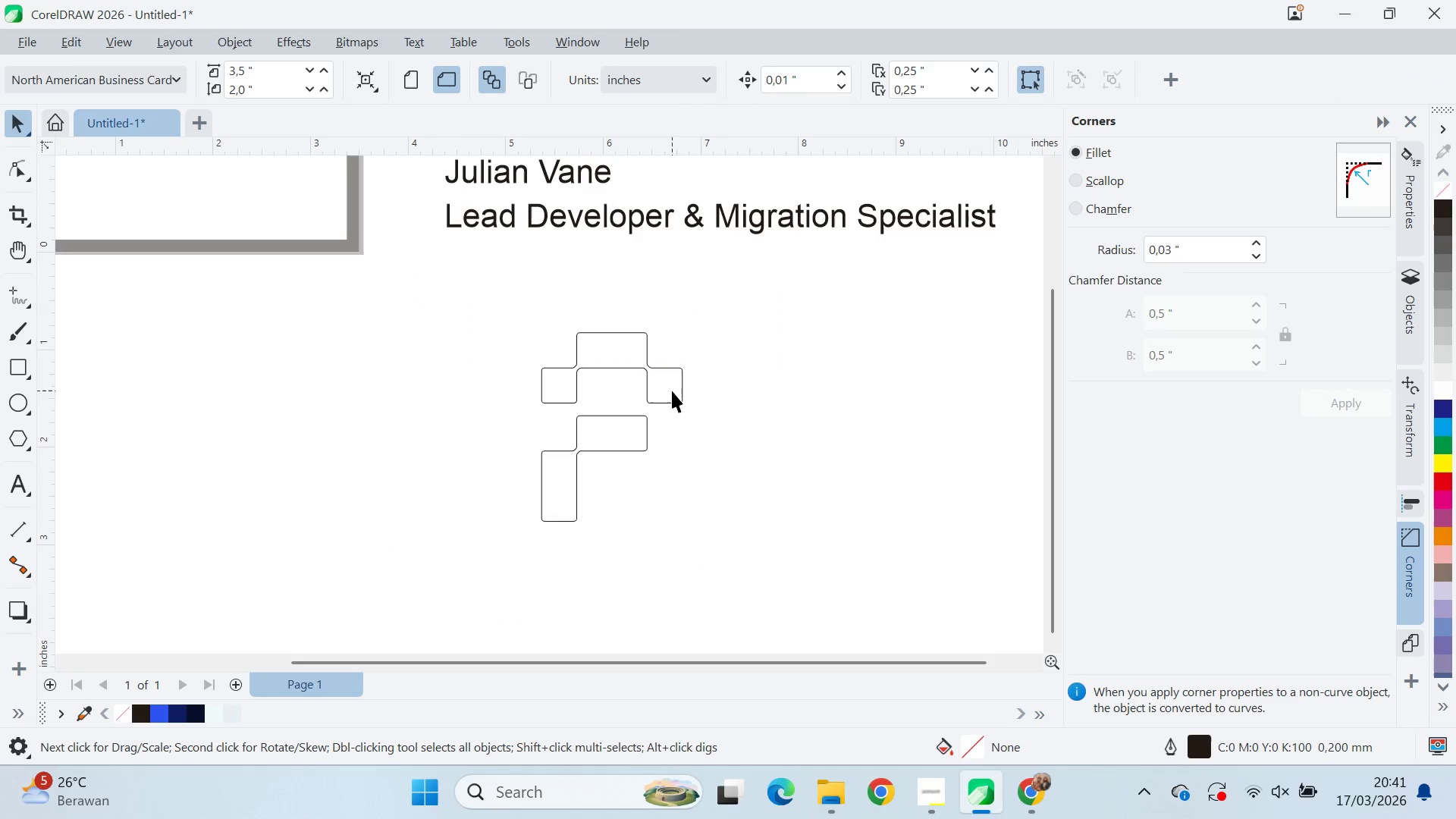 
left_click_drag(start_coordinate=[719, 318], to_coordinate=[453, 584])
 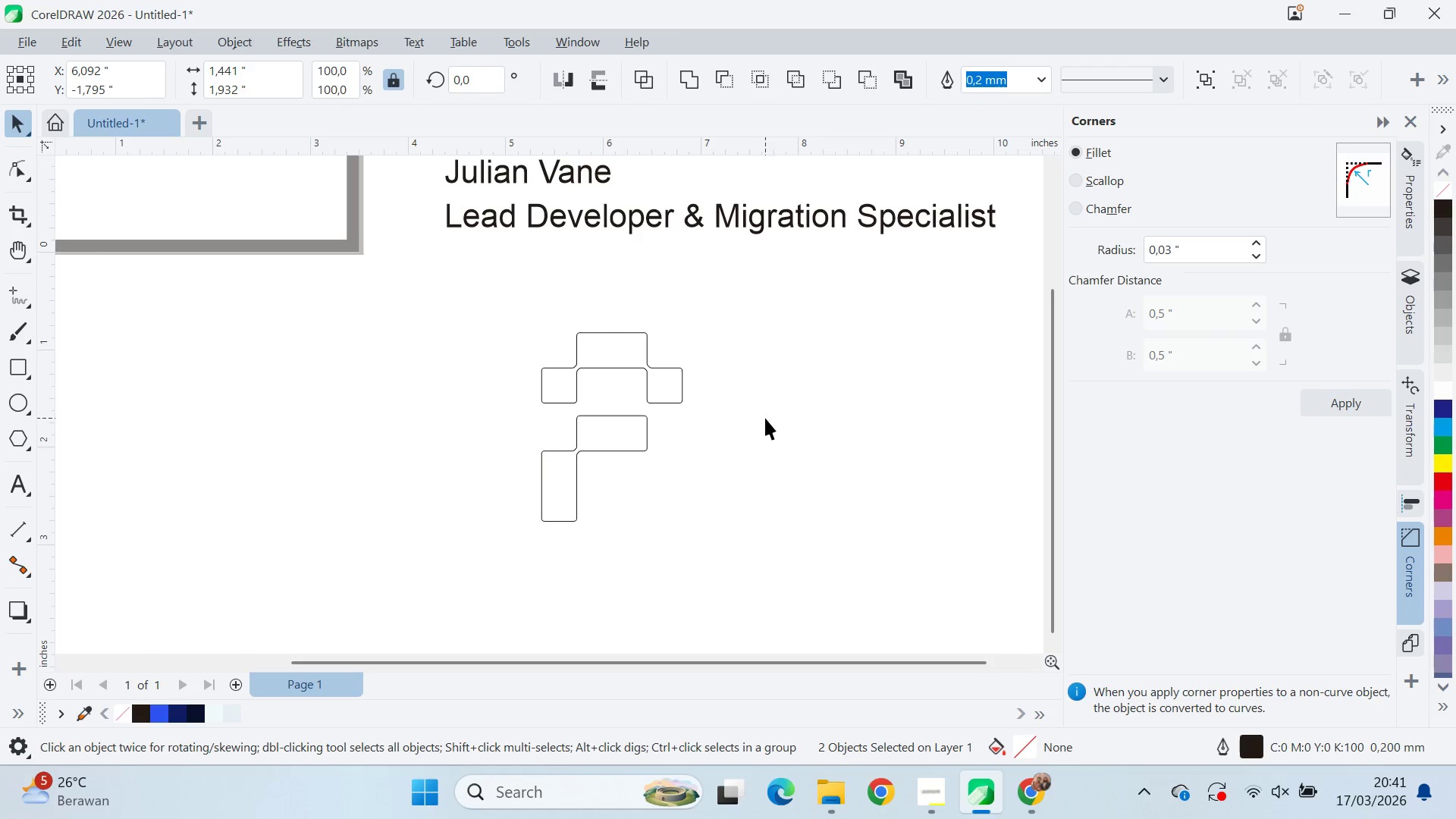 
left_click_drag(start_coordinate=[629, 443], to_coordinate=[629, 447])
 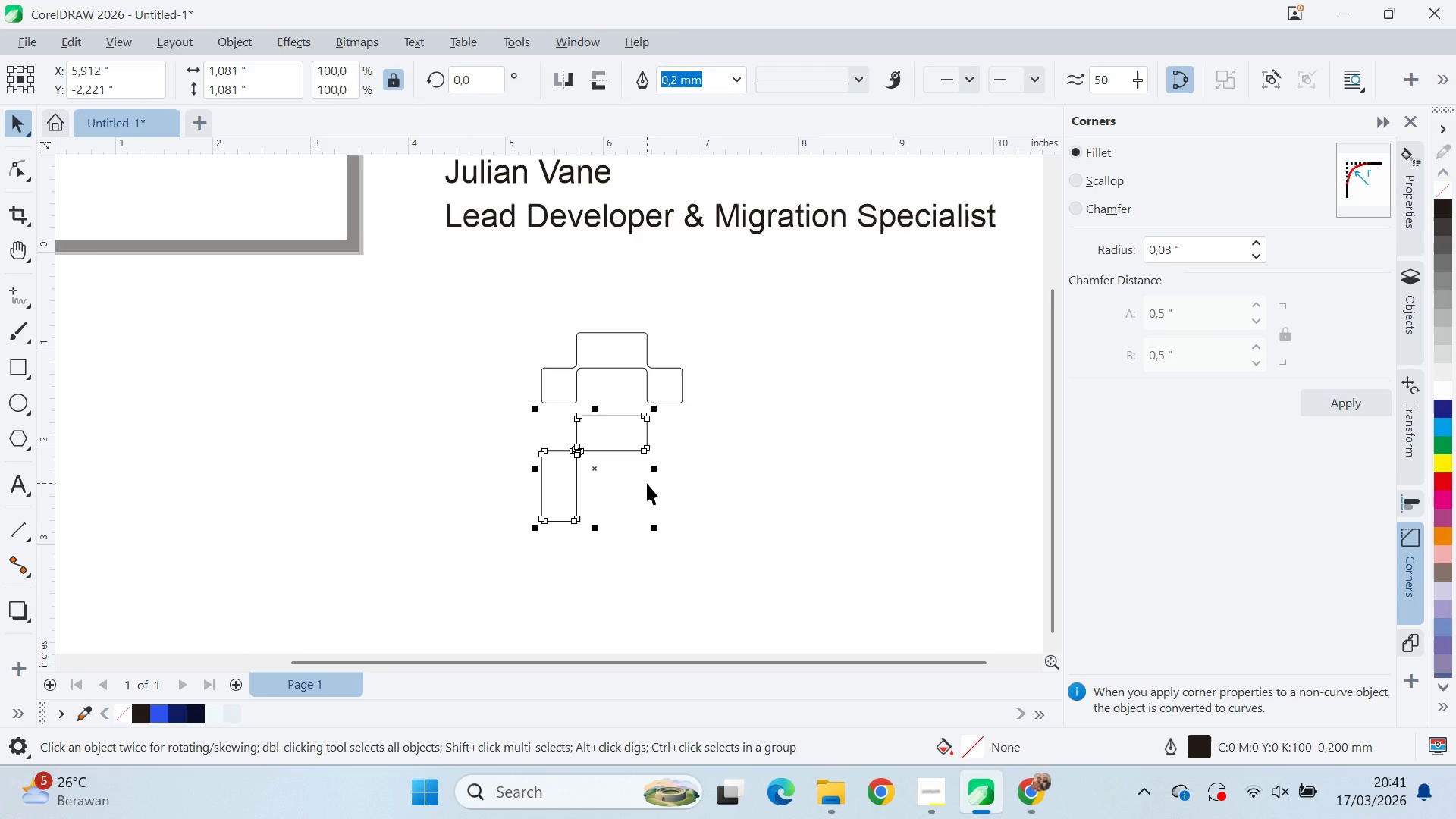 
key(ArrowUp)
 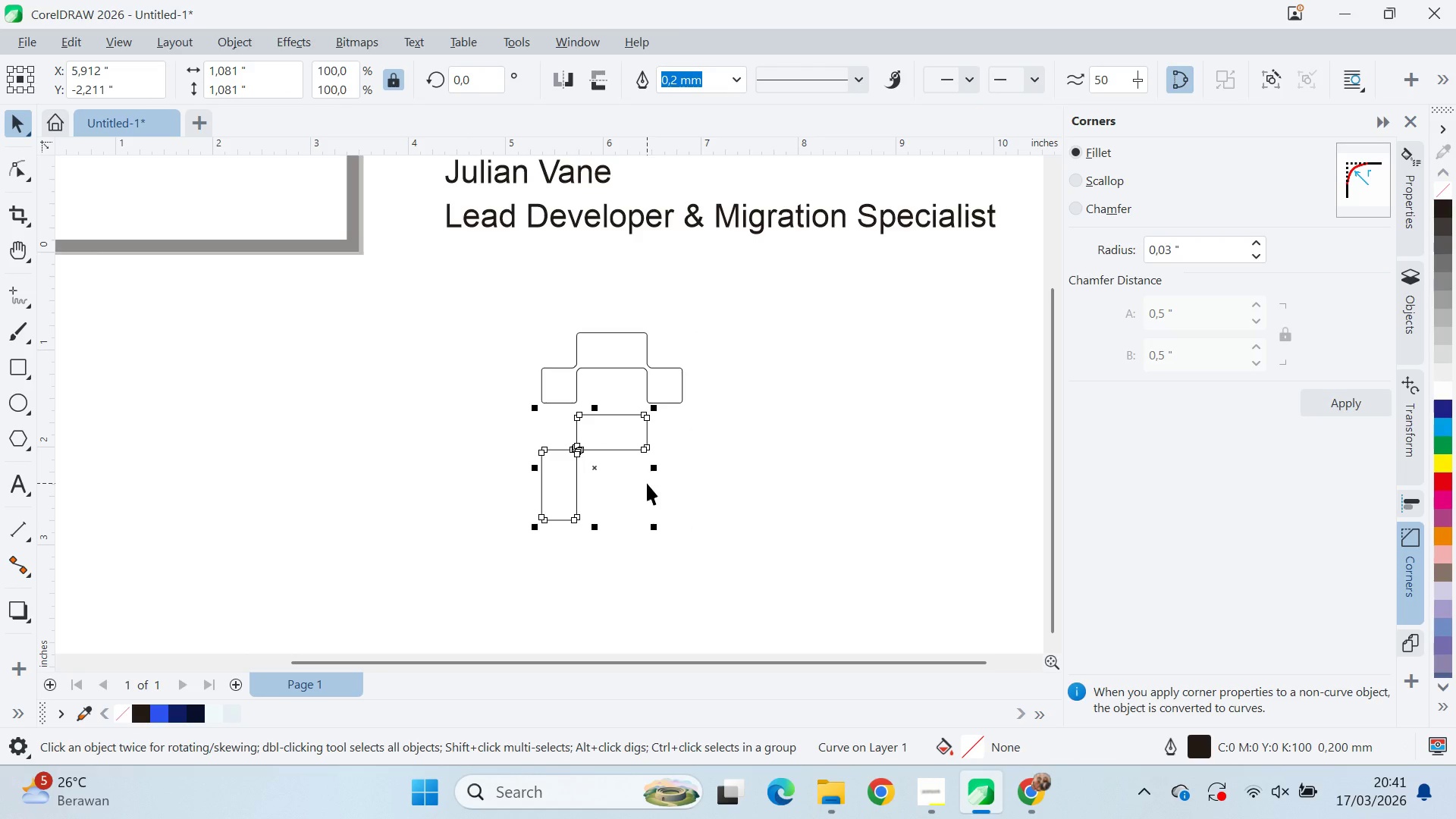 
key(ArrowUp)
 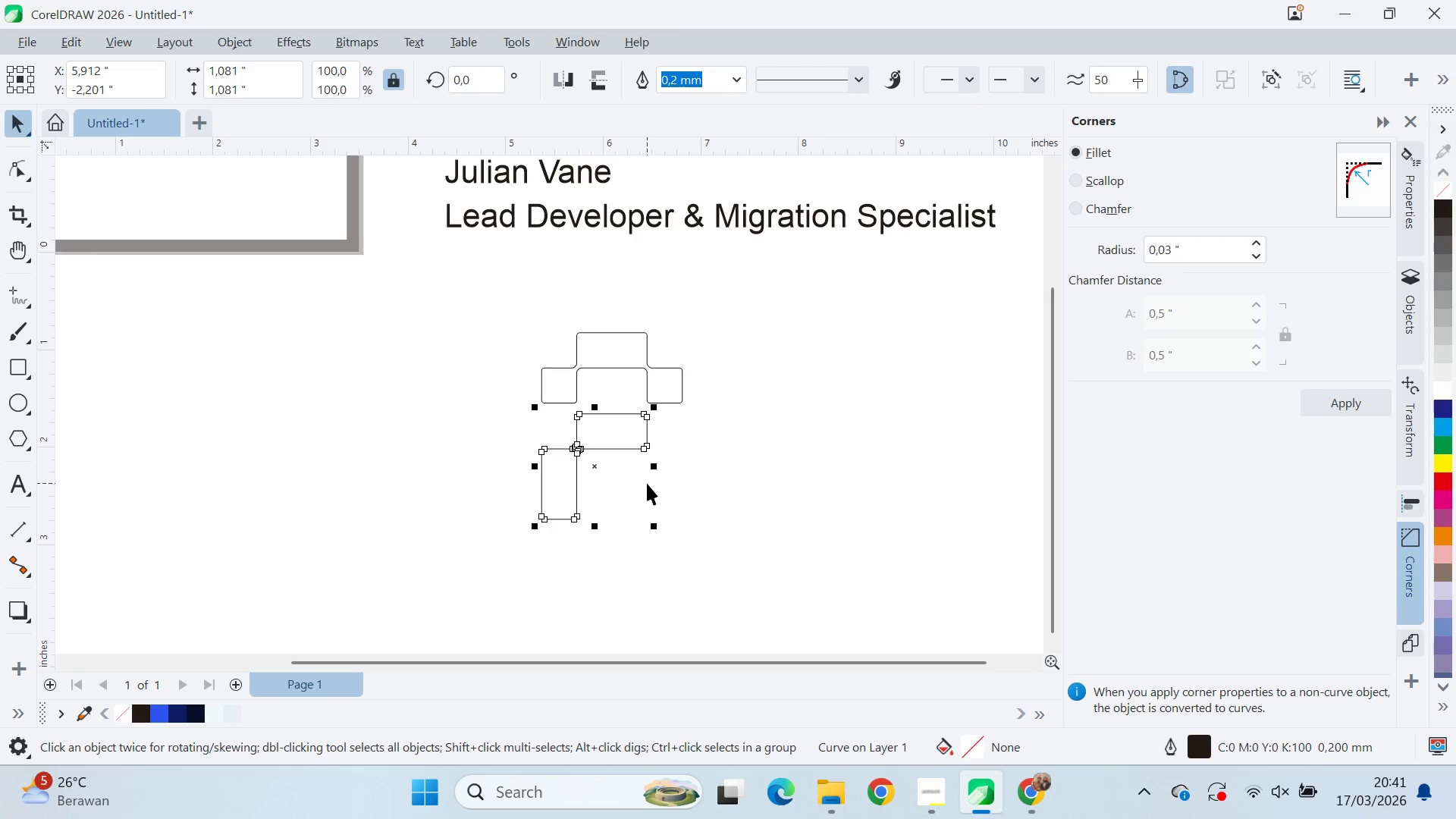 
key(ArrowUp)
 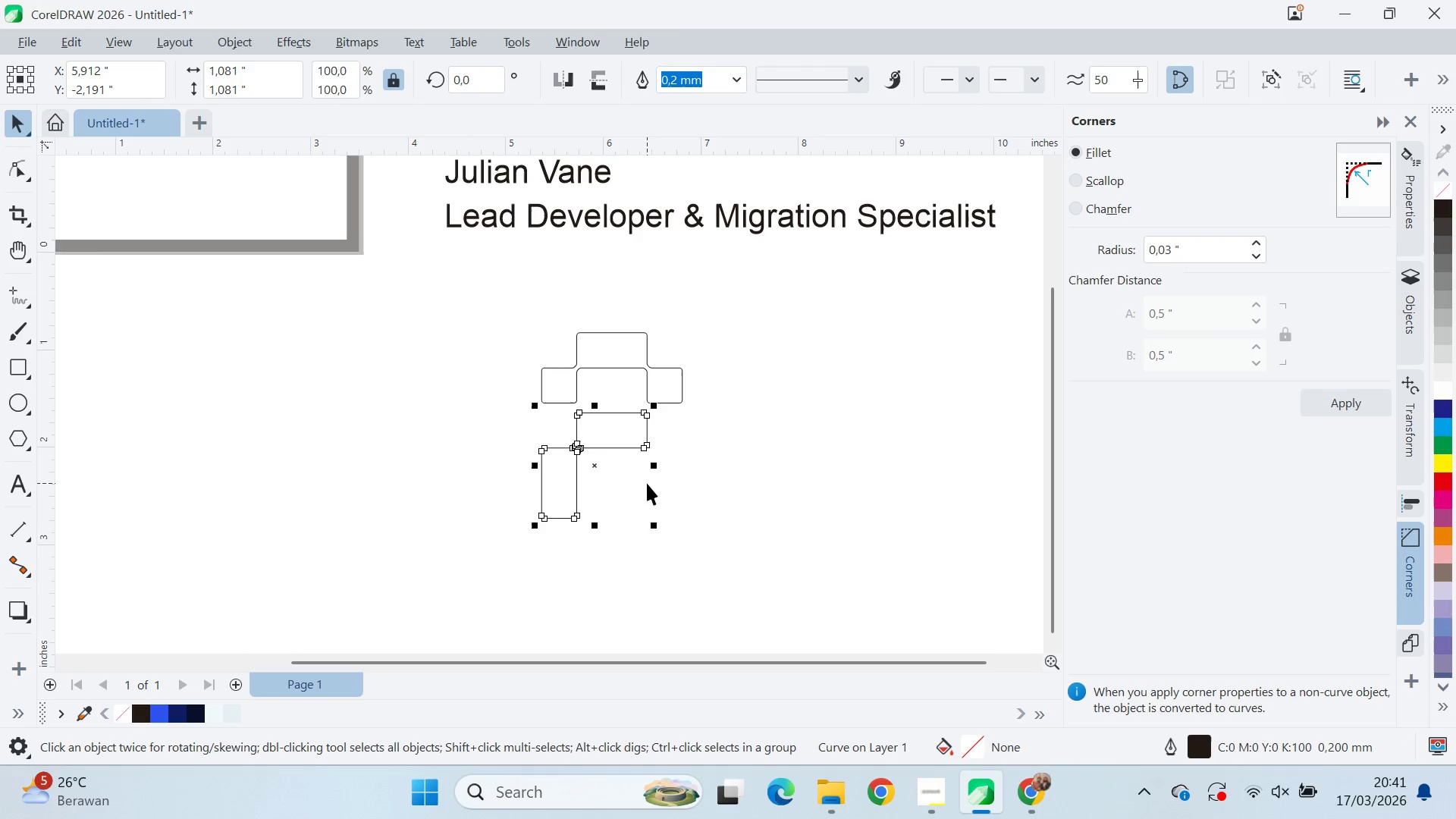 
key(ArrowUp)
 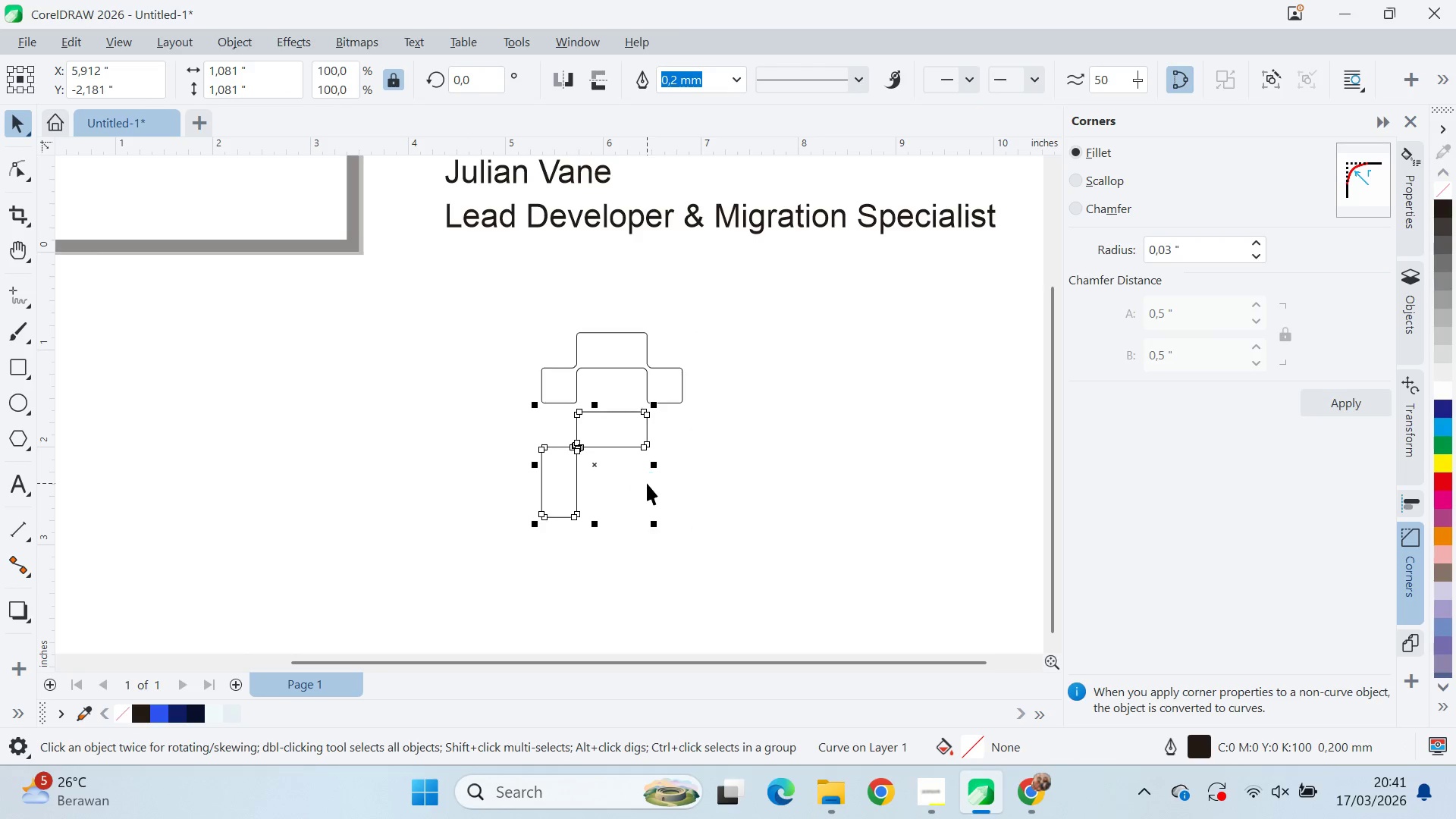 
key(ArrowUp)
 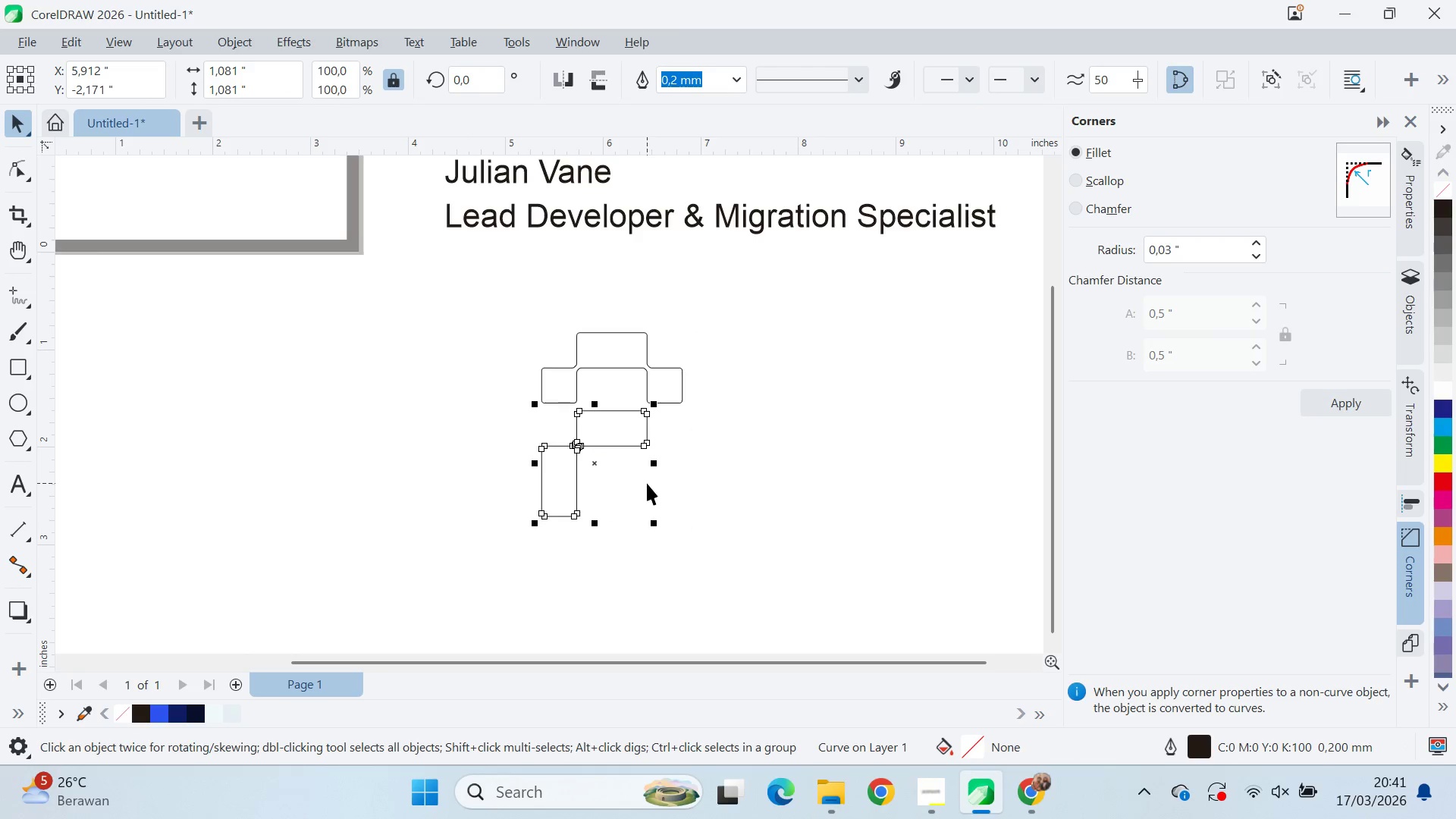 
key(ArrowUp)
 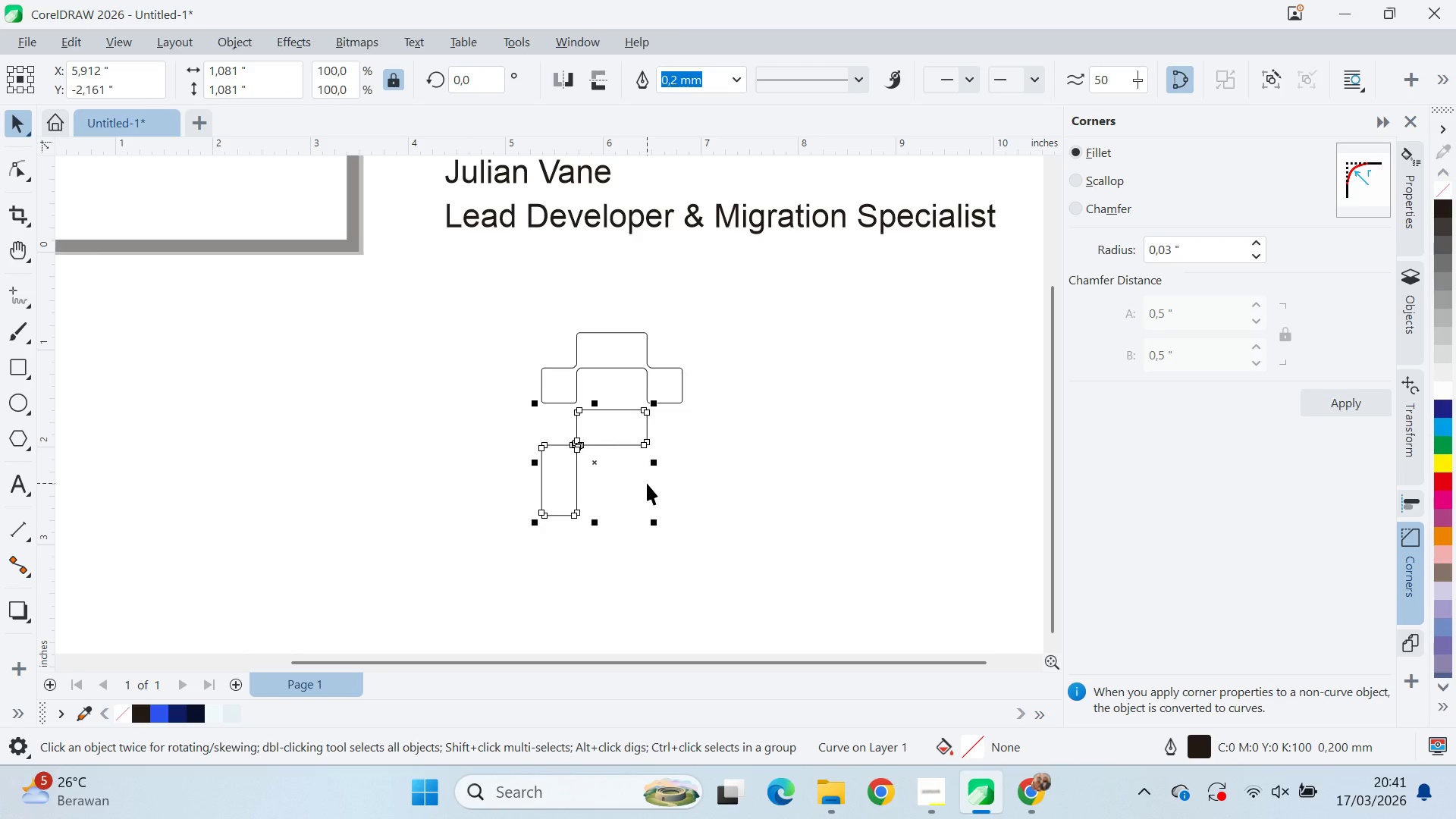 
key(ArrowDown)
 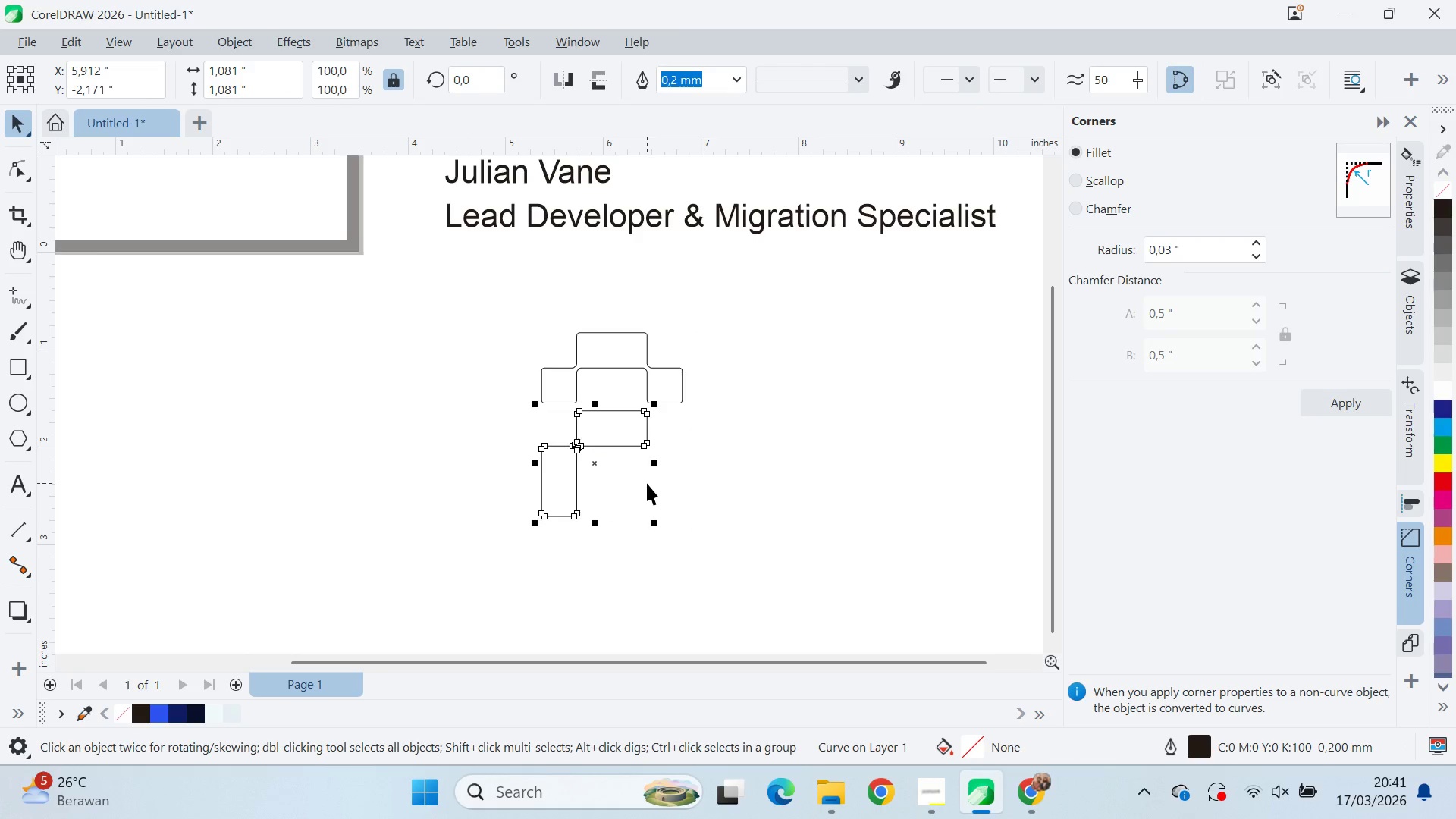 
key(ArrowUp)
 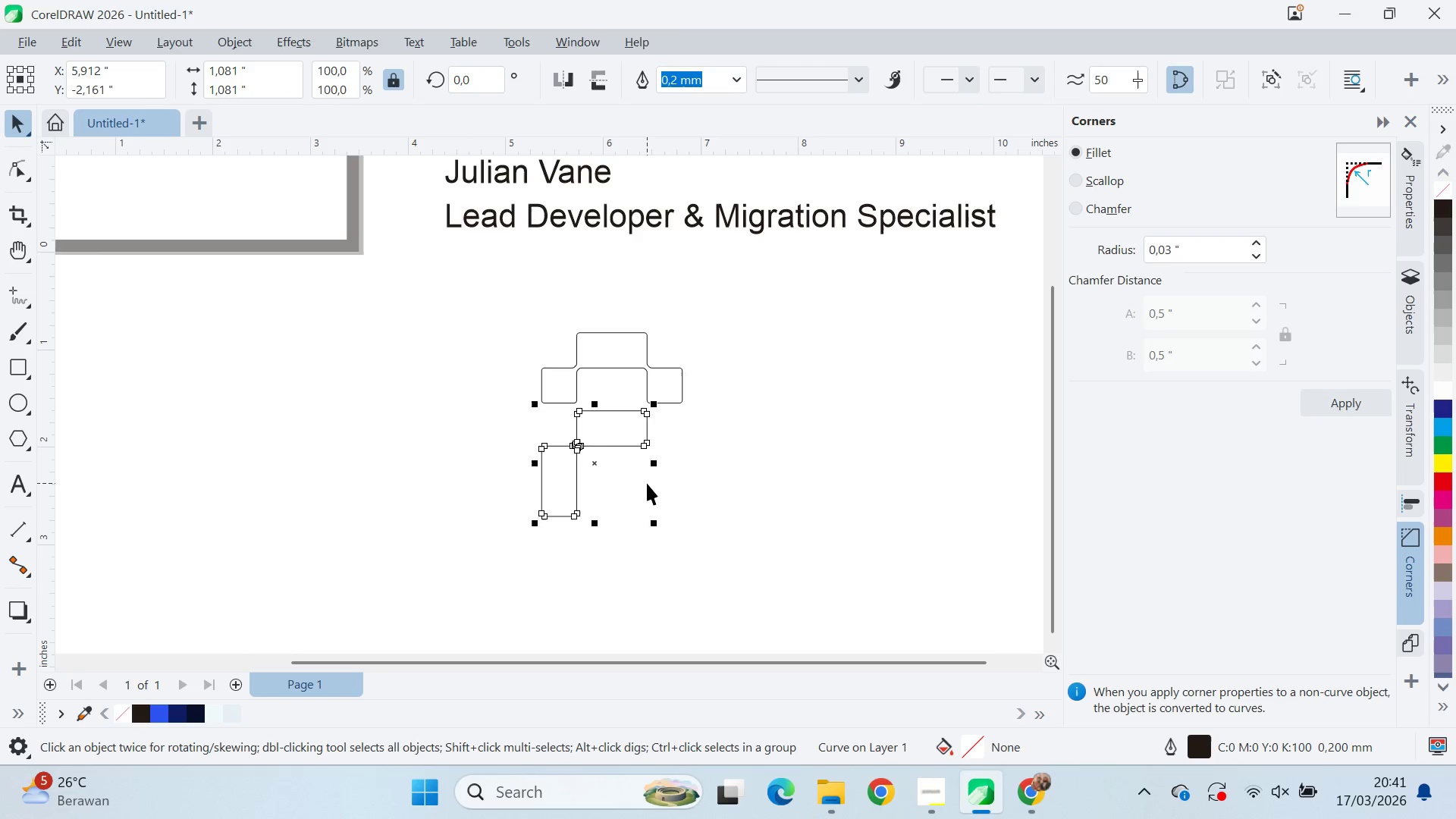 
key(ArrowDown)
 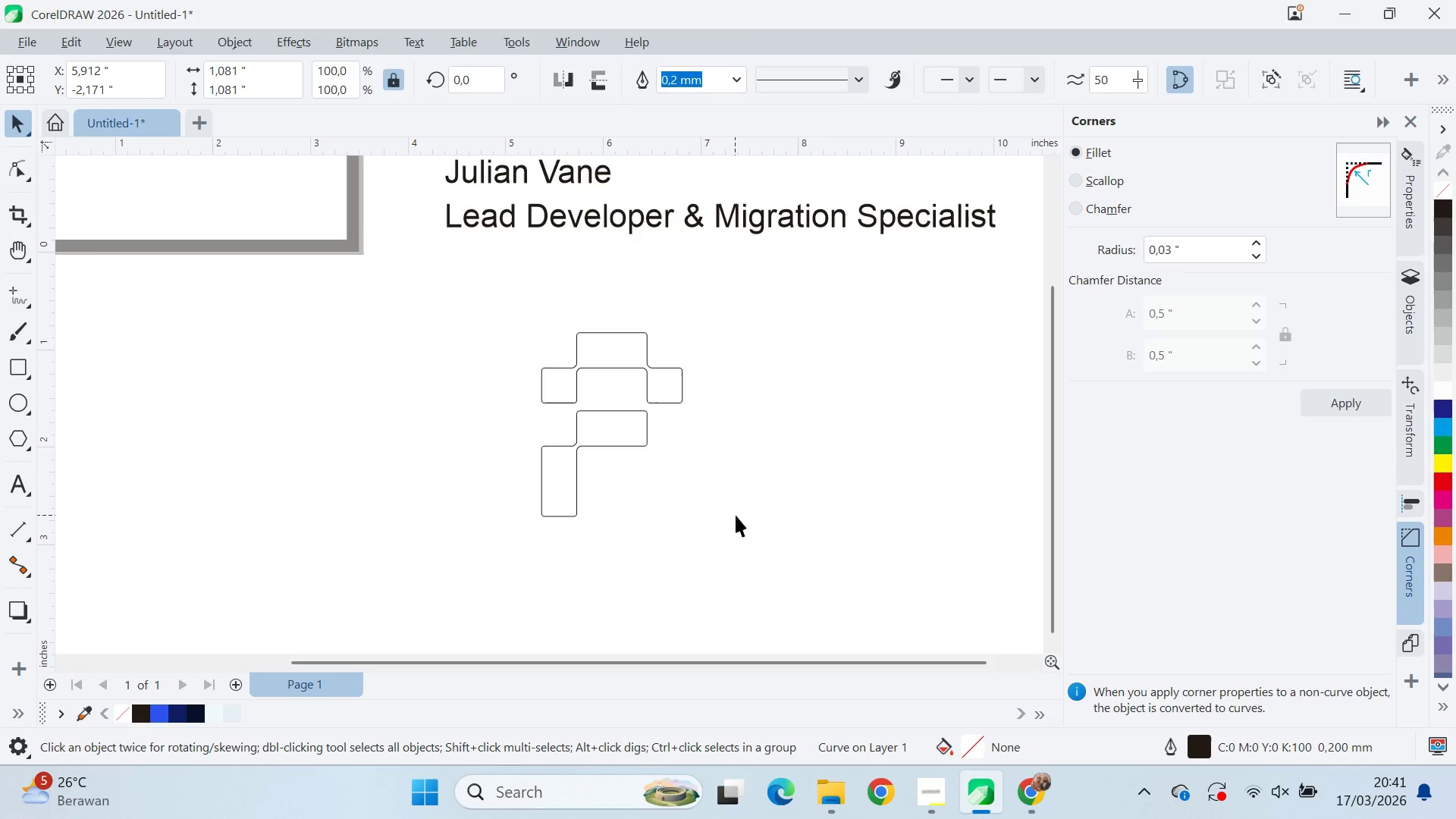 
left_click_drag(start_coordinate=[799, 275], to_coordinate=[328, 595])
 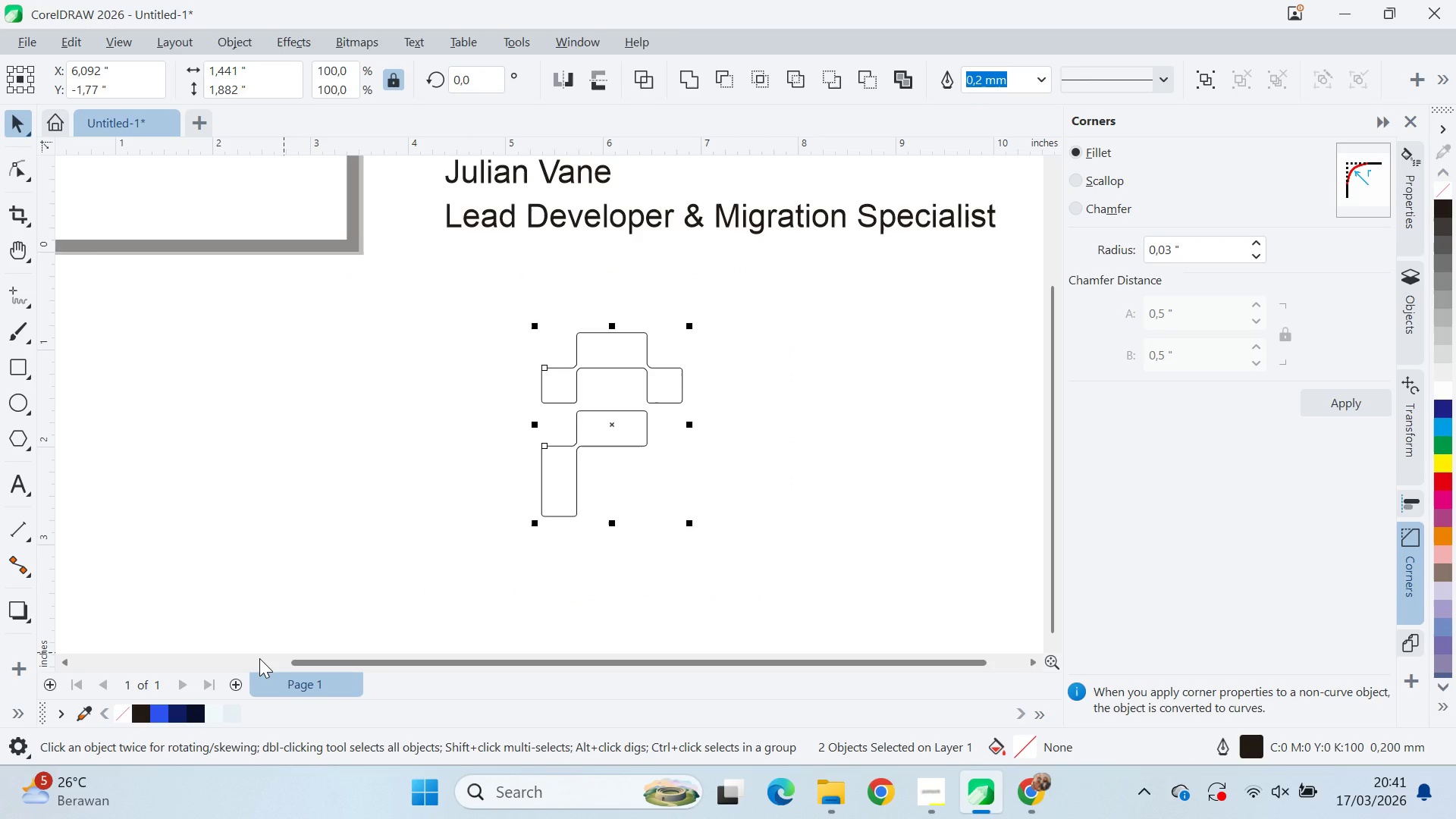 
left_click([165, 711])
 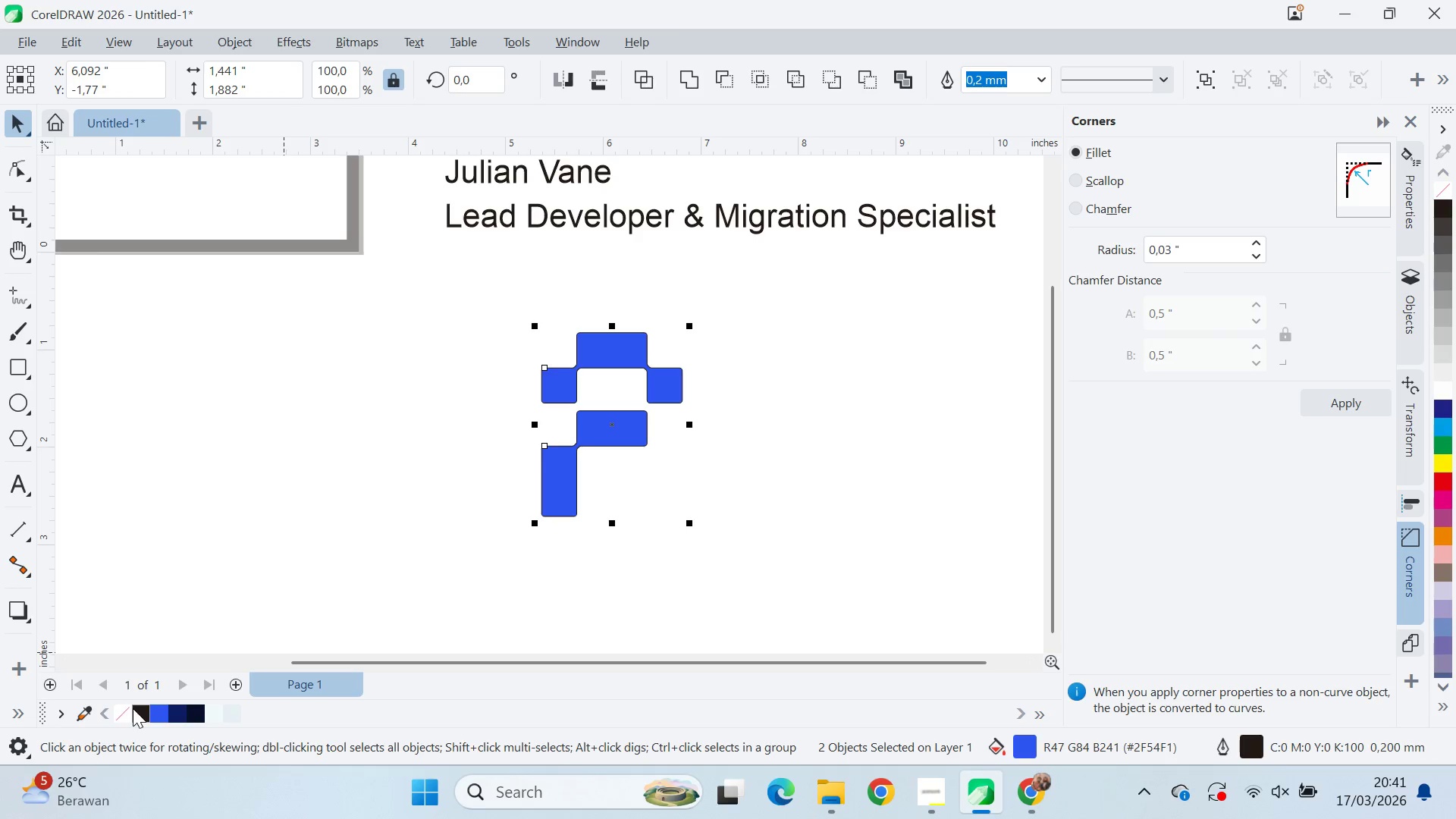 
right_click([122, 711])
 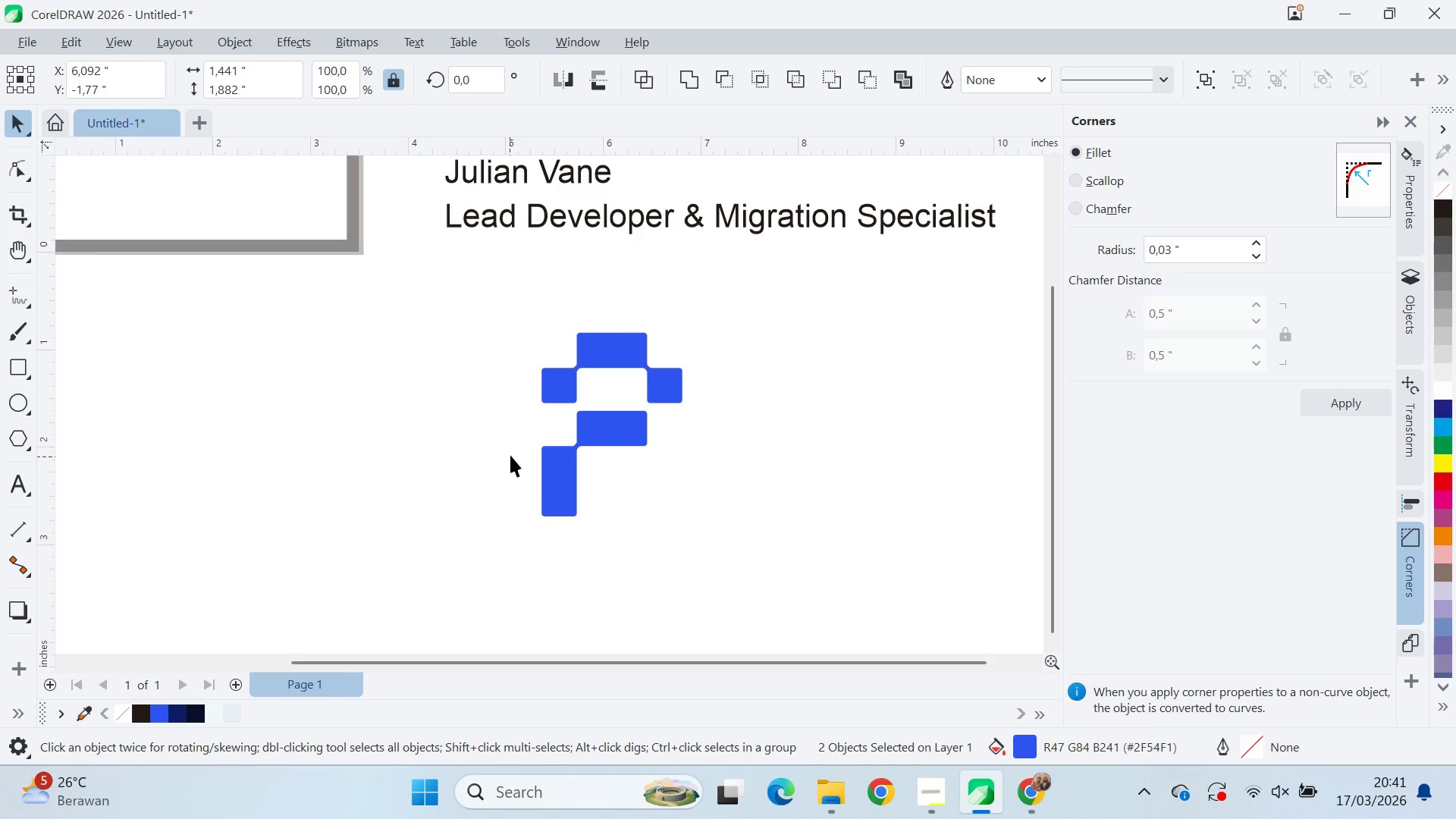 
left_click_drag(start_coordinate=[786, 277], to_coordinate=[472, 599])
 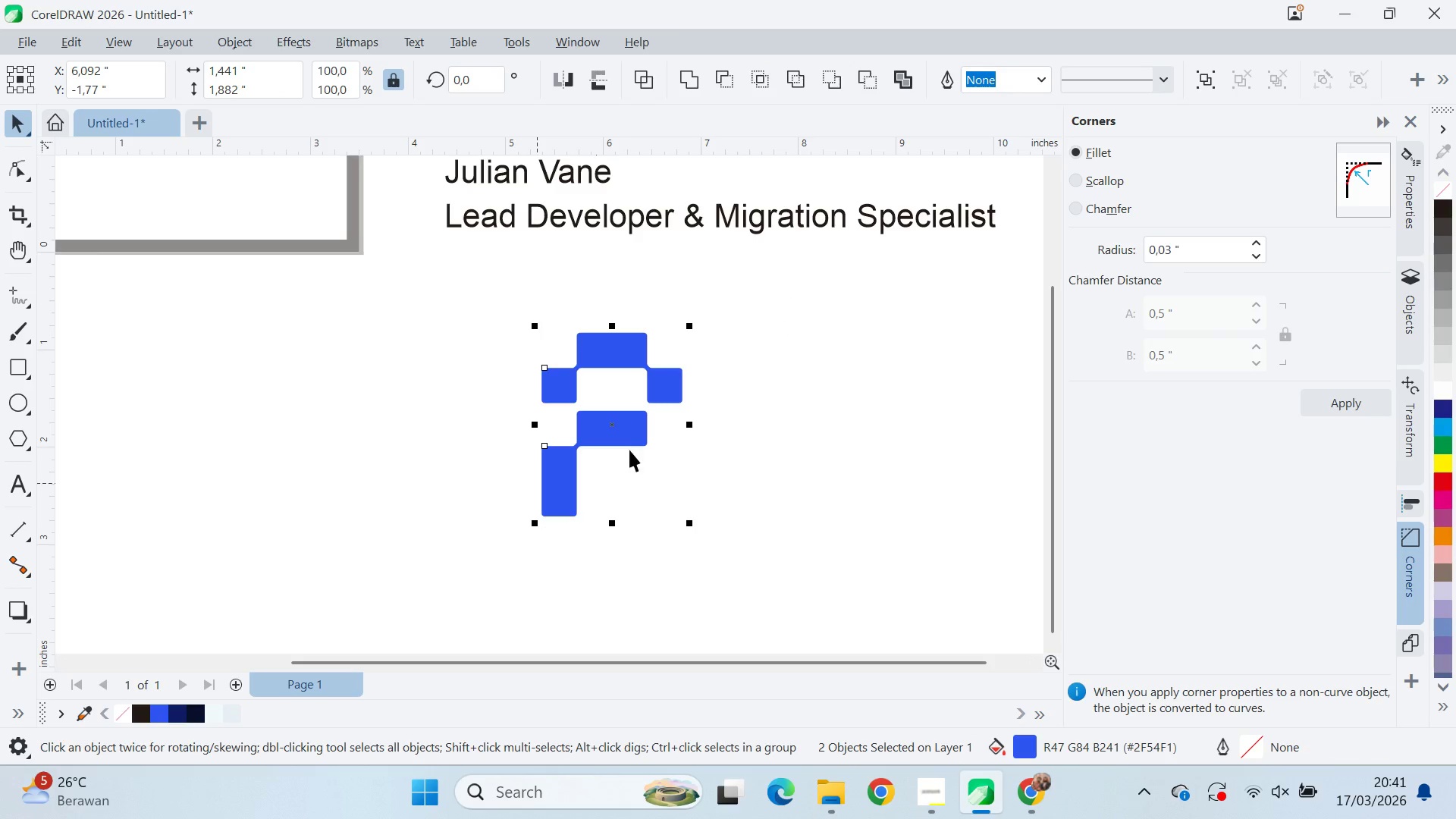 
hold_key(key=ControlLeft, duration=0.7)
left_click_drag(start_coordinate=[618, 320], to_coordinate=[661, 320])
 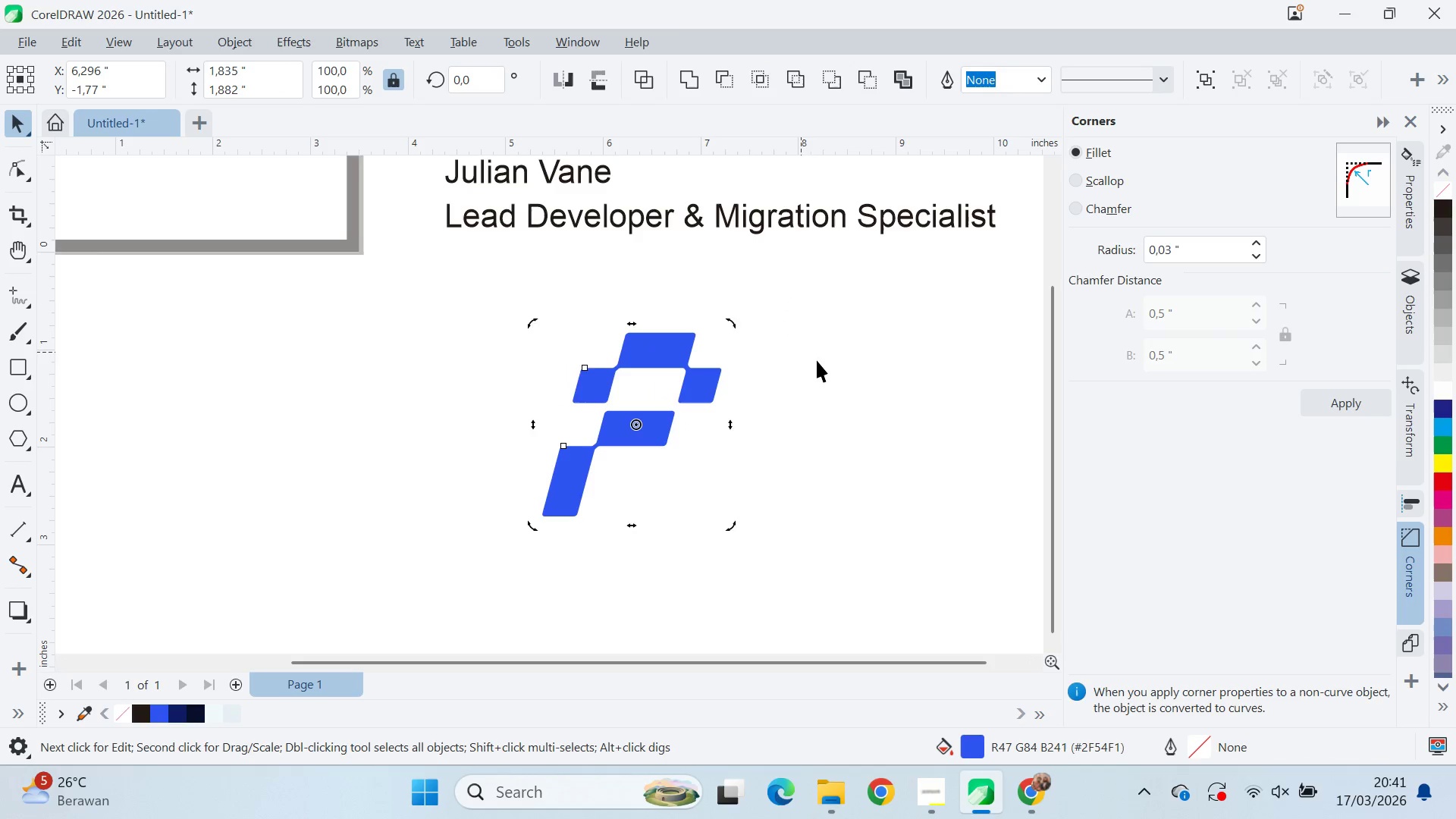 
left_click_drag(start_coordinate=[818, 361], to_coordinate=[822, 361])
 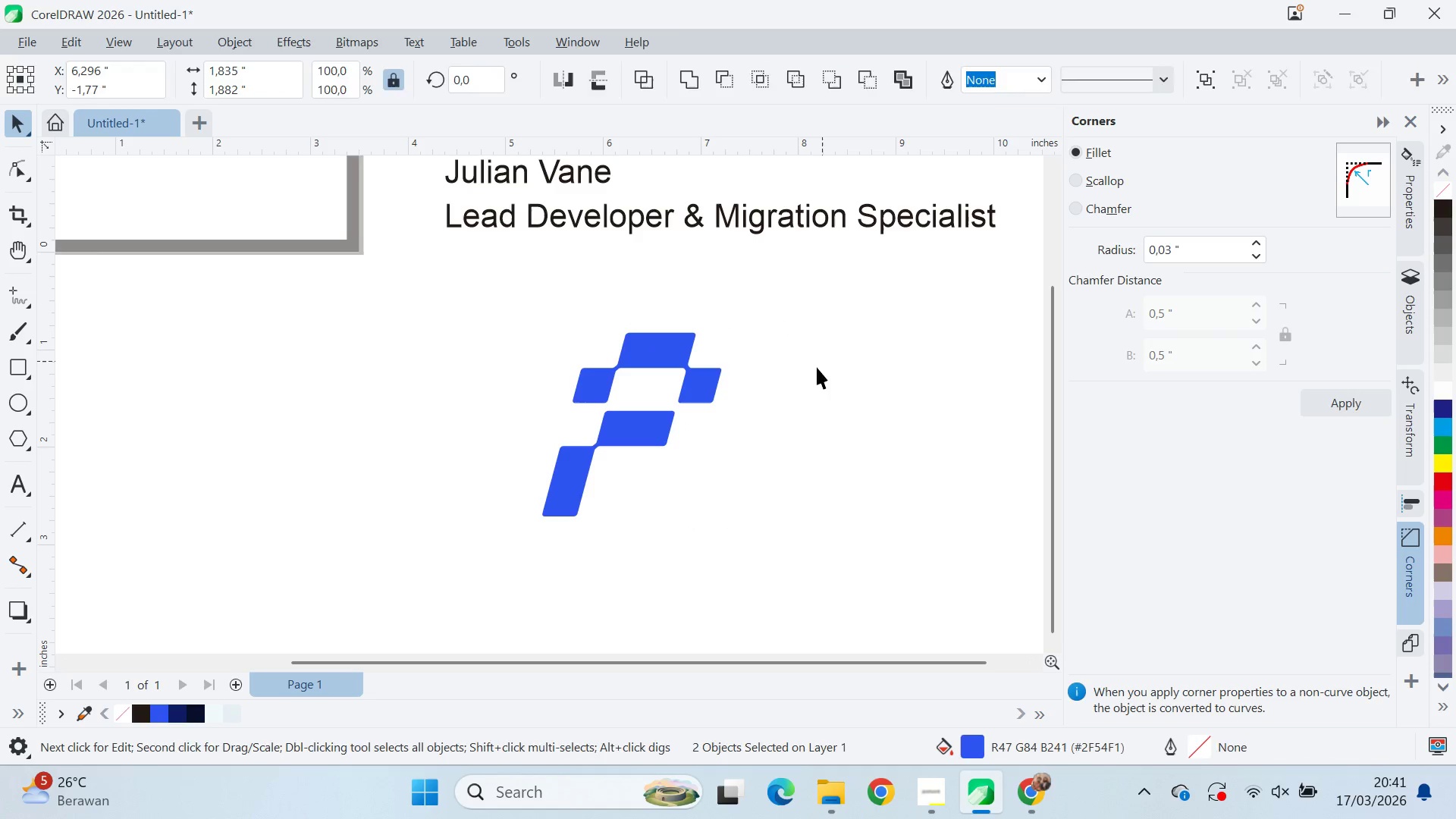 
key(V)
 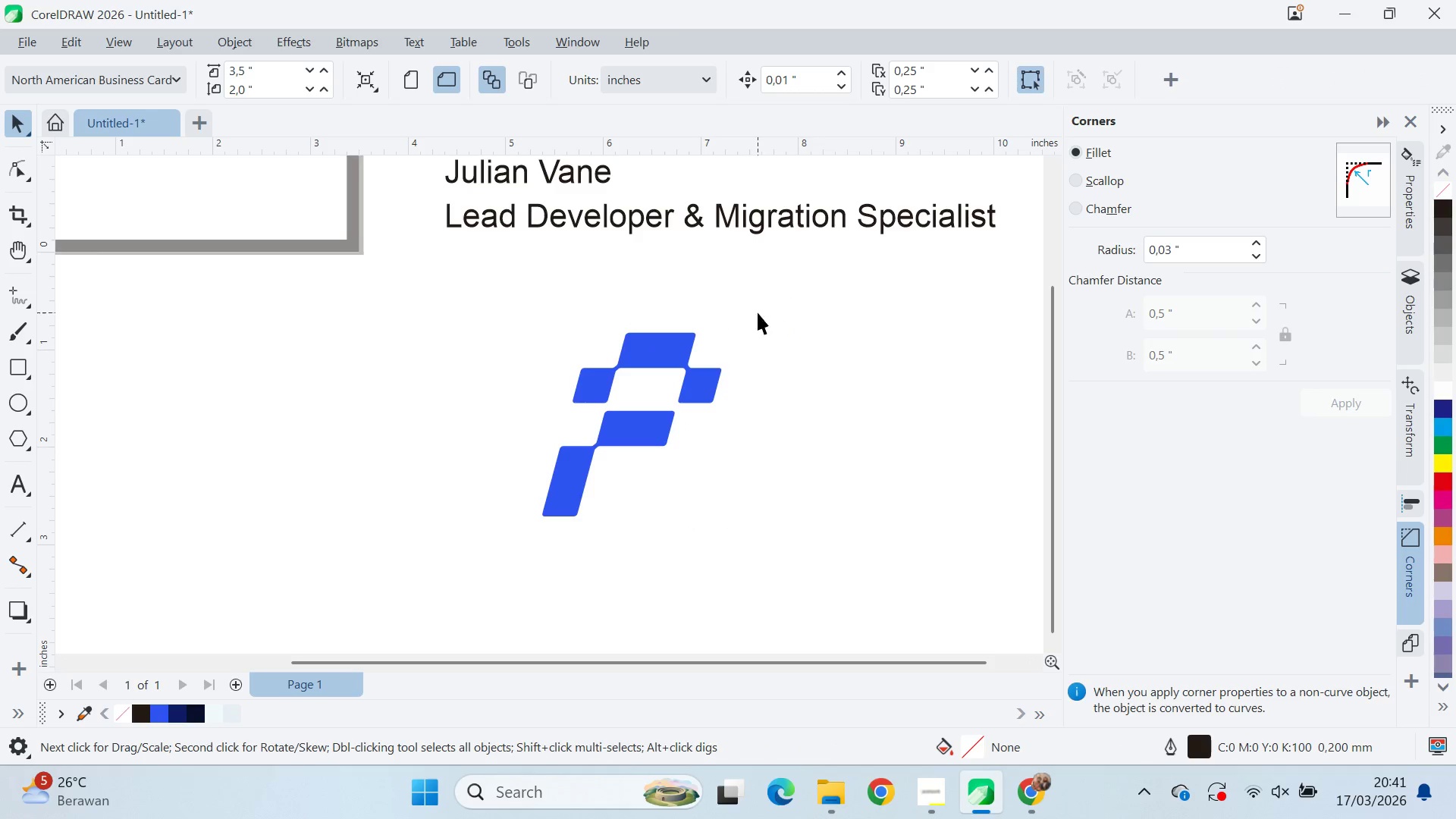 
left_click_drag(start_coordinate=[755, 290], to_coordinate=[497, 548])
 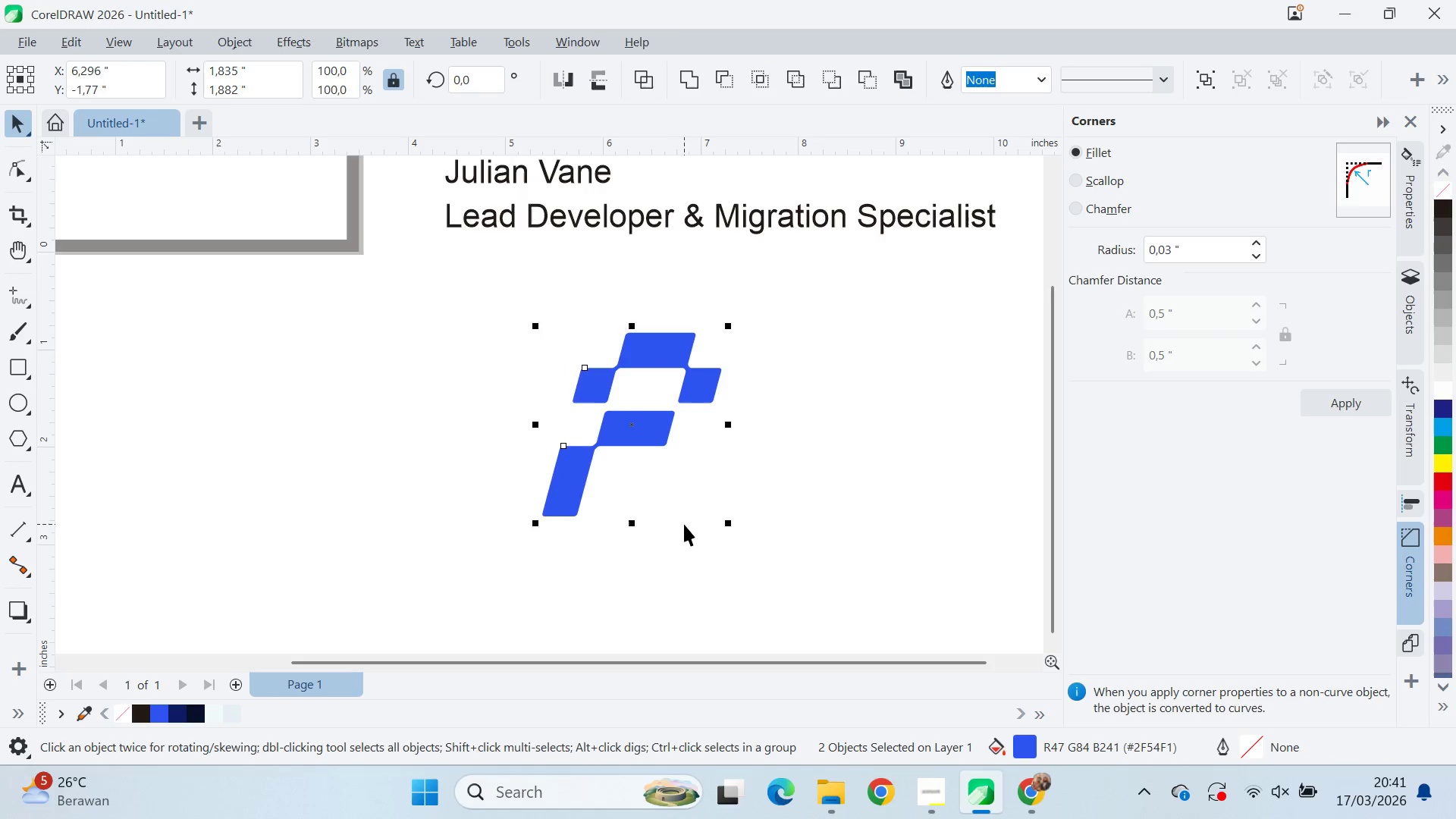 
scroll: coordinate [722, 487], scroll_direction: down, amount: 2.0
 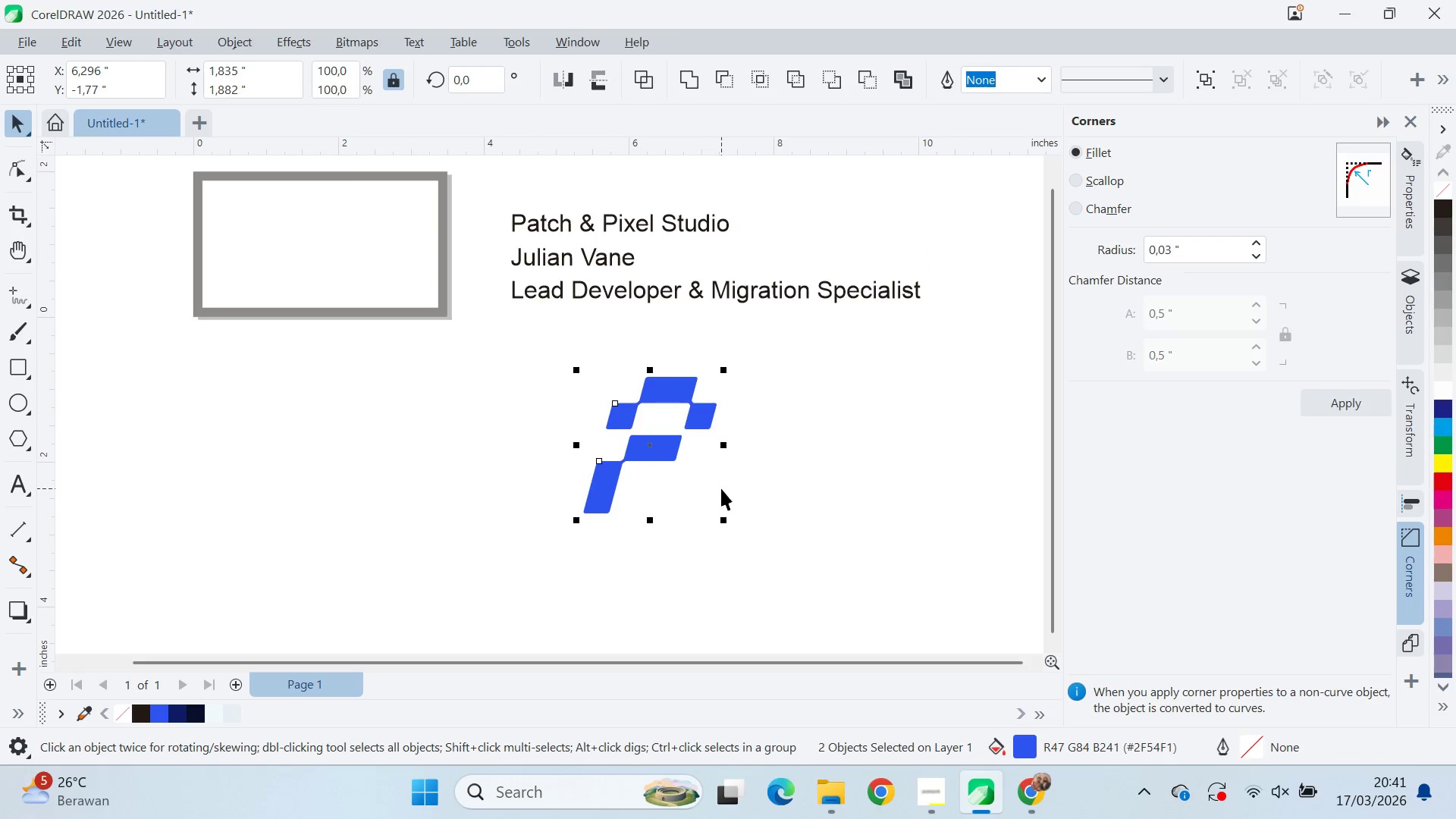 
key(Alt+AltLeft)
 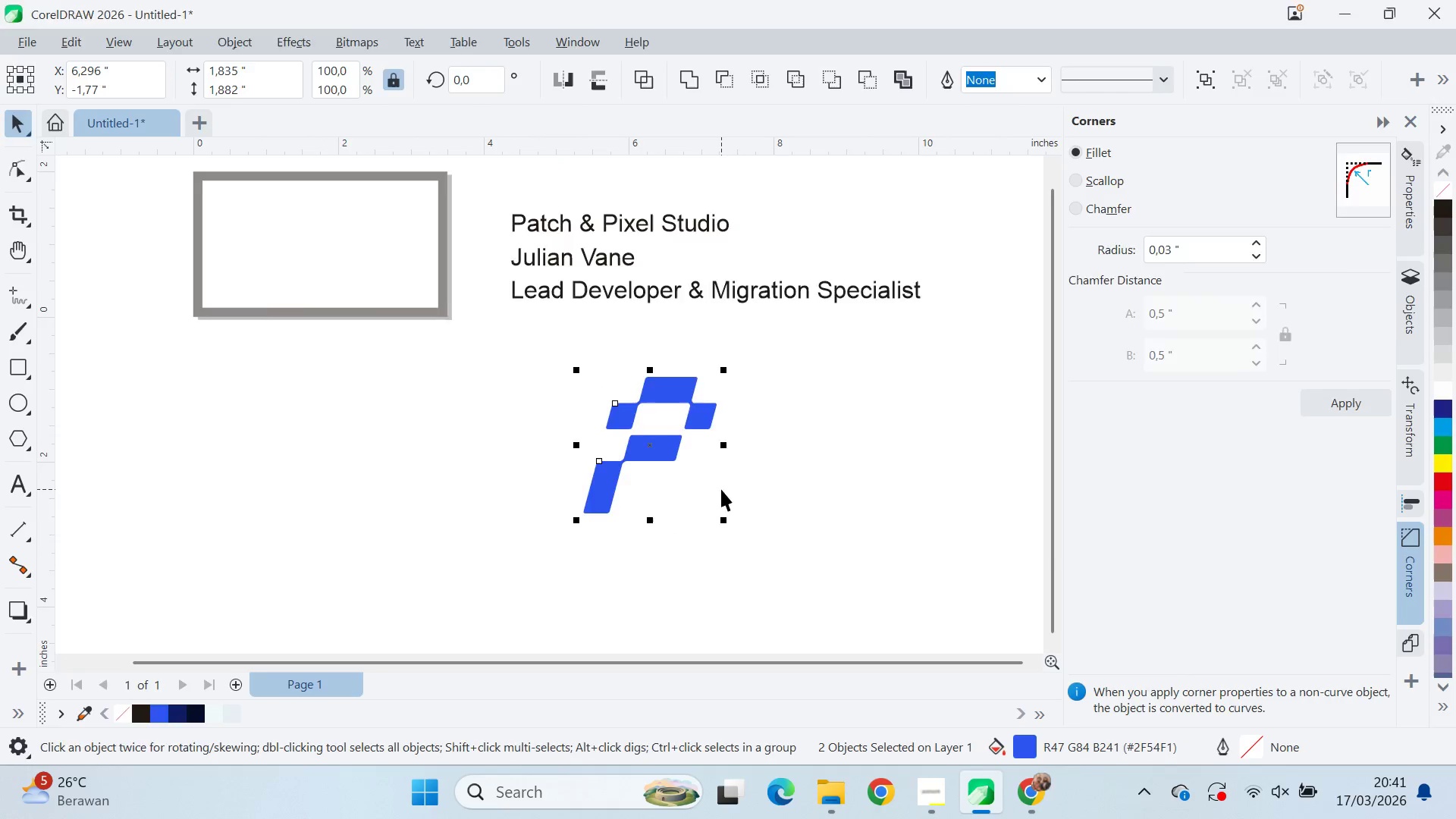 
key(Alt+Tab)
 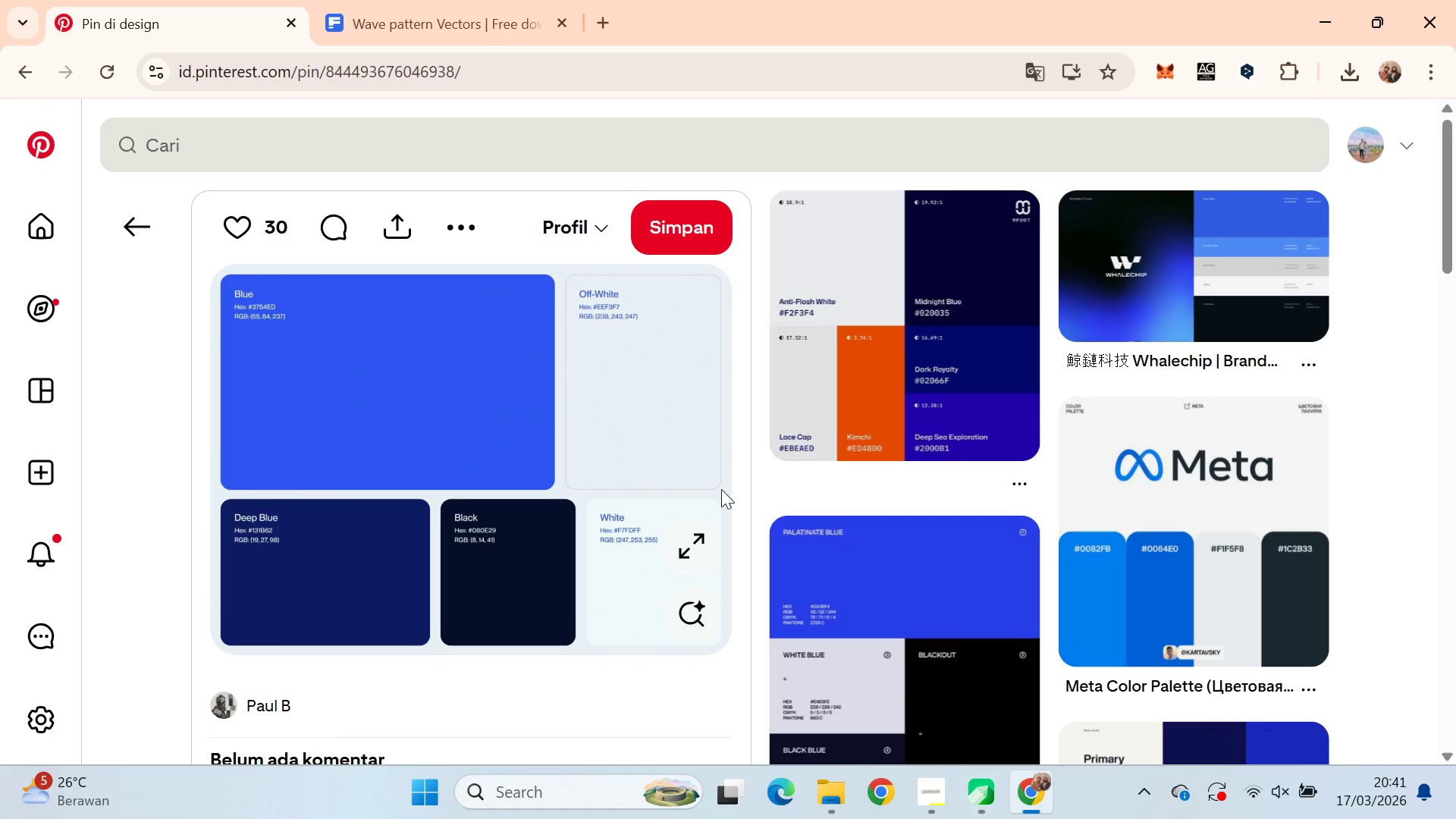 
key(Alt+AltLeft)
 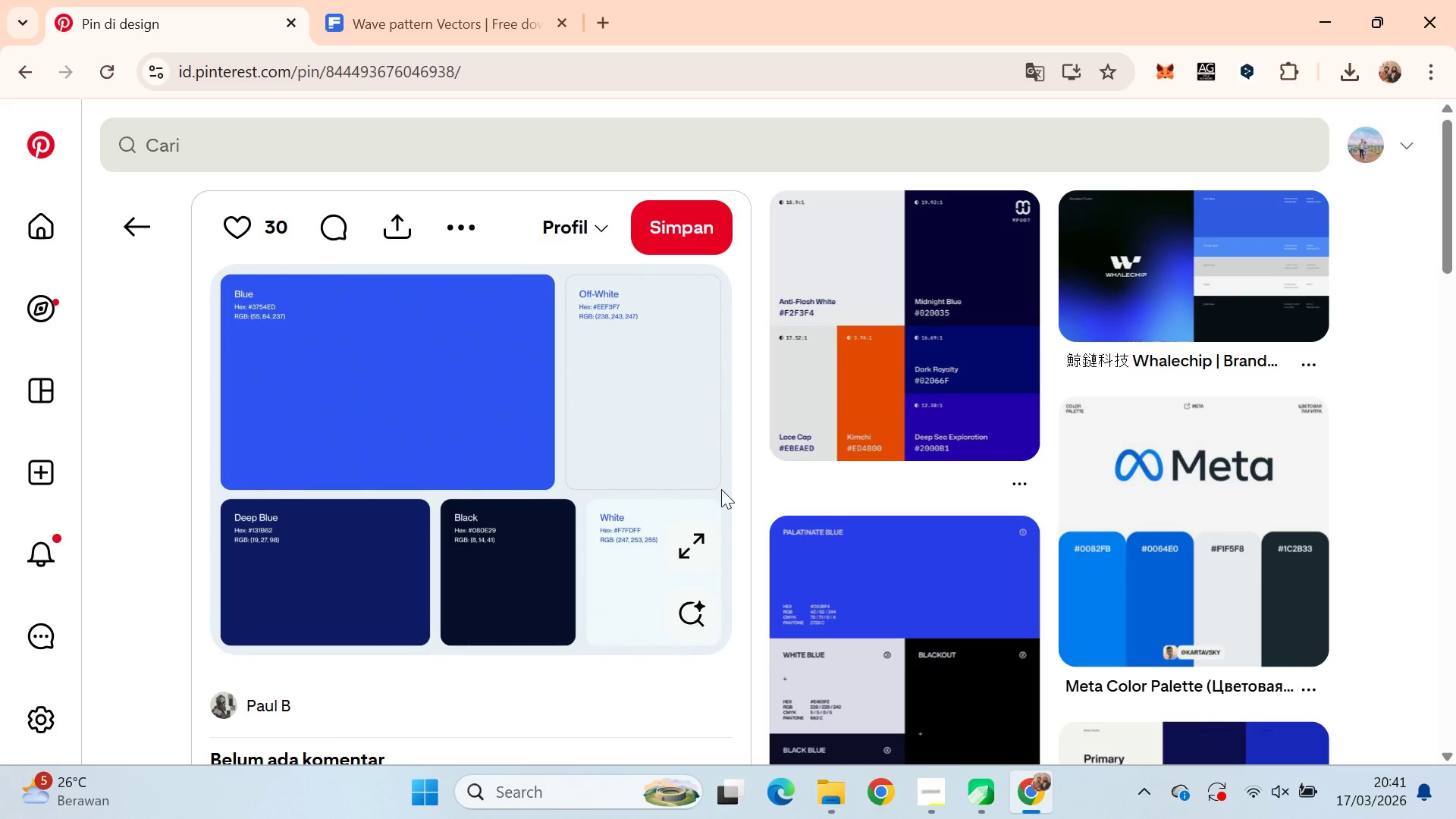 
key(Alt+Tab)
 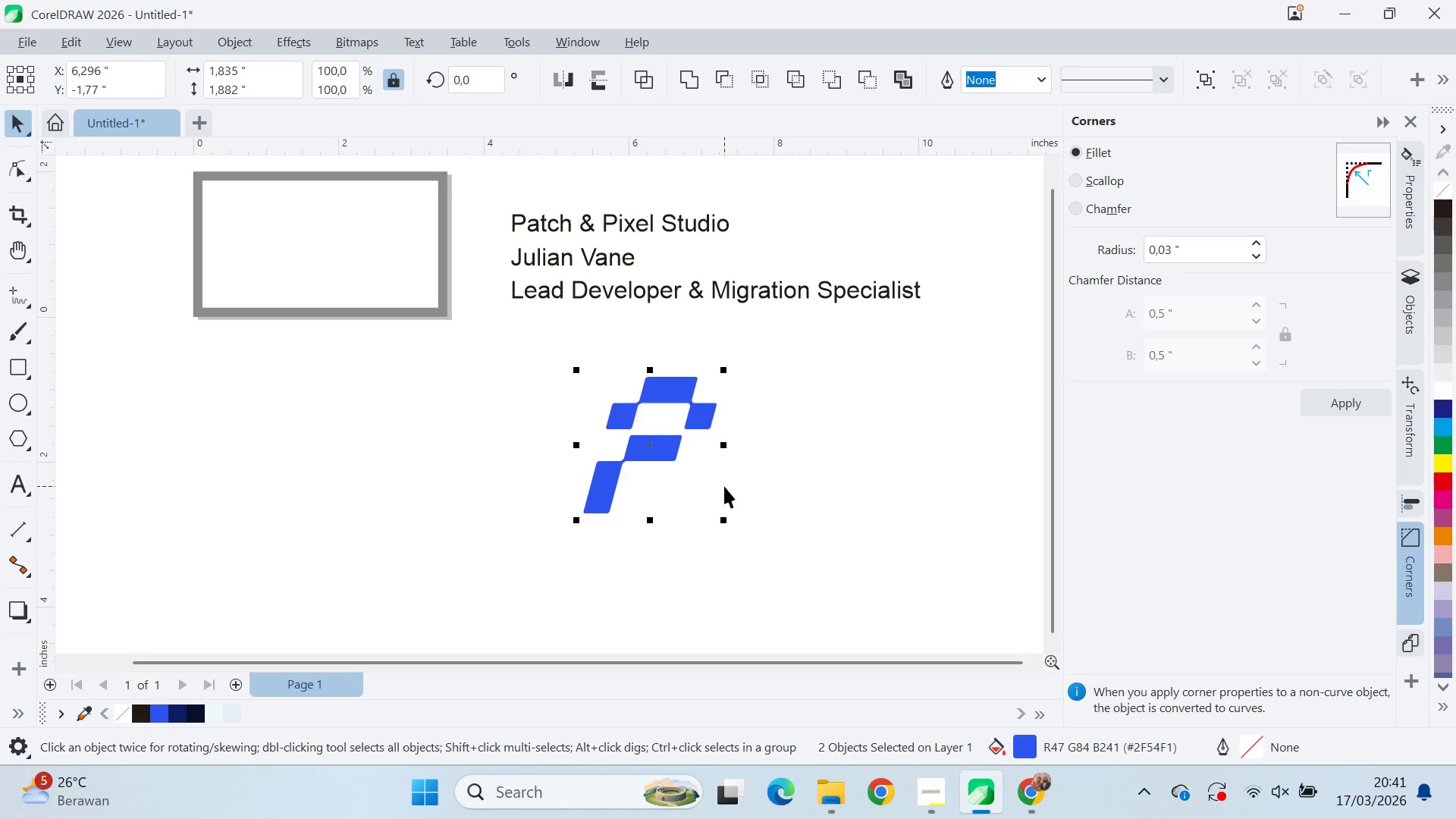 
key(Alt+AltLeft)
 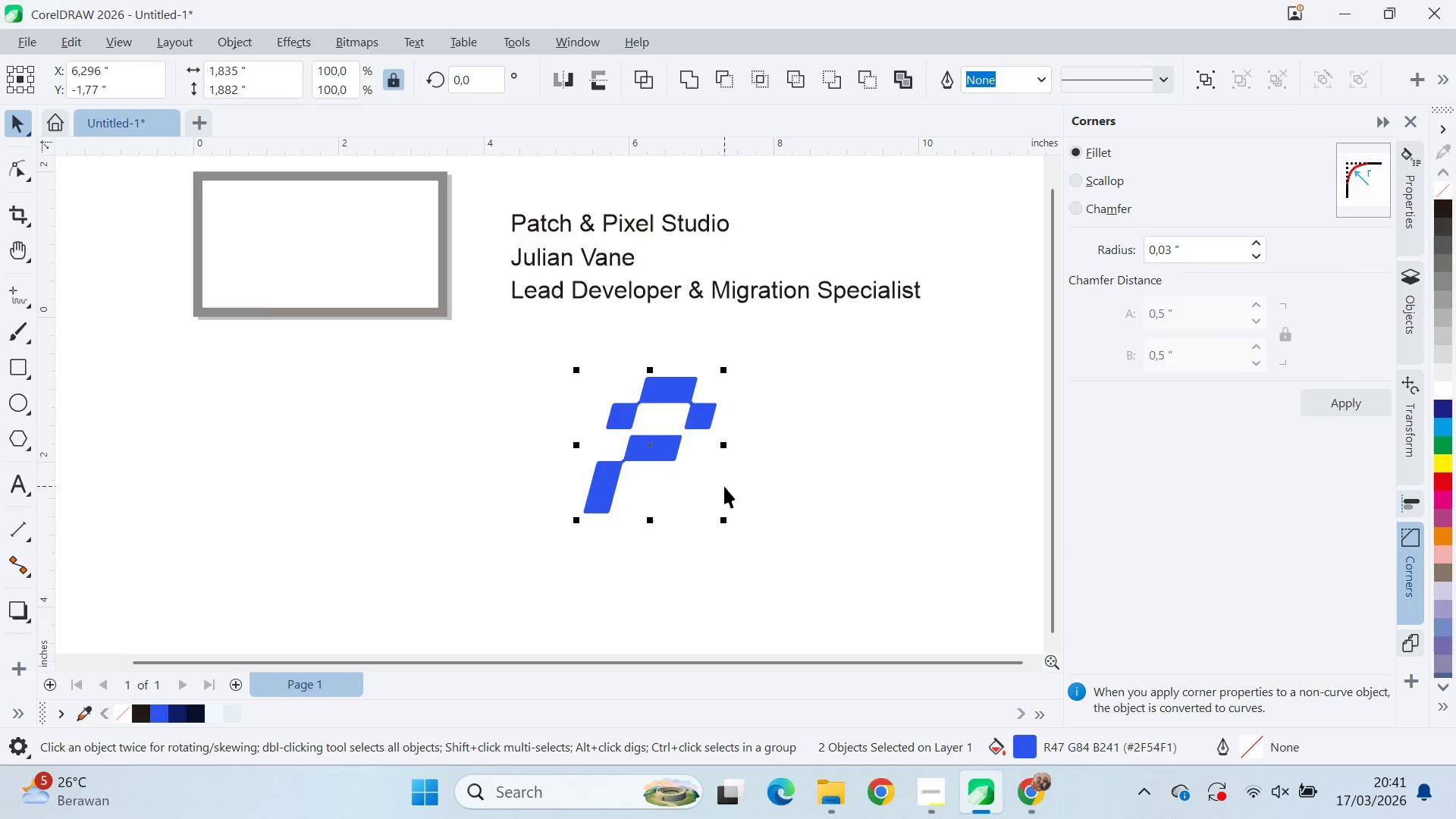 
key(Alt+Tab)
 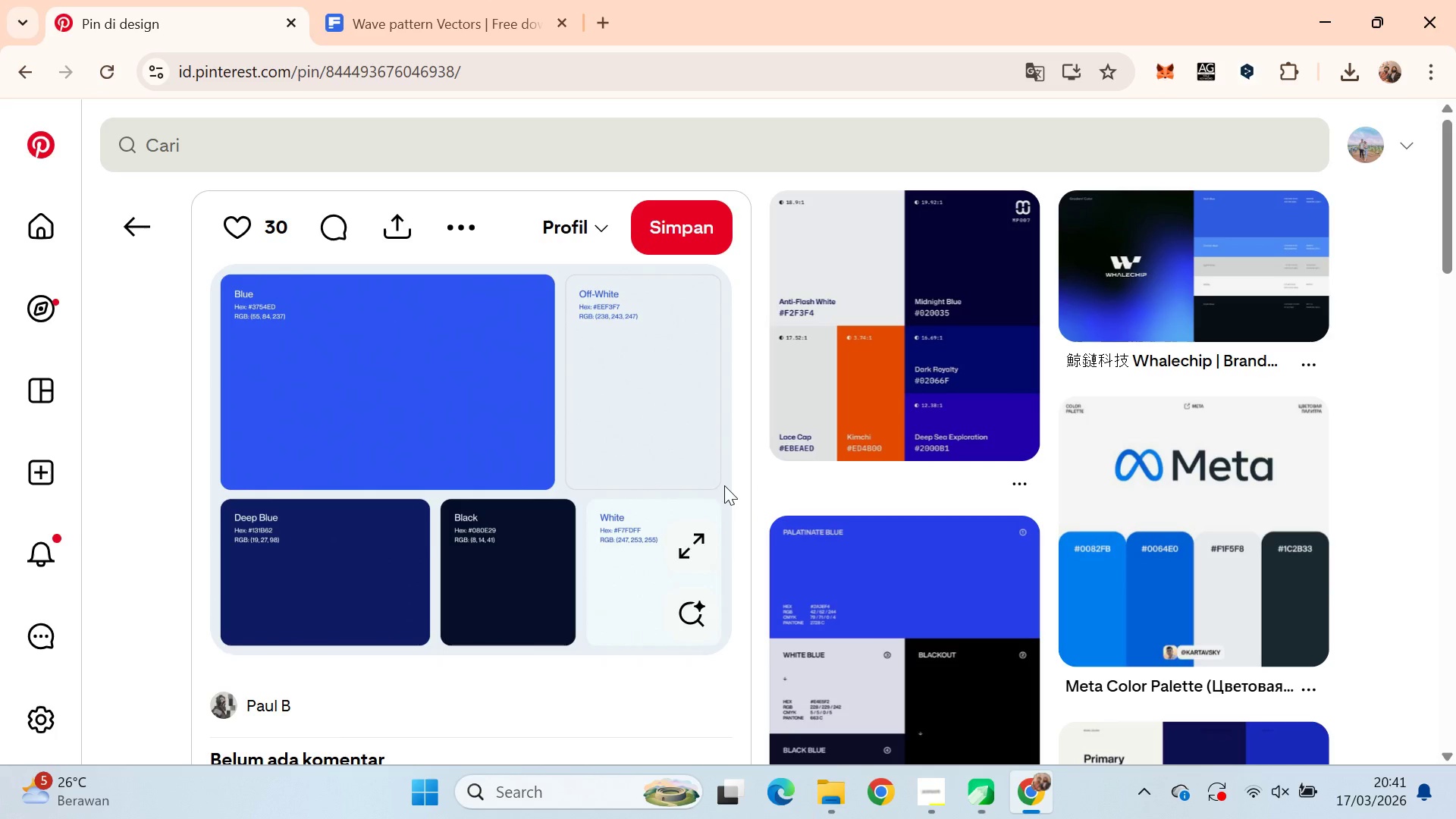 
key(Alt+AltLeft)
 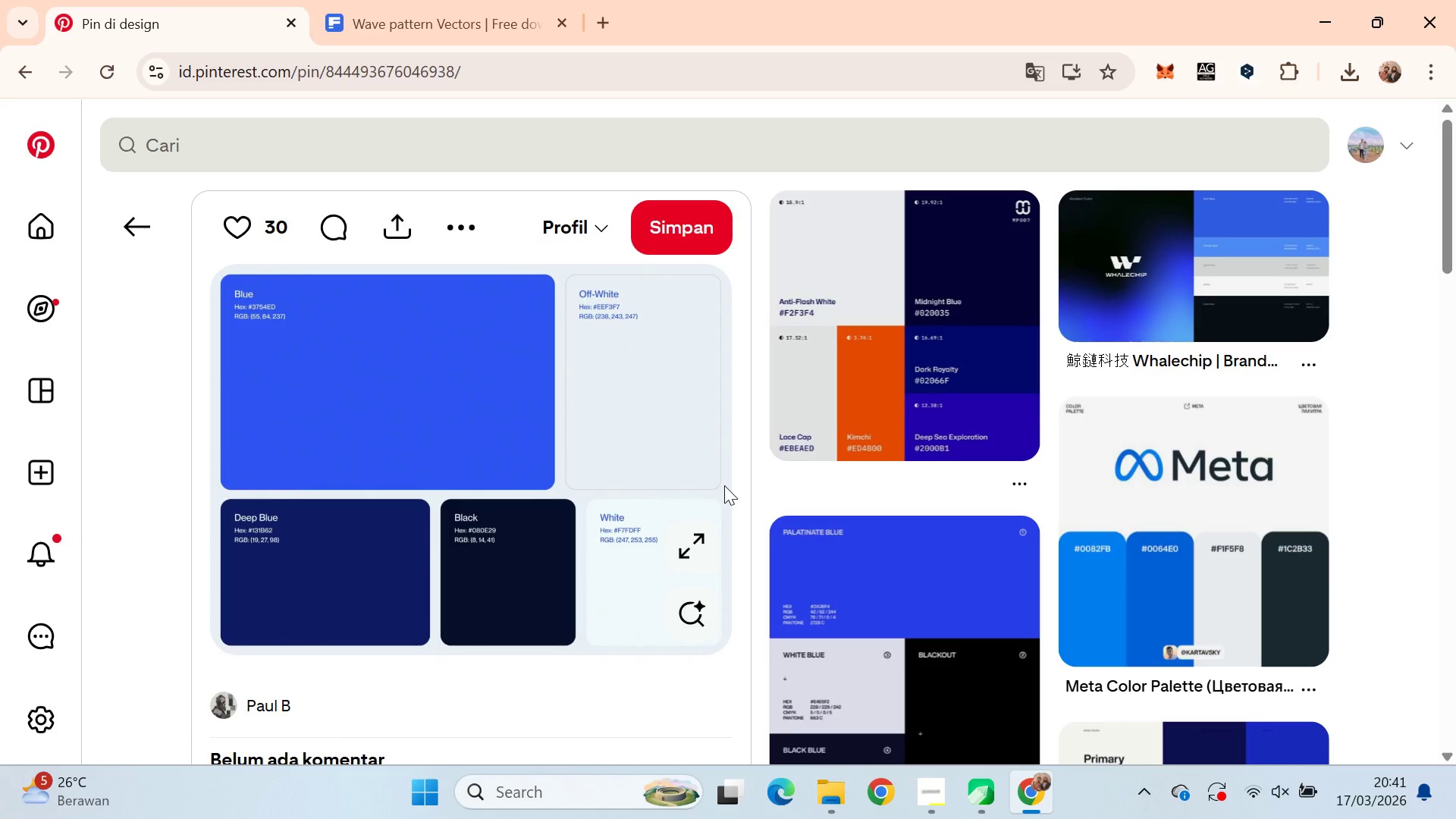 
key(Alt+Tab)
 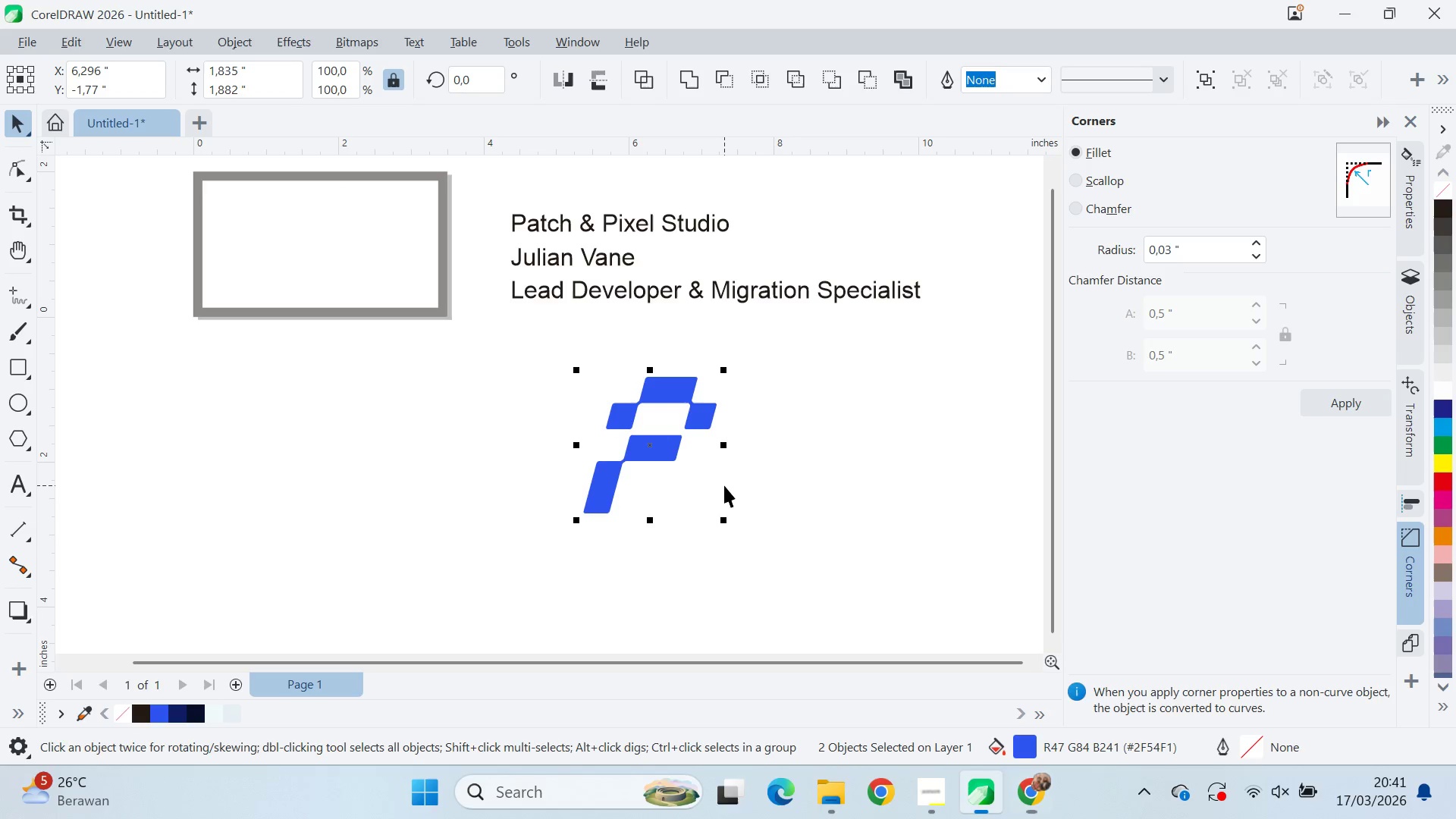 
key(Control+Z)
 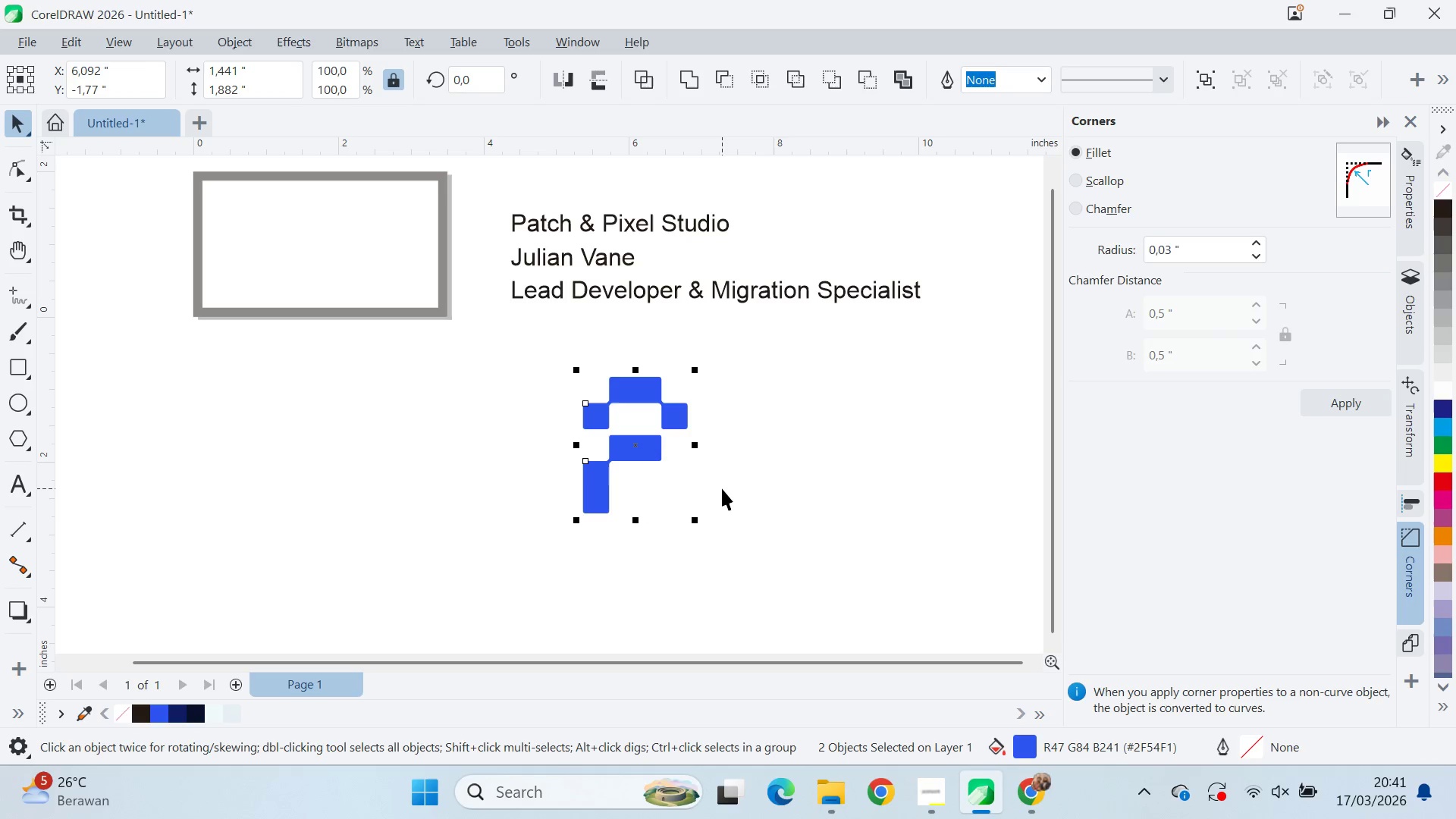 
key(Alt+Tab)
 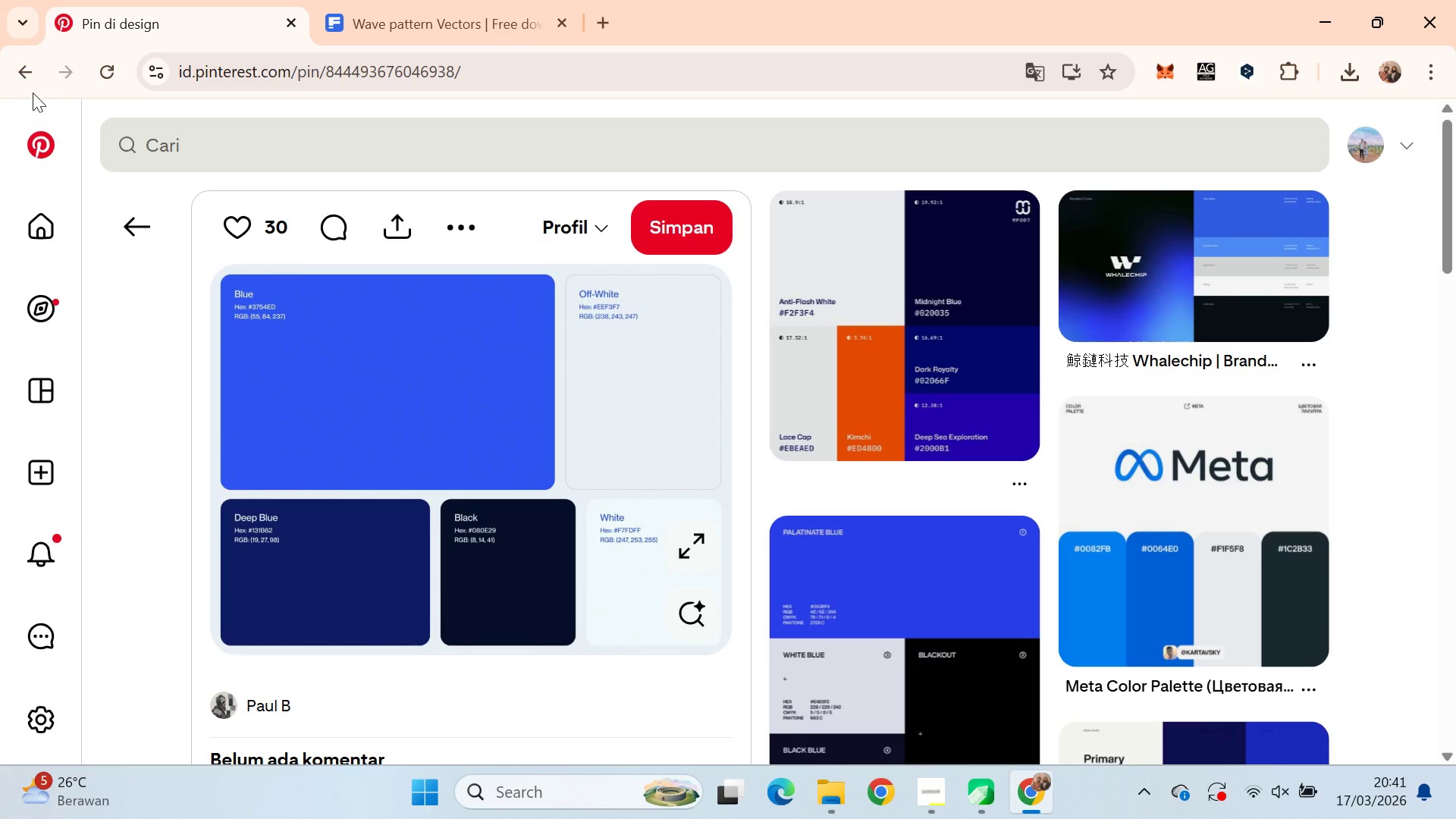 
double_click([31, 89])
 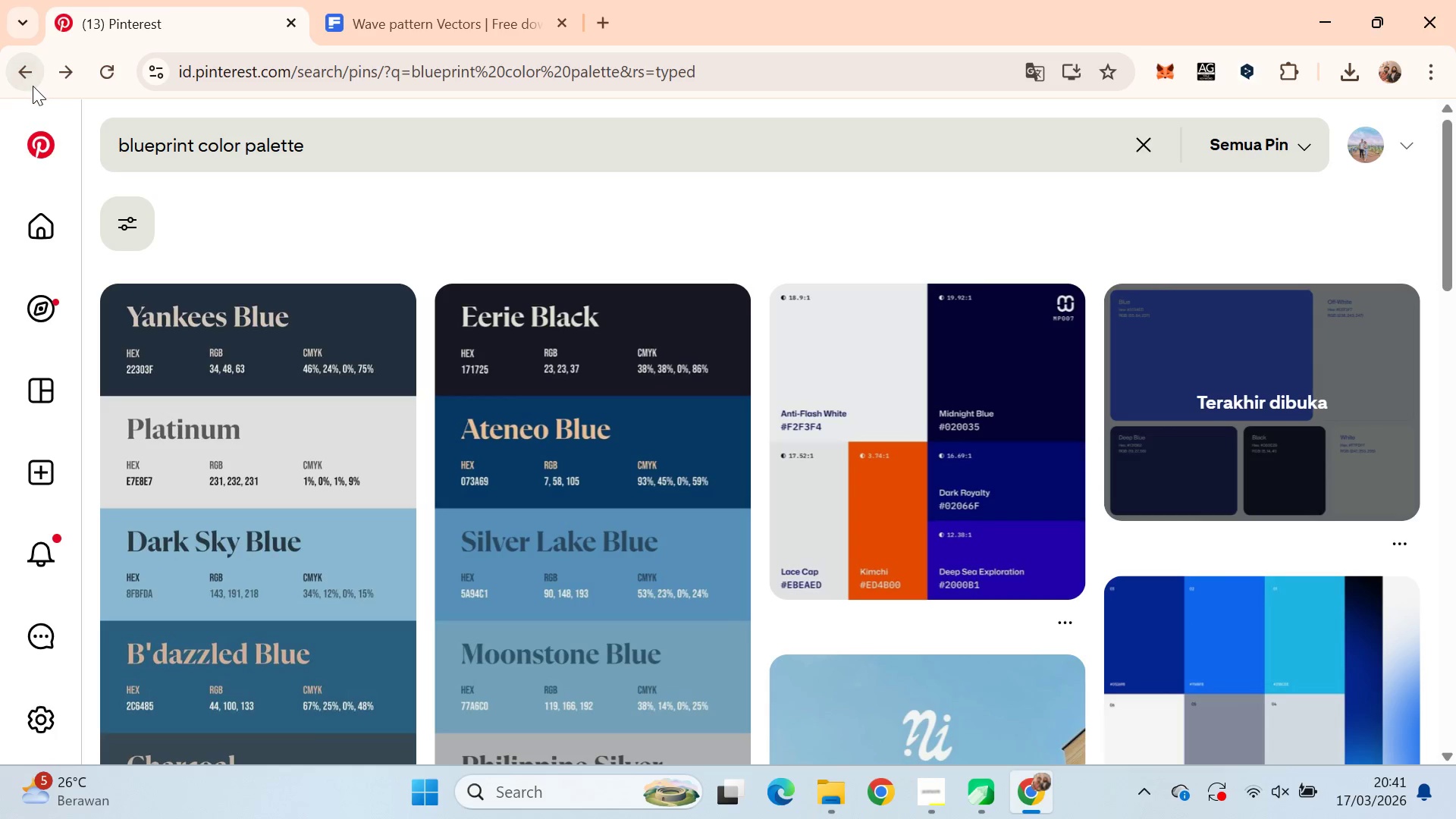 
left_click([33, 86])
 